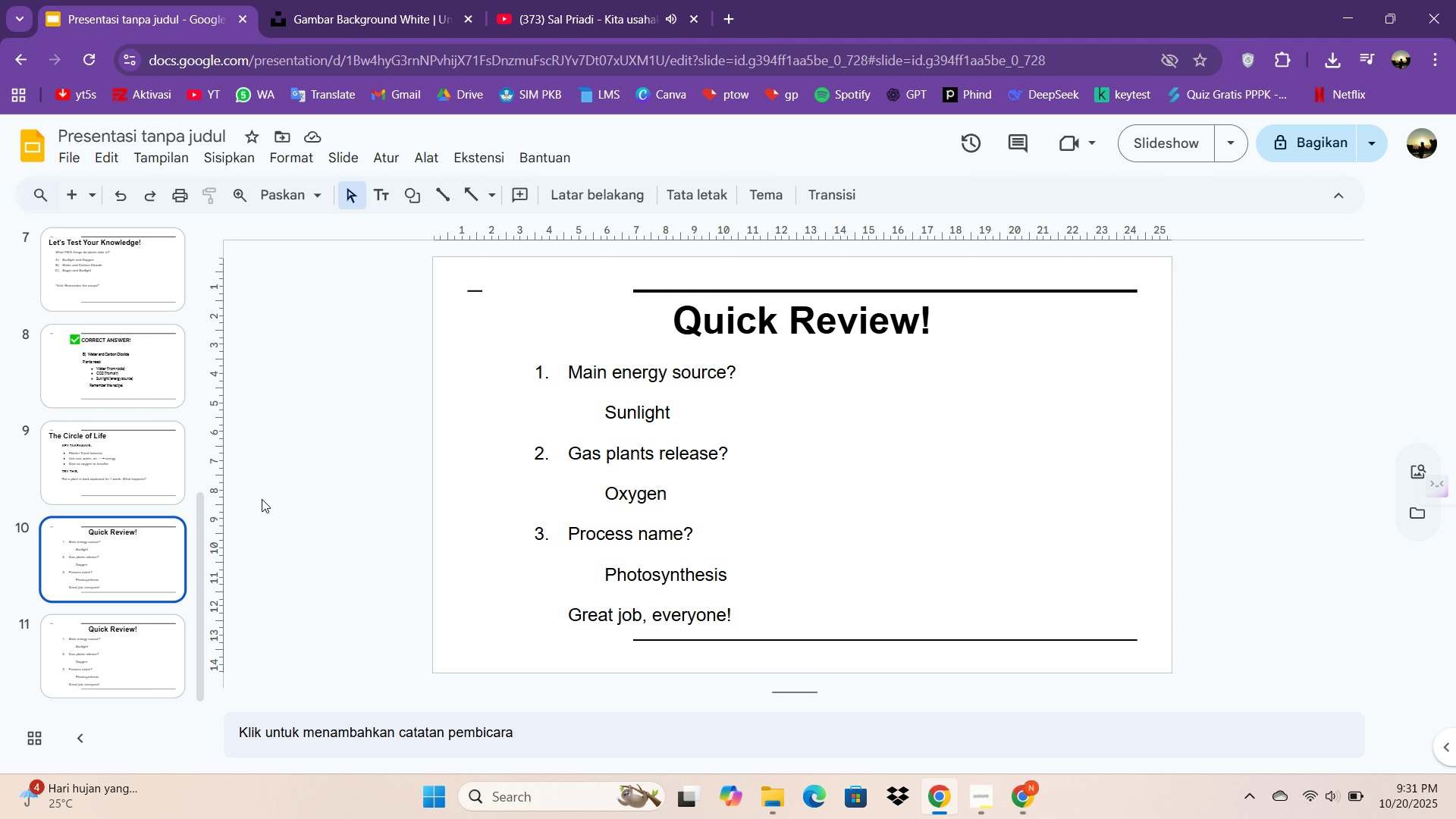 
wait(31.76)
 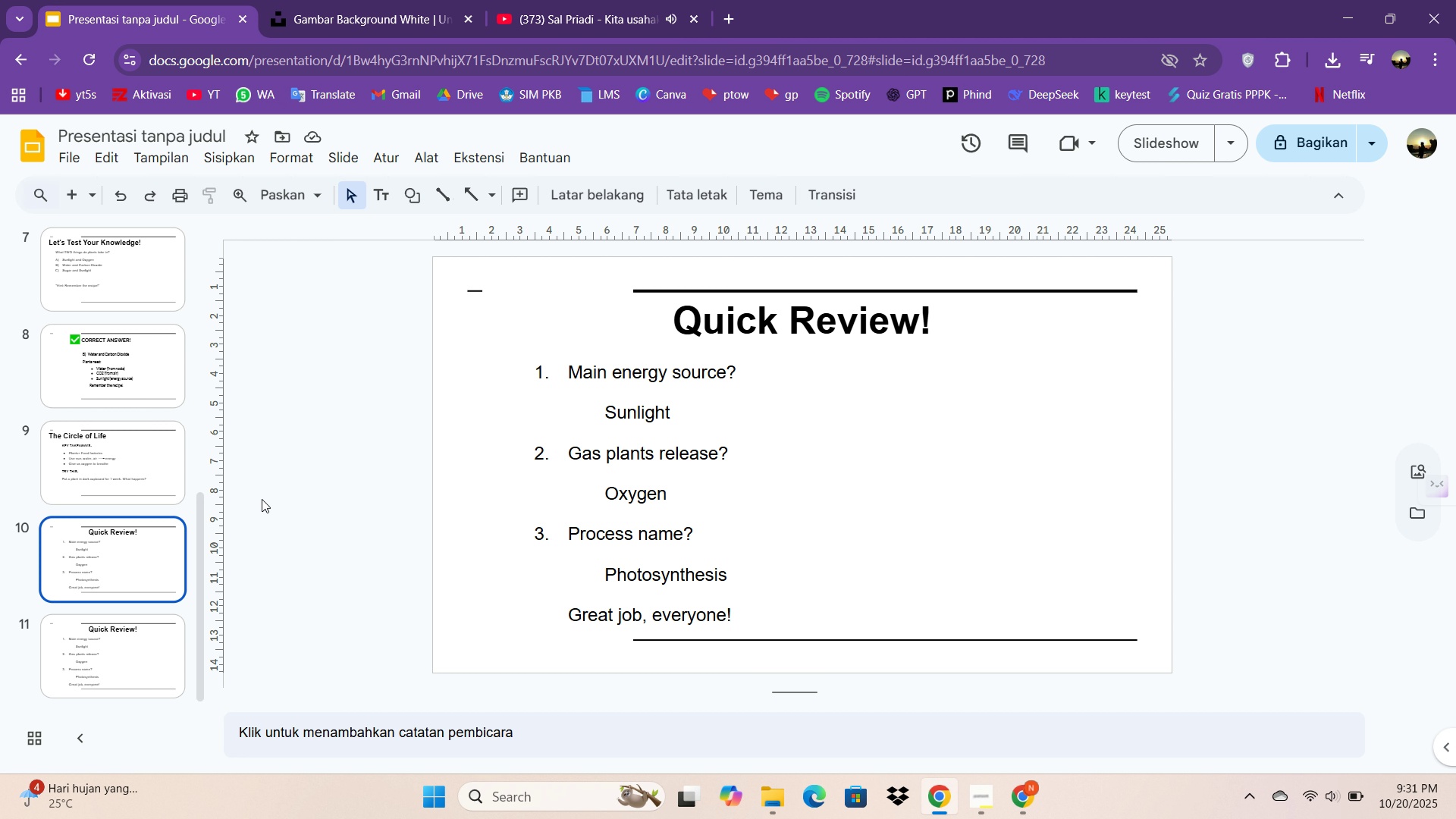 
left_click([669, 394])
 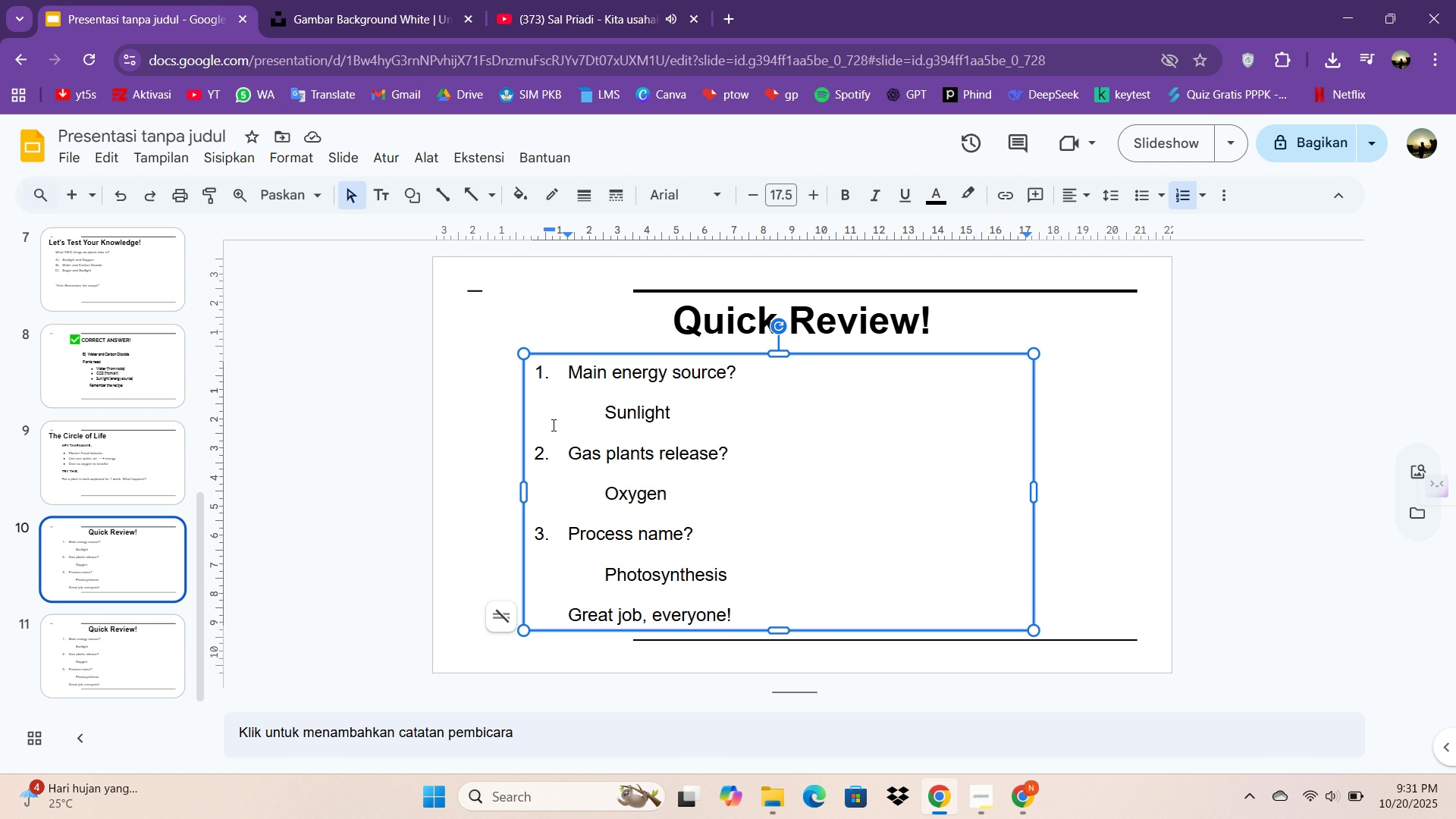 
left_click([530, 435])
 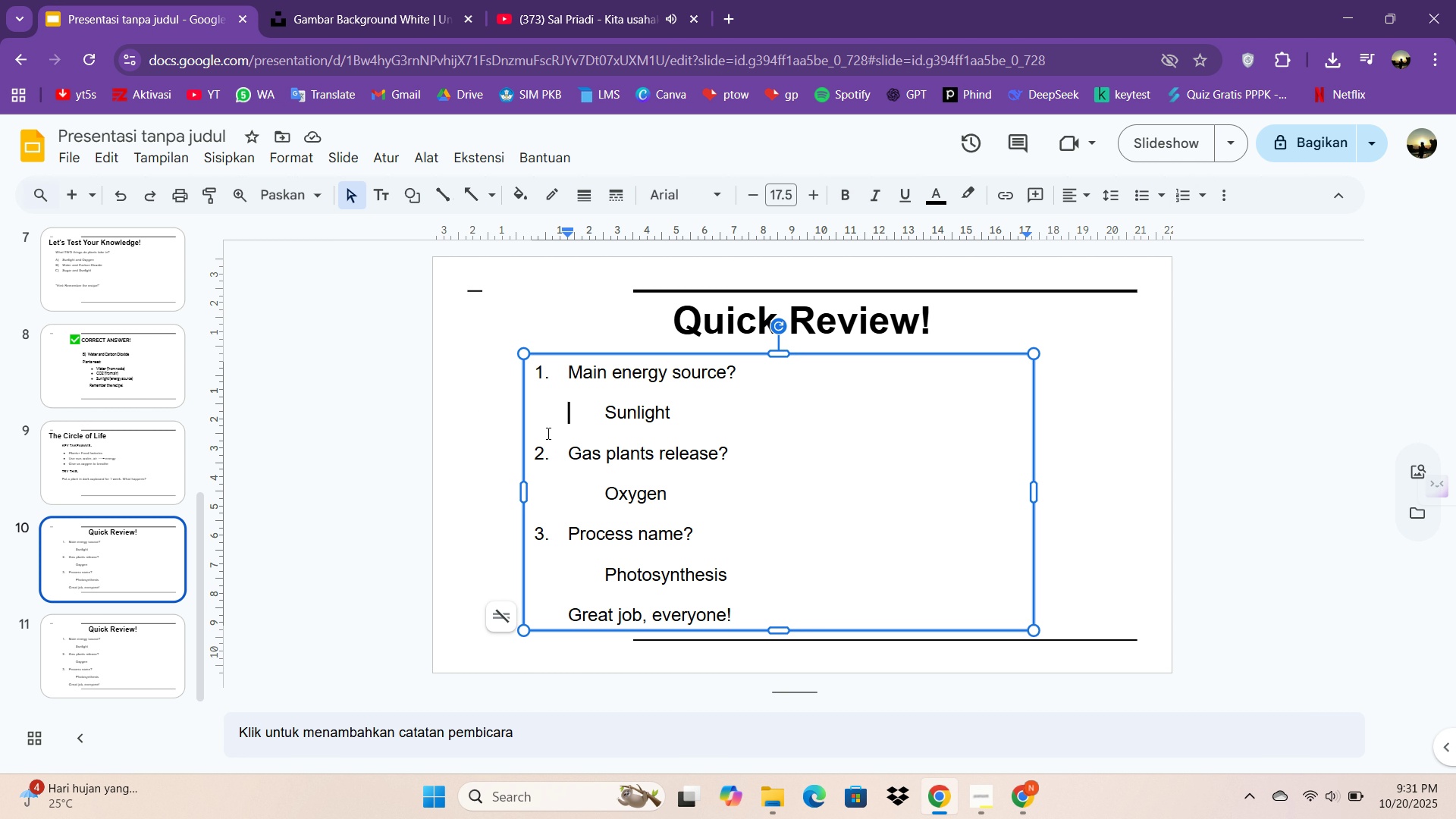 
key(ArrowRight)
 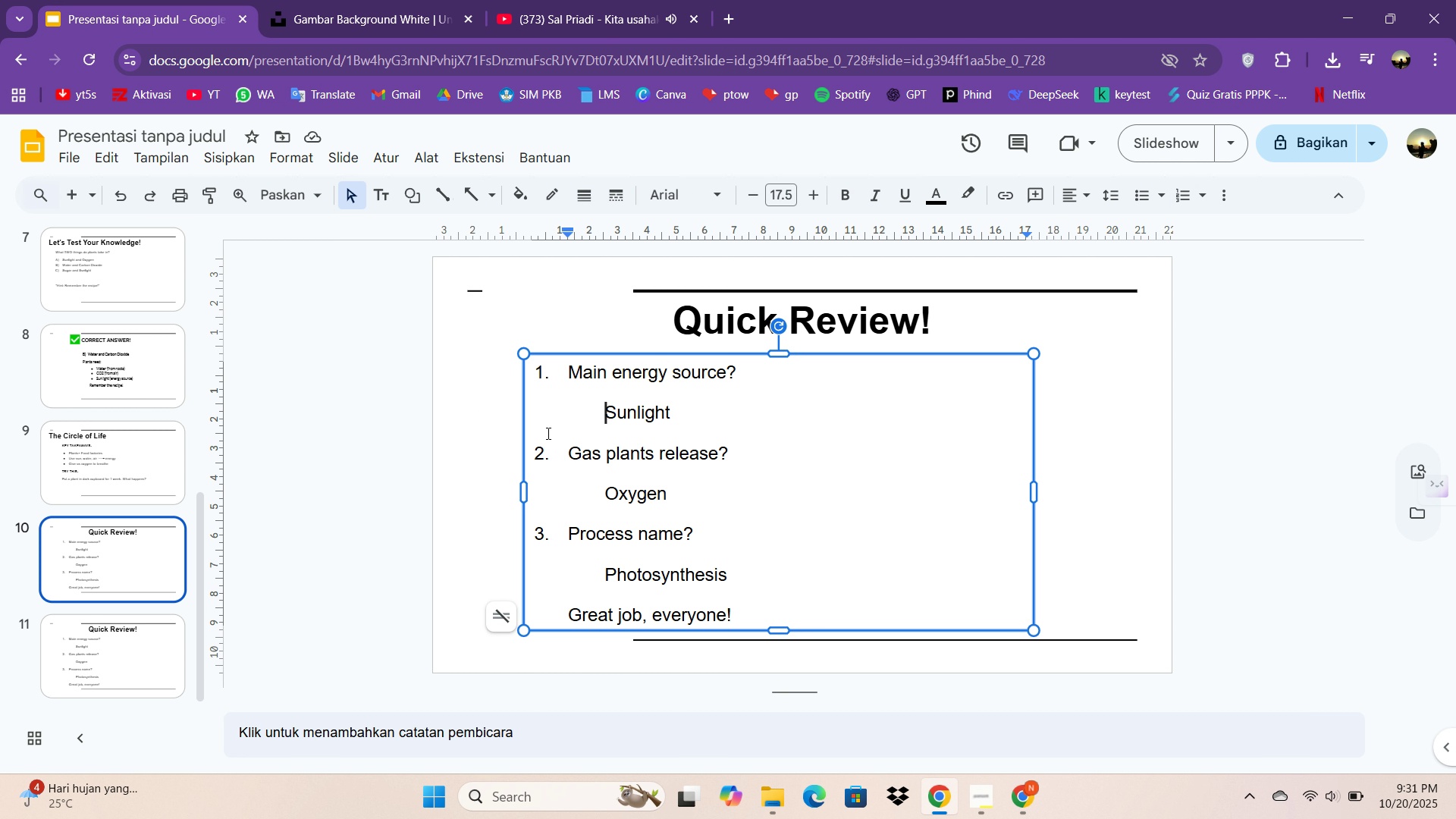 
key(Shift+A)
 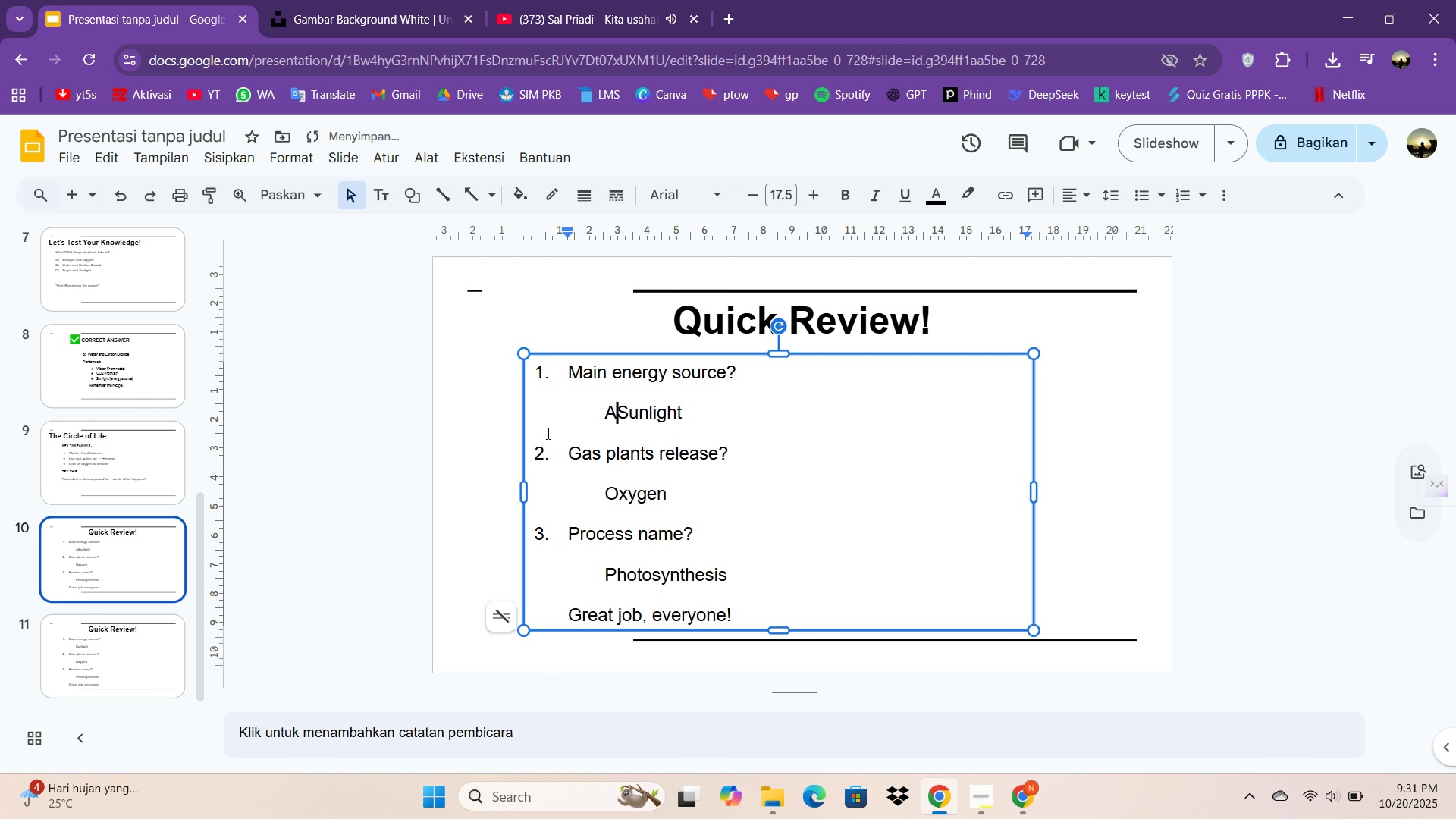 
key(Shift+ShiftLeft)
 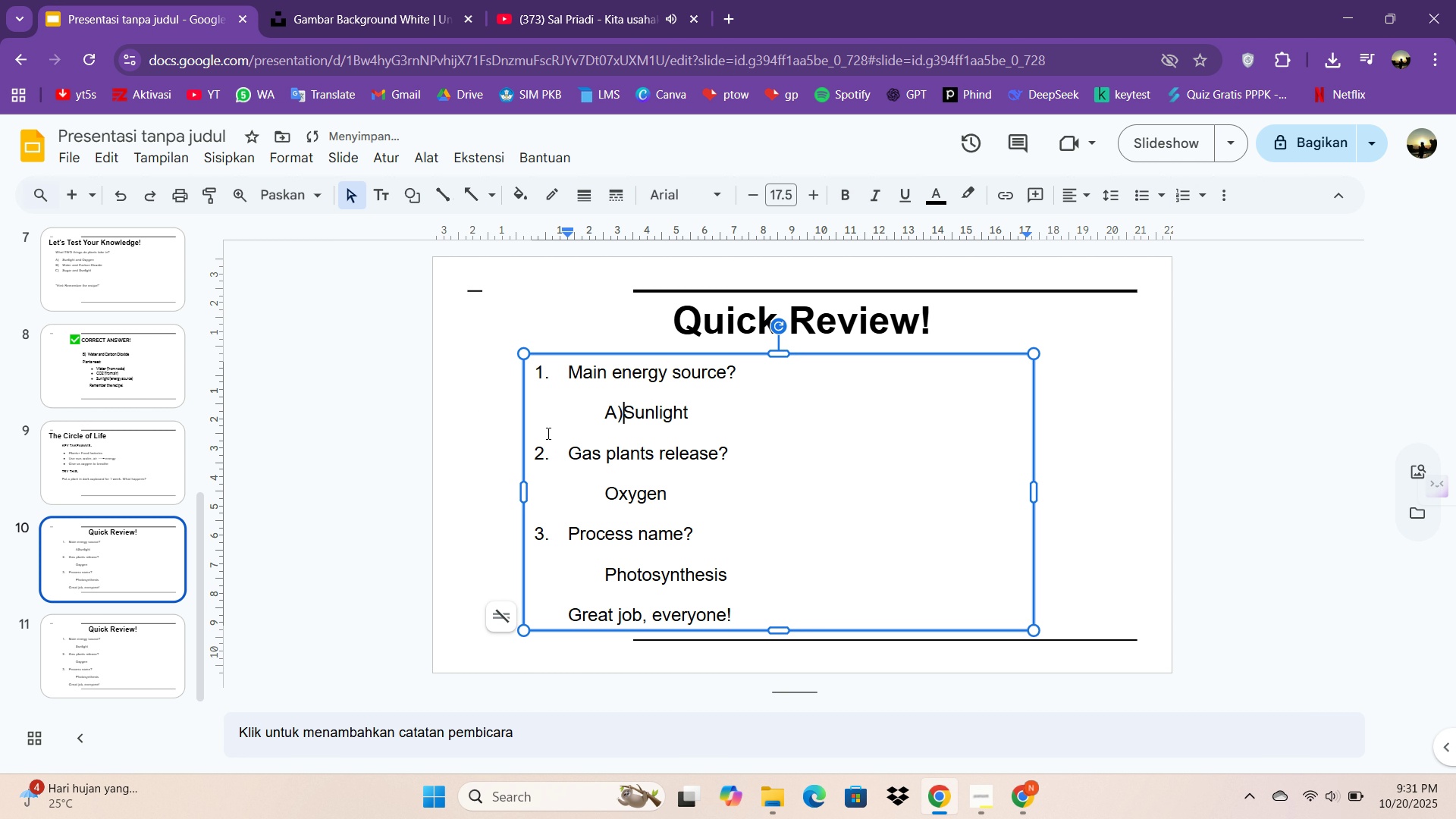 
key(Shift+0)
 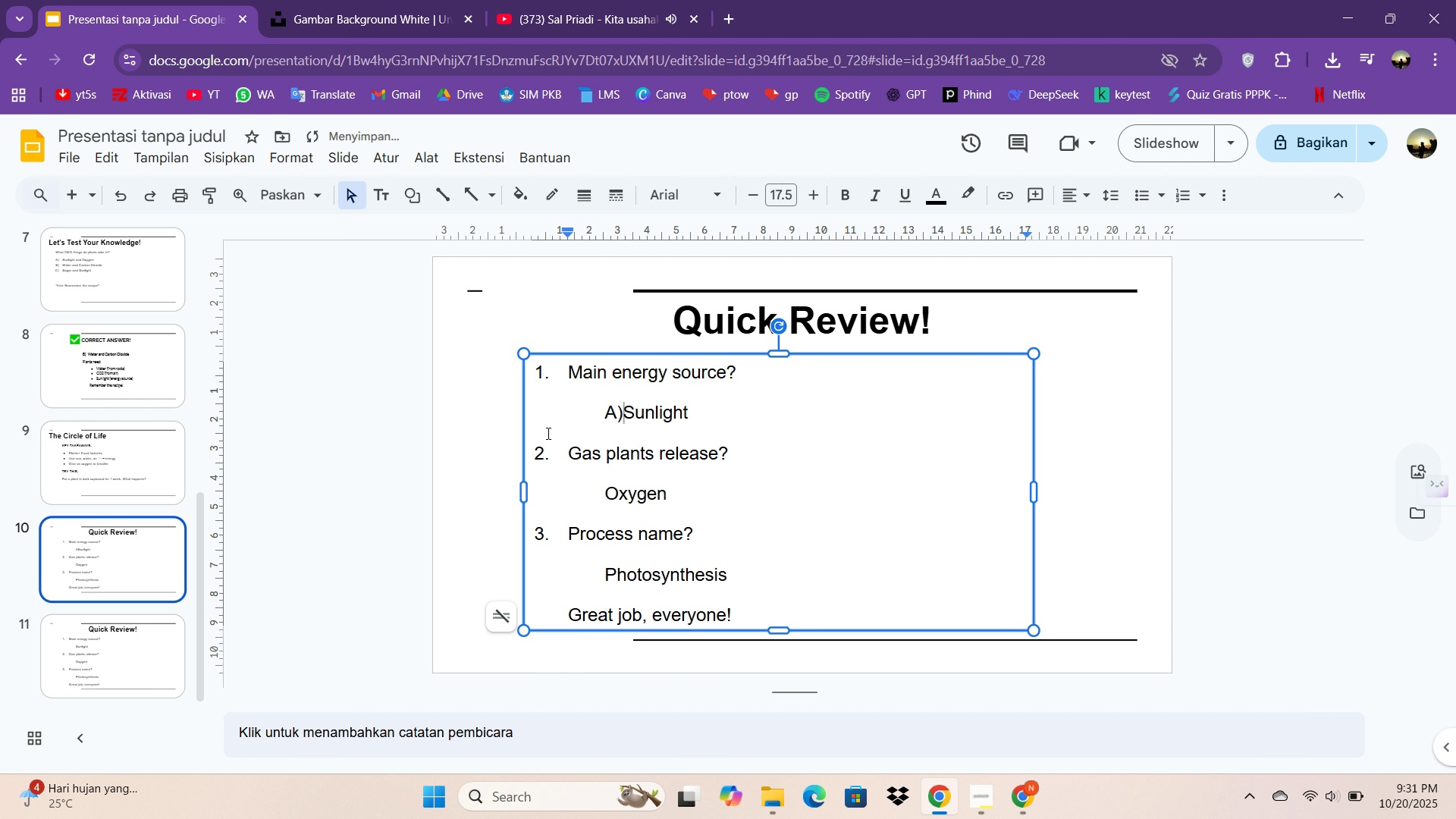 
key(Space)
 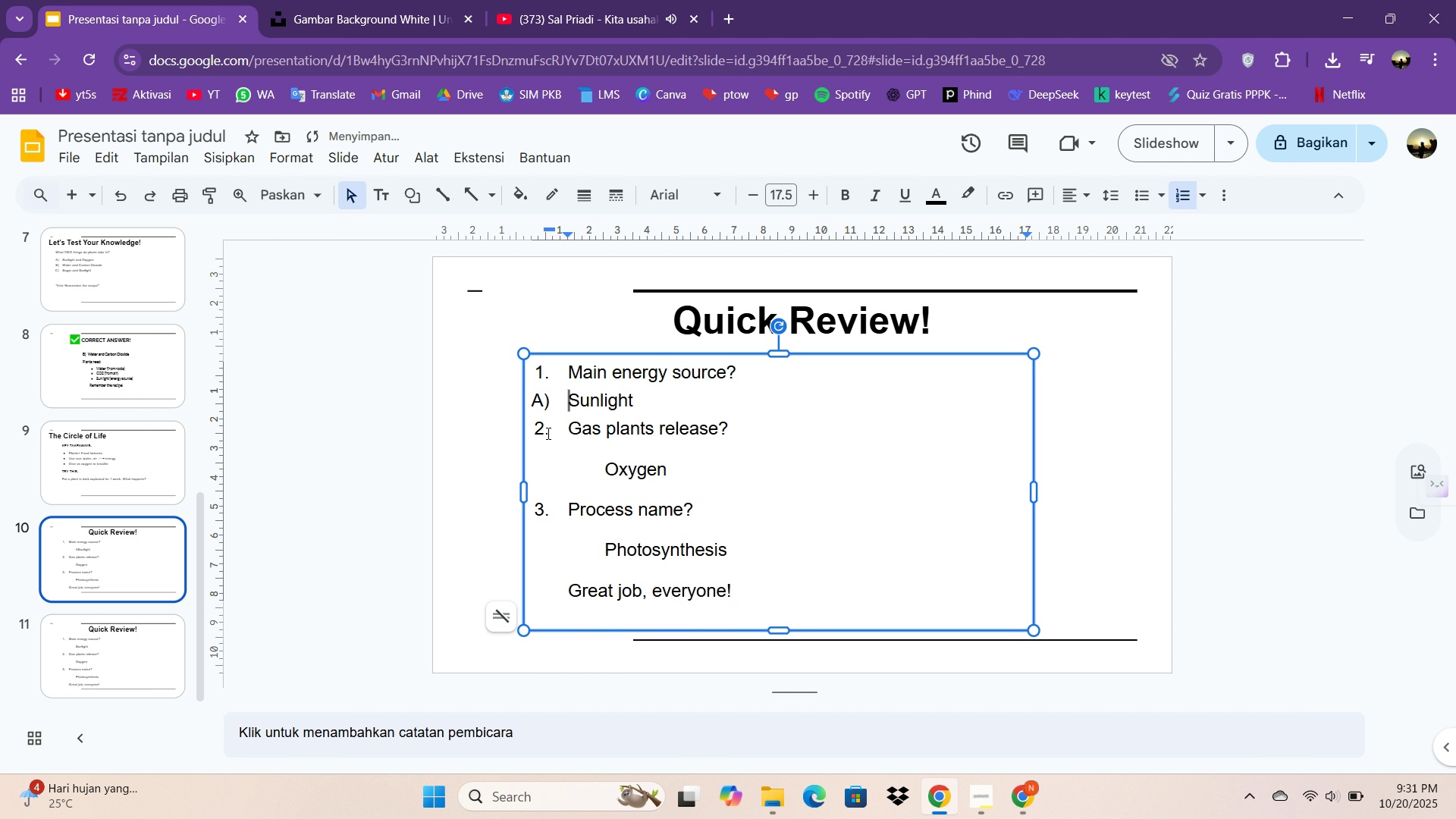 
key(Backspace)
 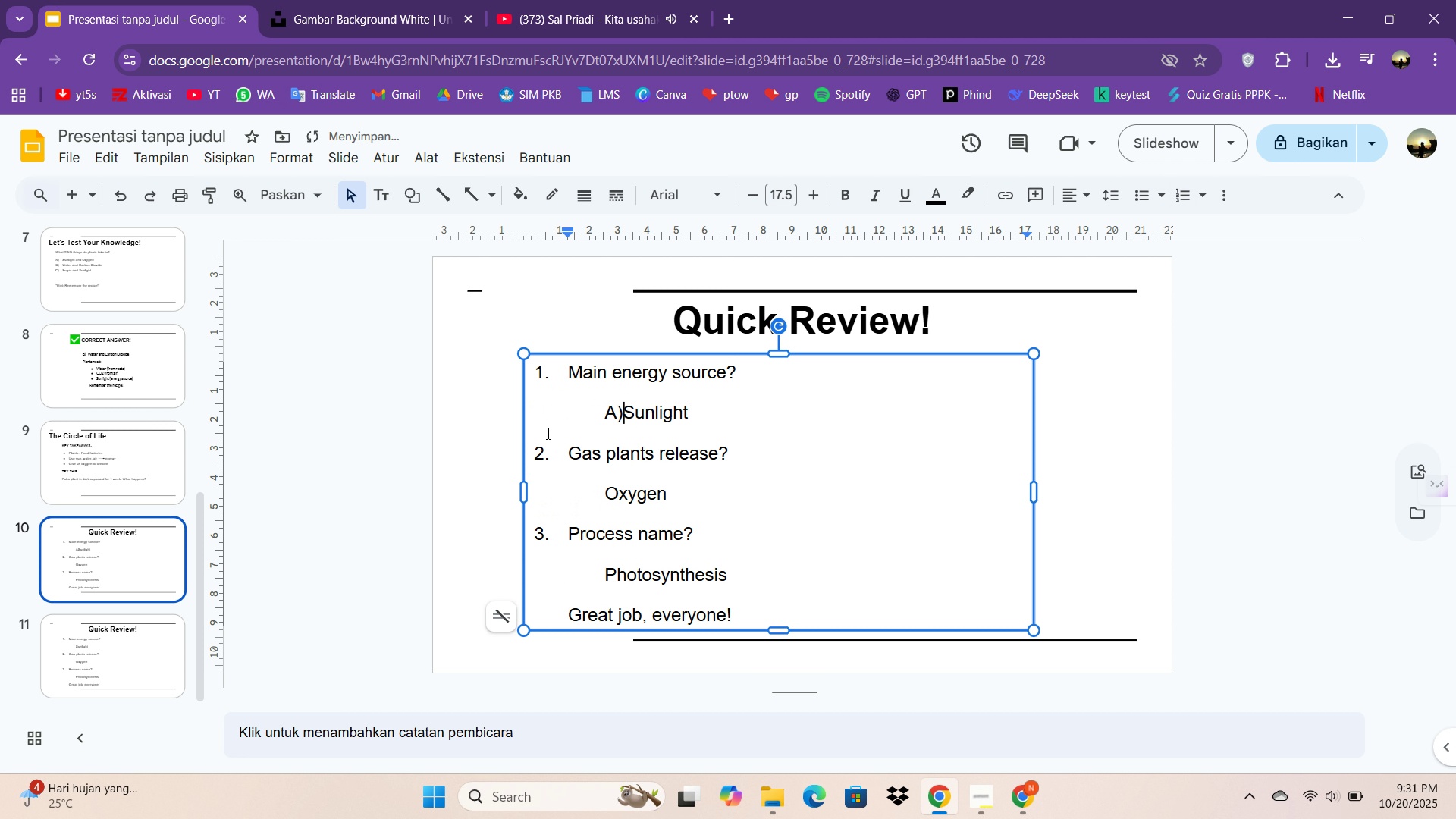 
key(Backspace)
 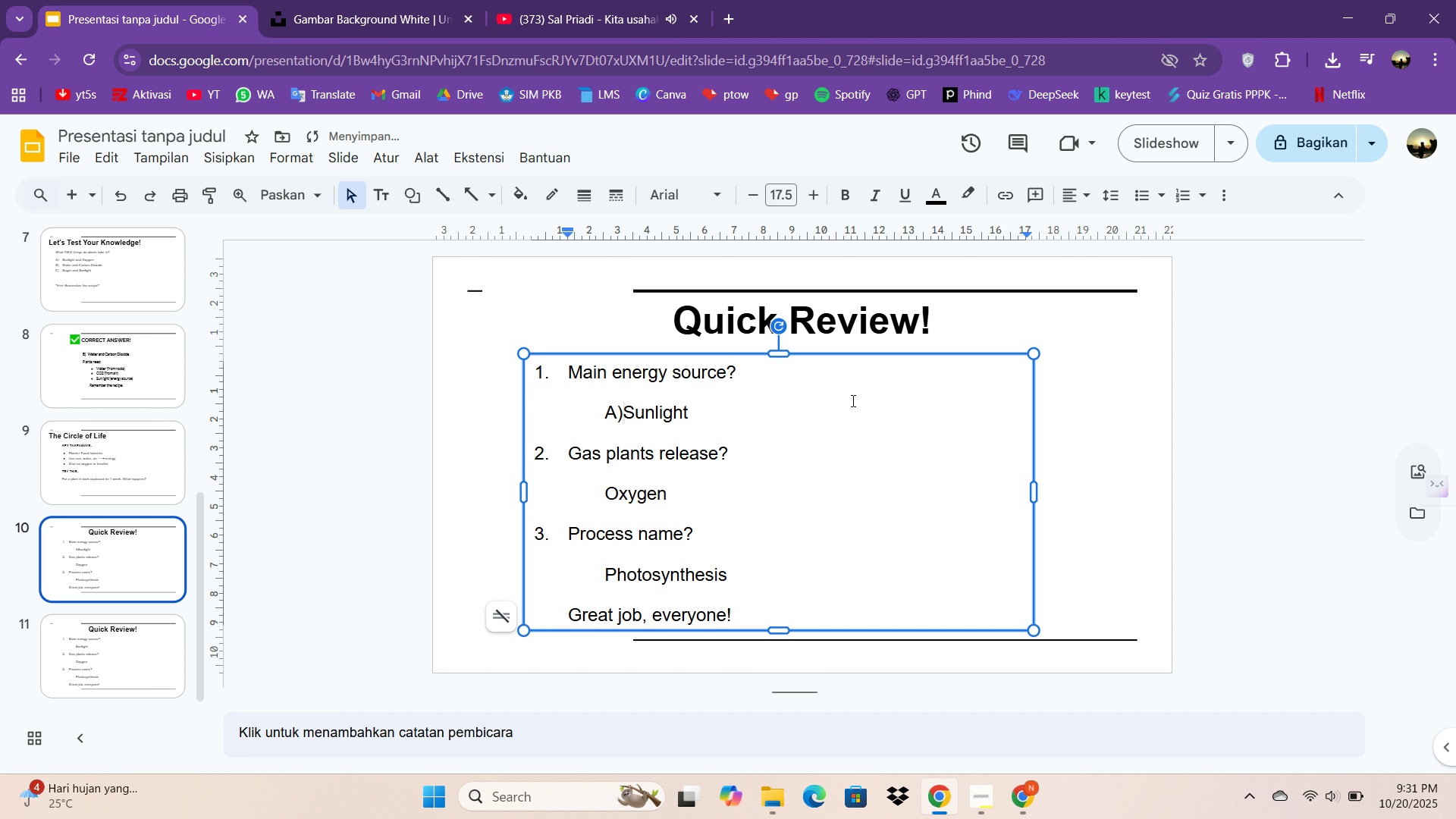 
left_click([724, 402])
 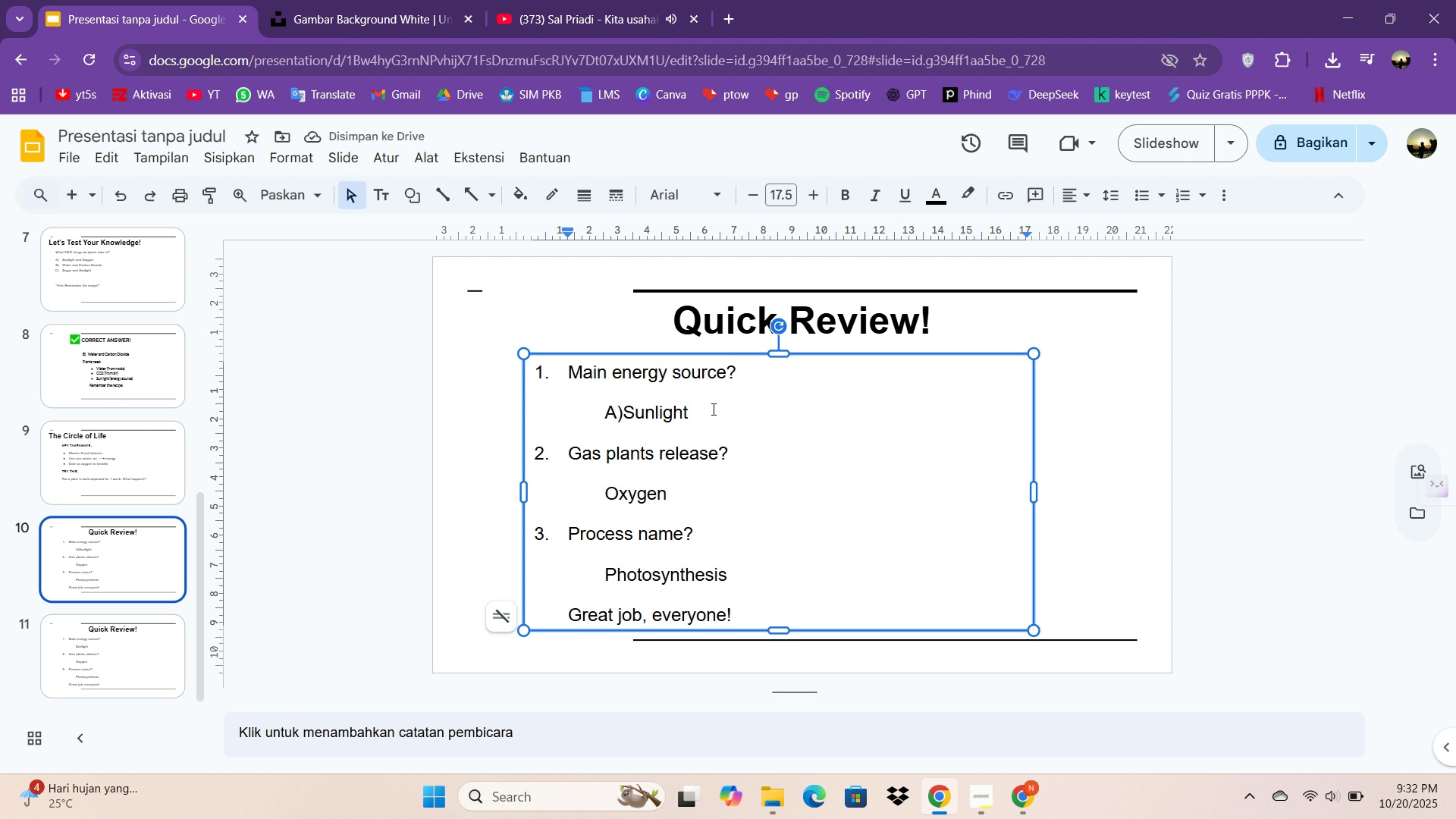 
type(   B)S)
key(Backspace)
key(Backspace)
key(Backspace)
key(Backspace)
key(Backspace)
key(Backspace)
key(Backspace)
key(Backspace)
key(Backspace)
key(Backspace)
key(Backspace)
key(Backspace)
key(Backspace)
key(Backspace)
type(A)
key(Backspace)
type(Water    B) )
 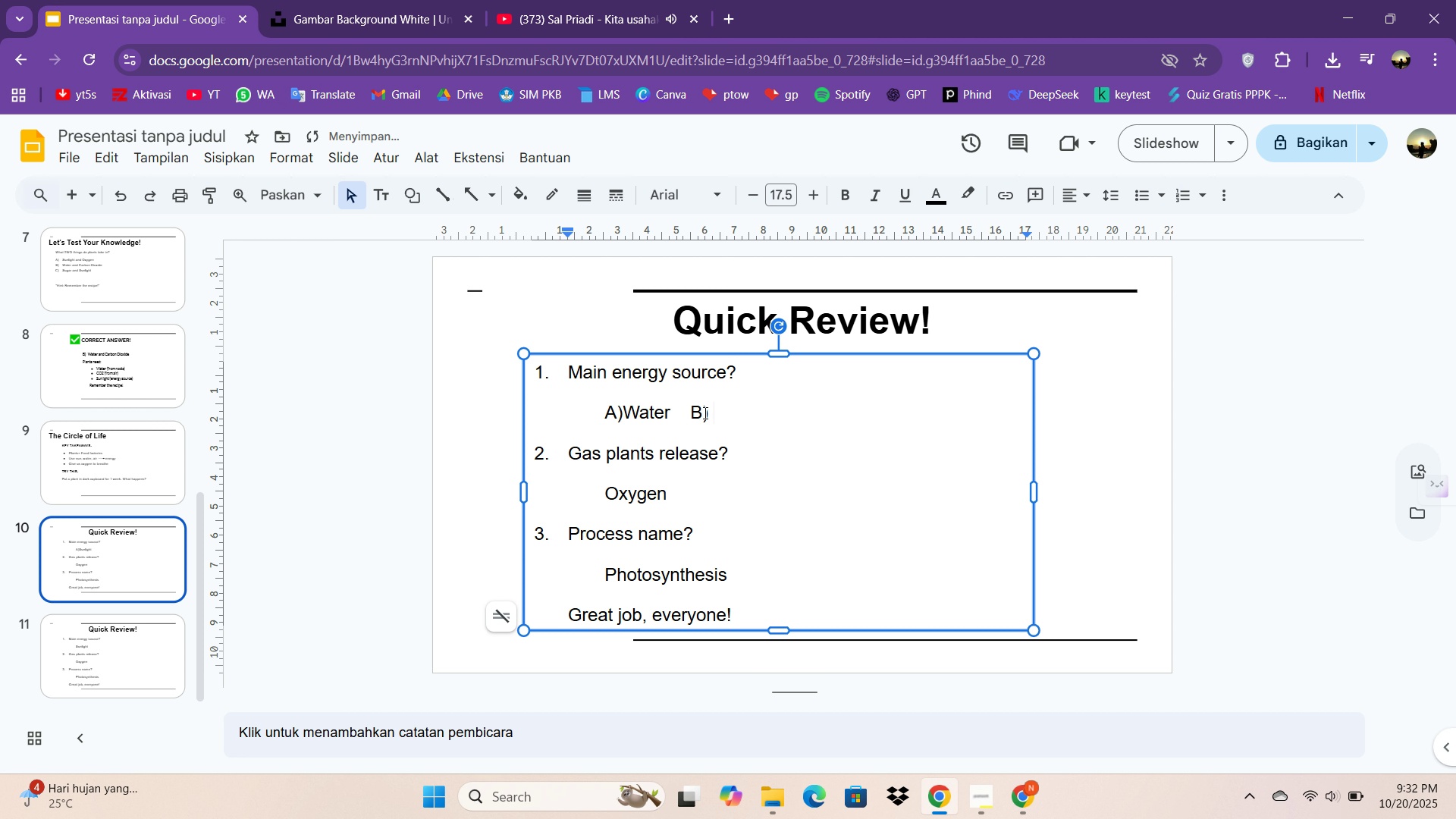 
left_click([626, 420])
 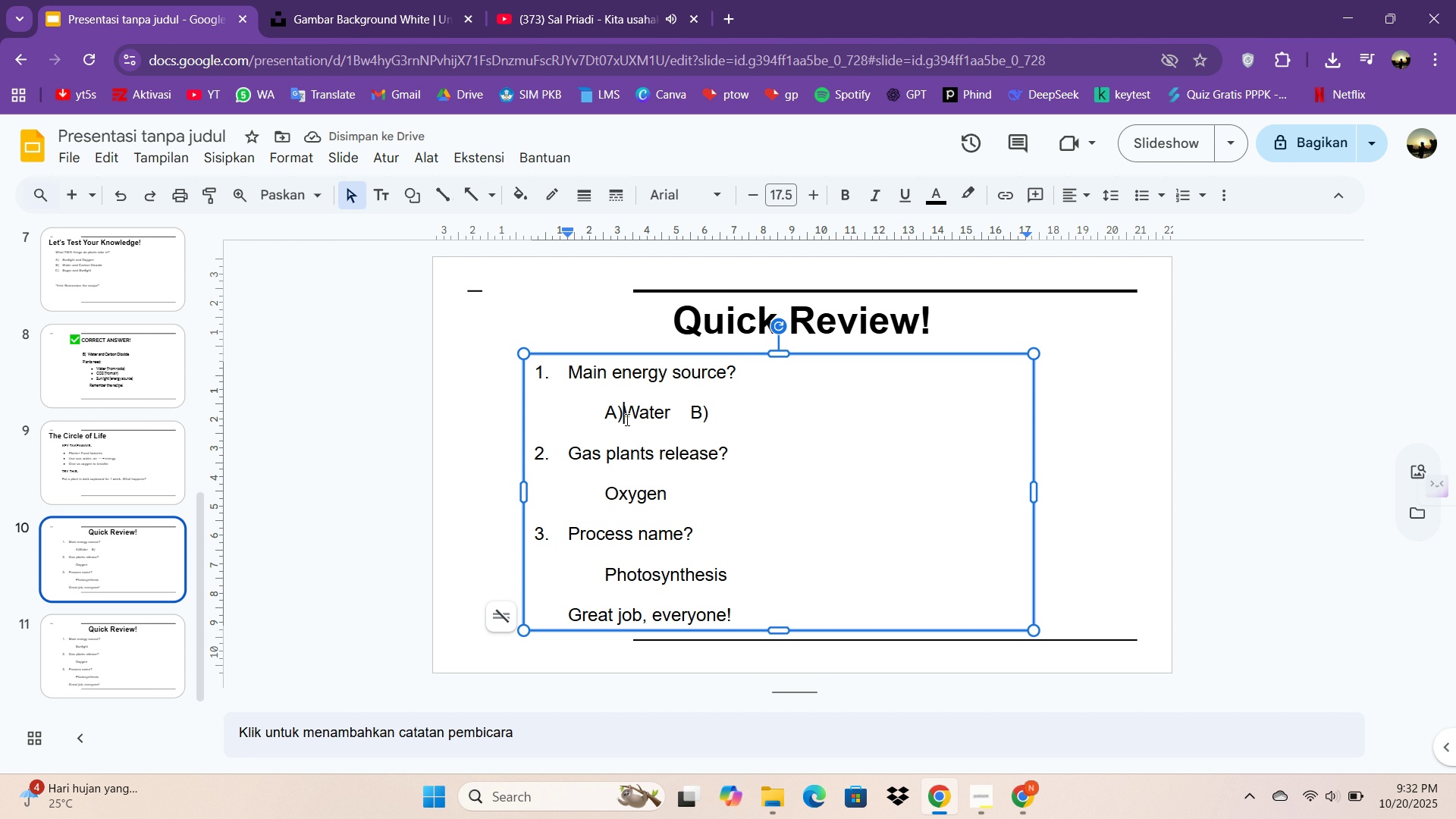 
key(Space)
 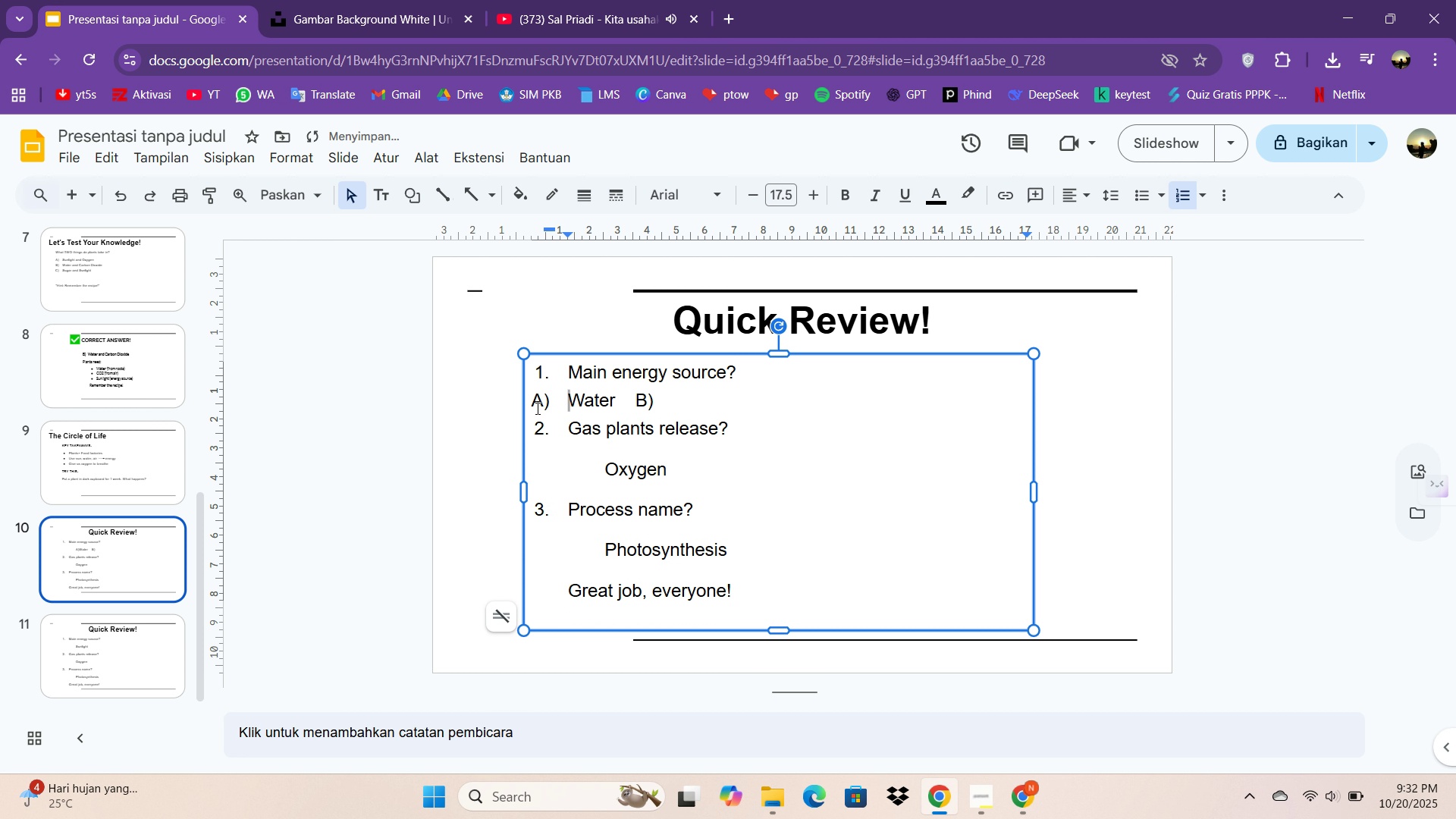 
left_click([531, 405])
 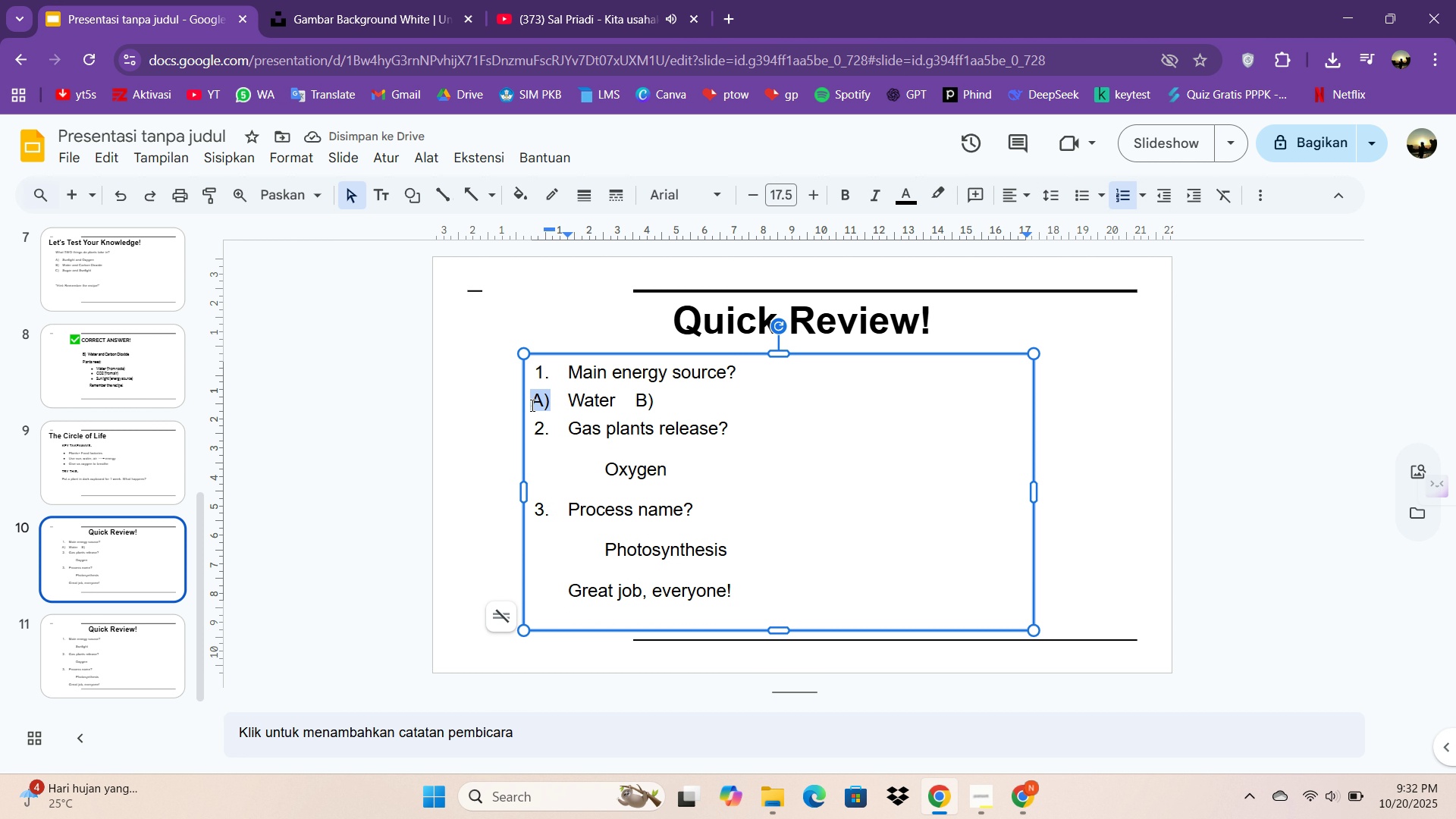 
left_click([531, 405])
 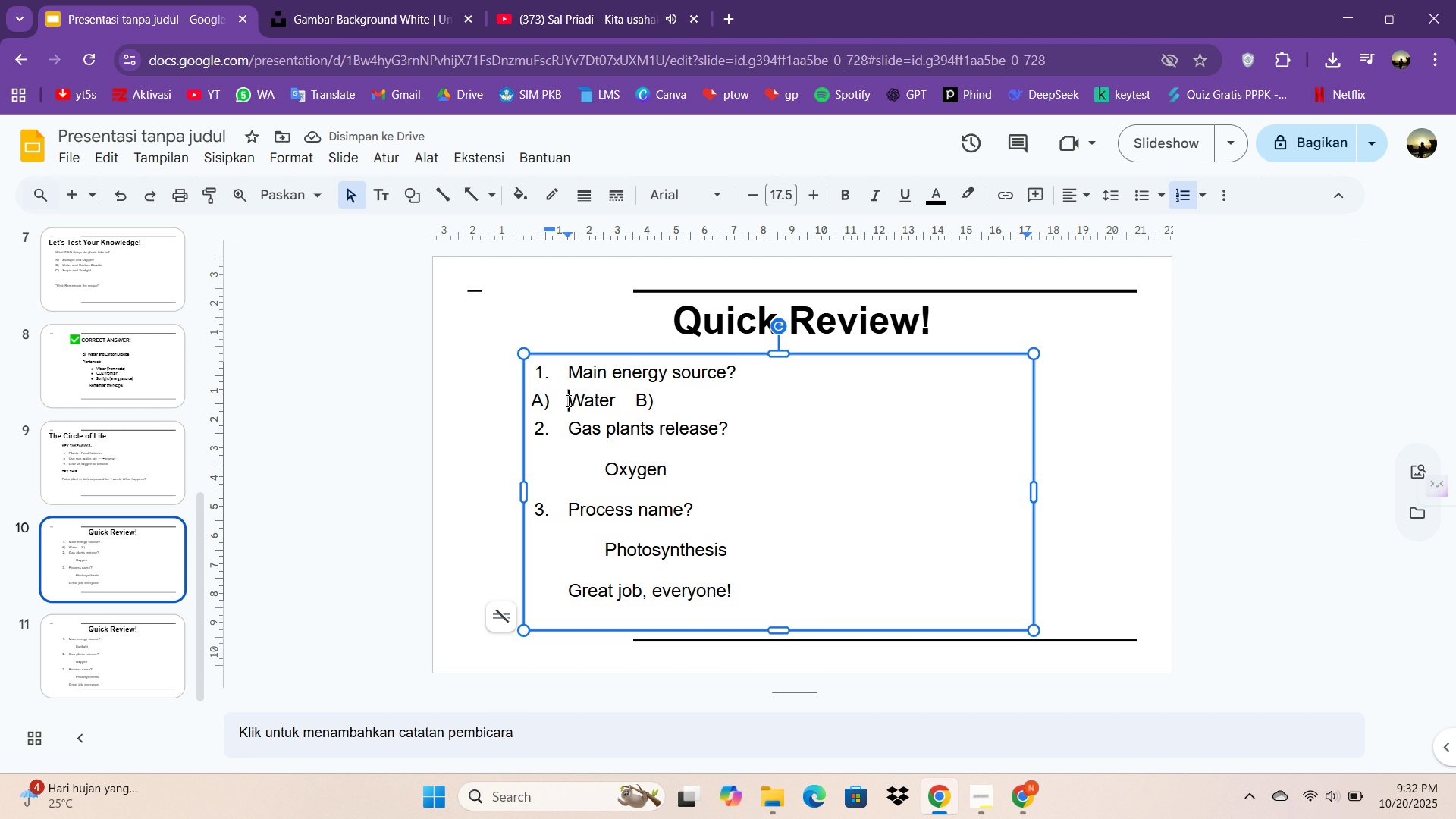 
left_click([567, 400])
 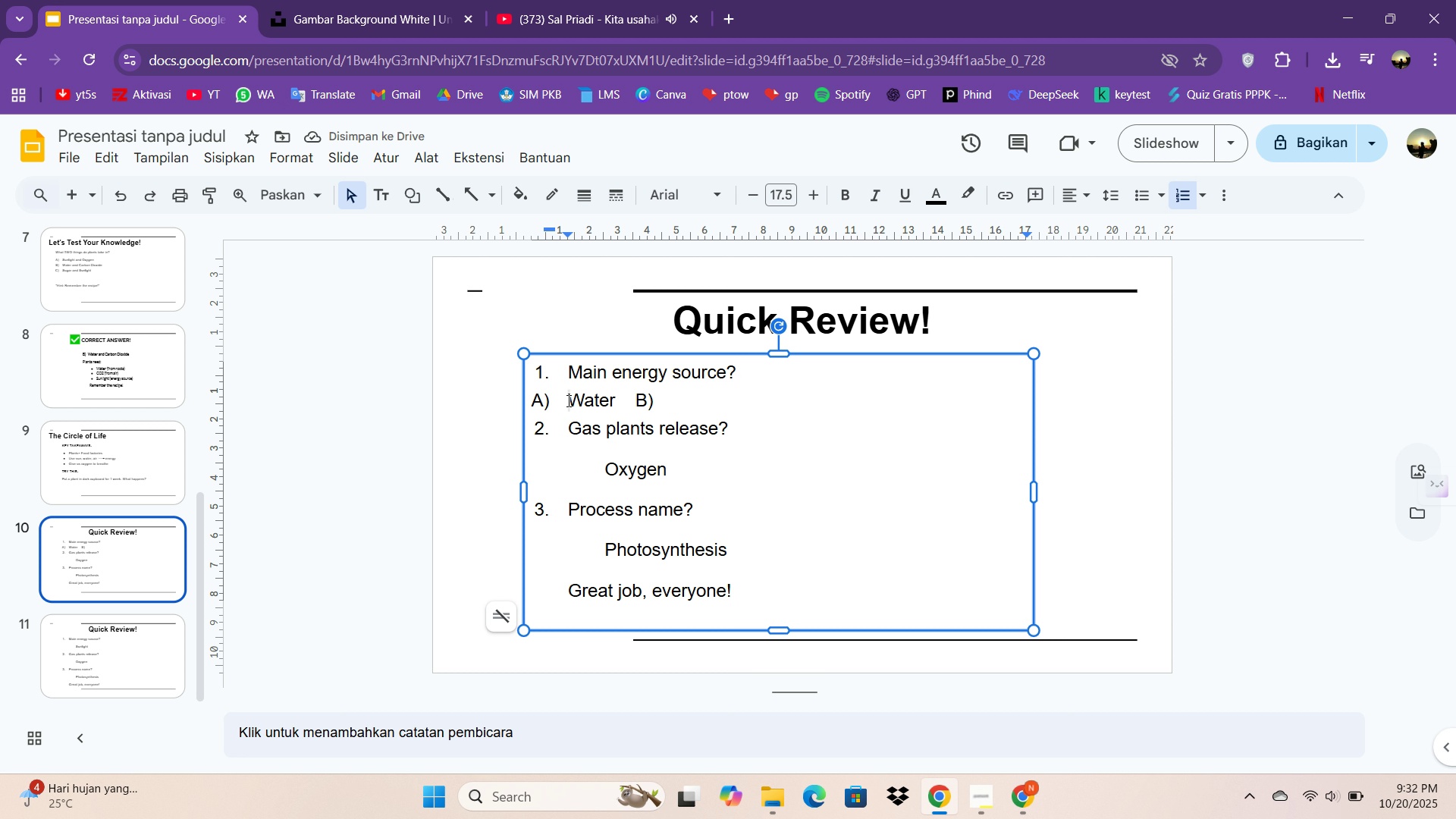 
key(Tab)
type(Sunlight     C) OXyg)
key(Backspace)
key(Backspace)
key(Backspace)
type(xygen)
 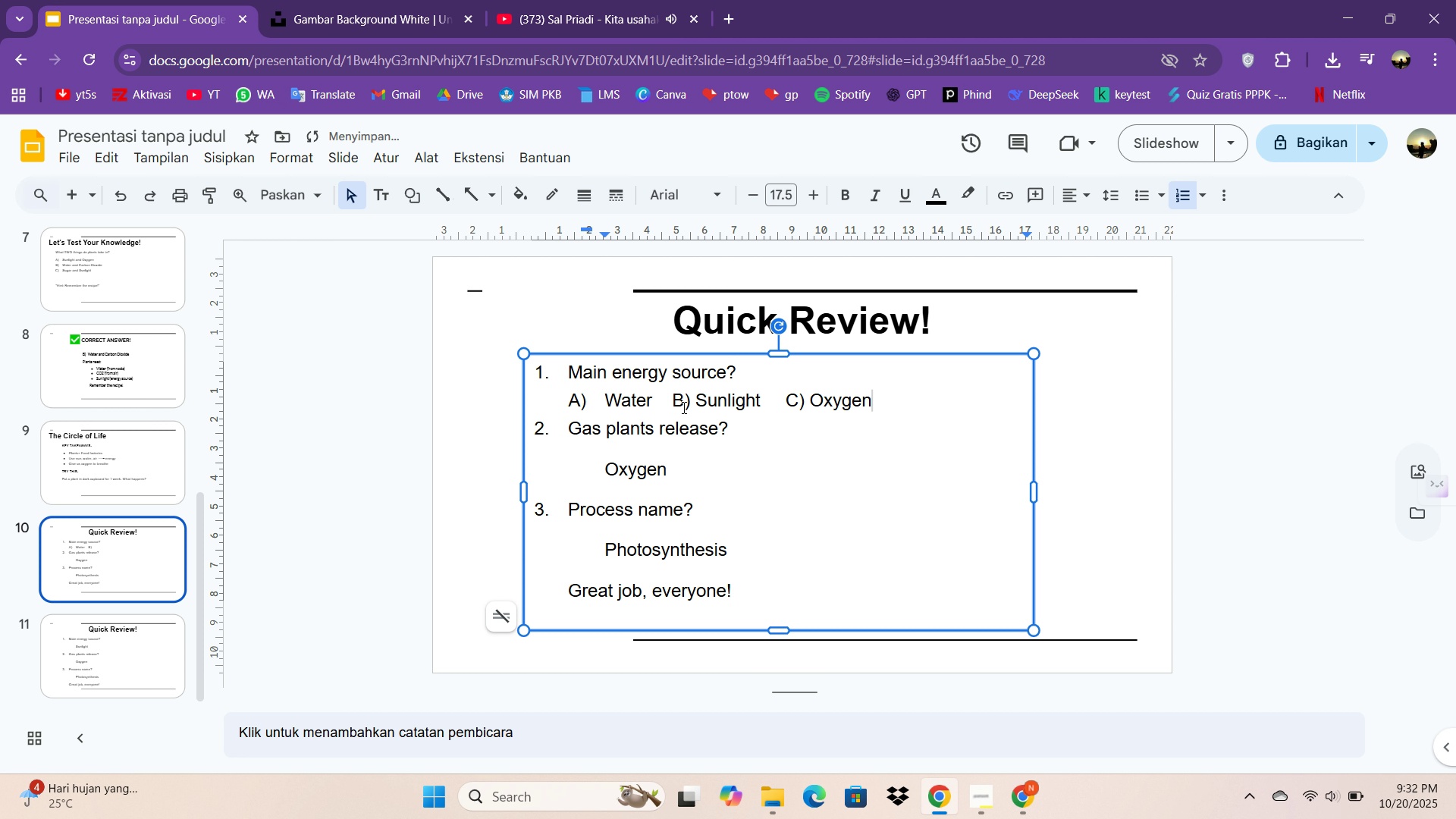 
left_click([906, 395])
 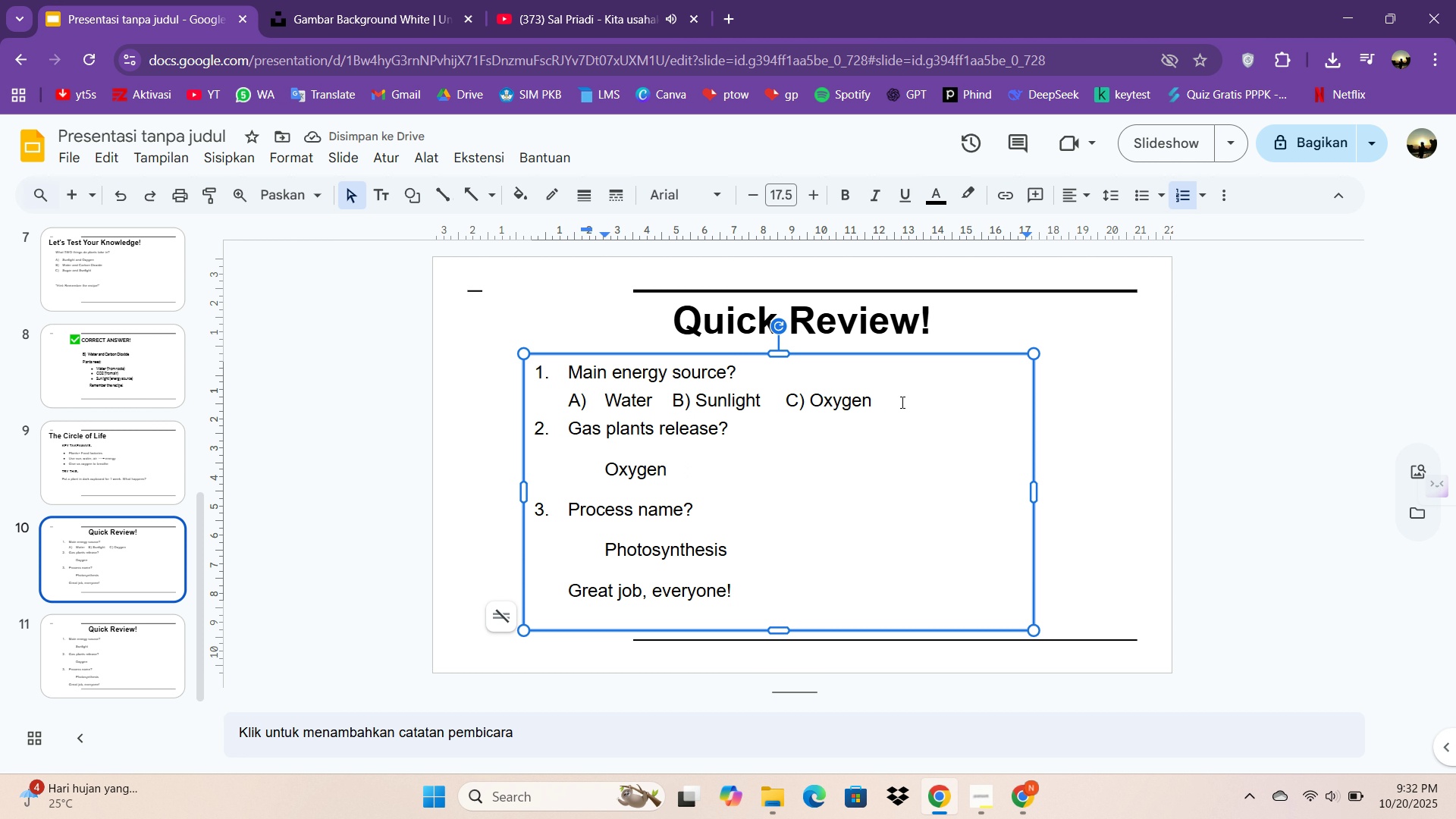 
key(Enter)
 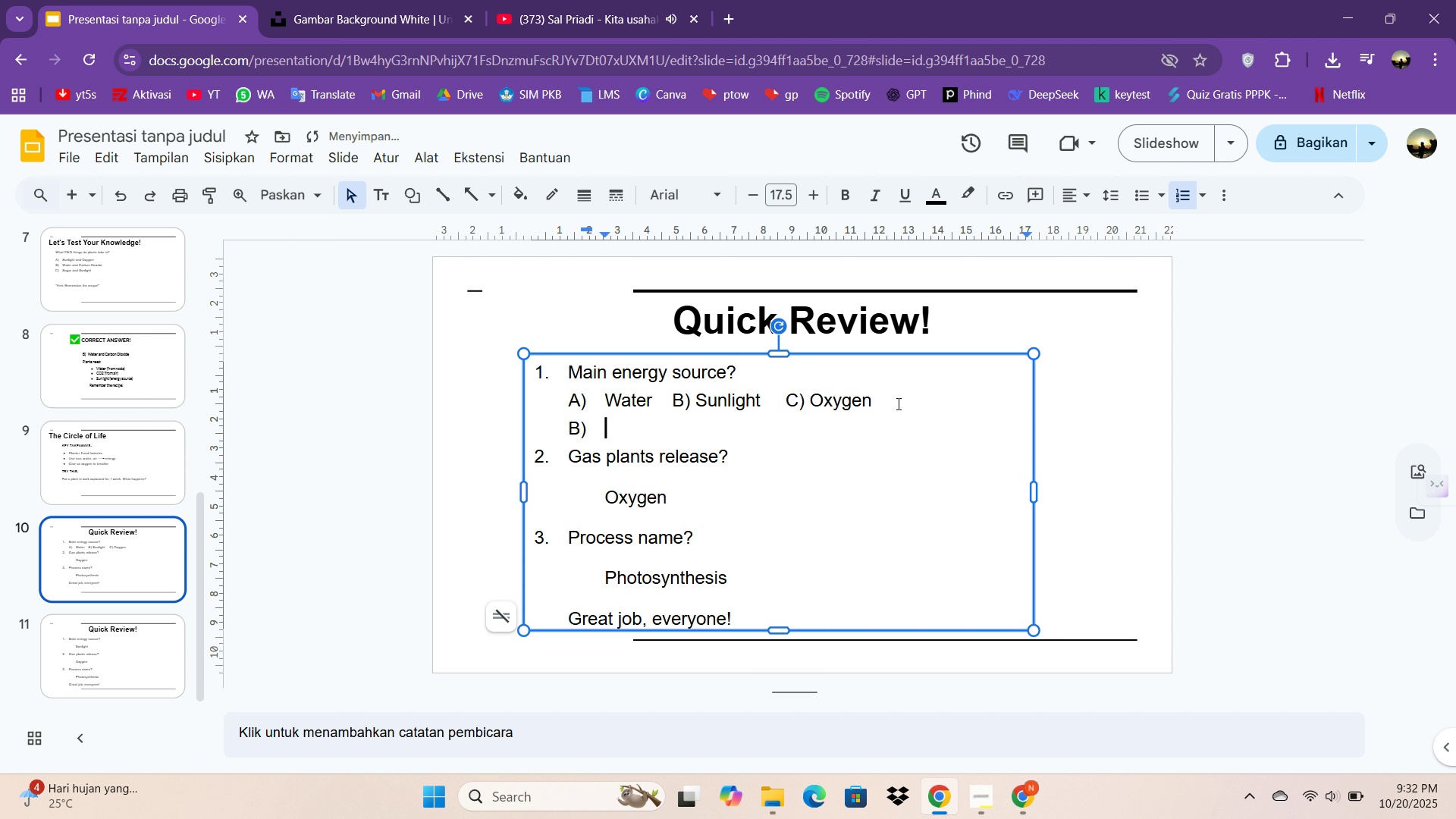 
key(Backspace)
 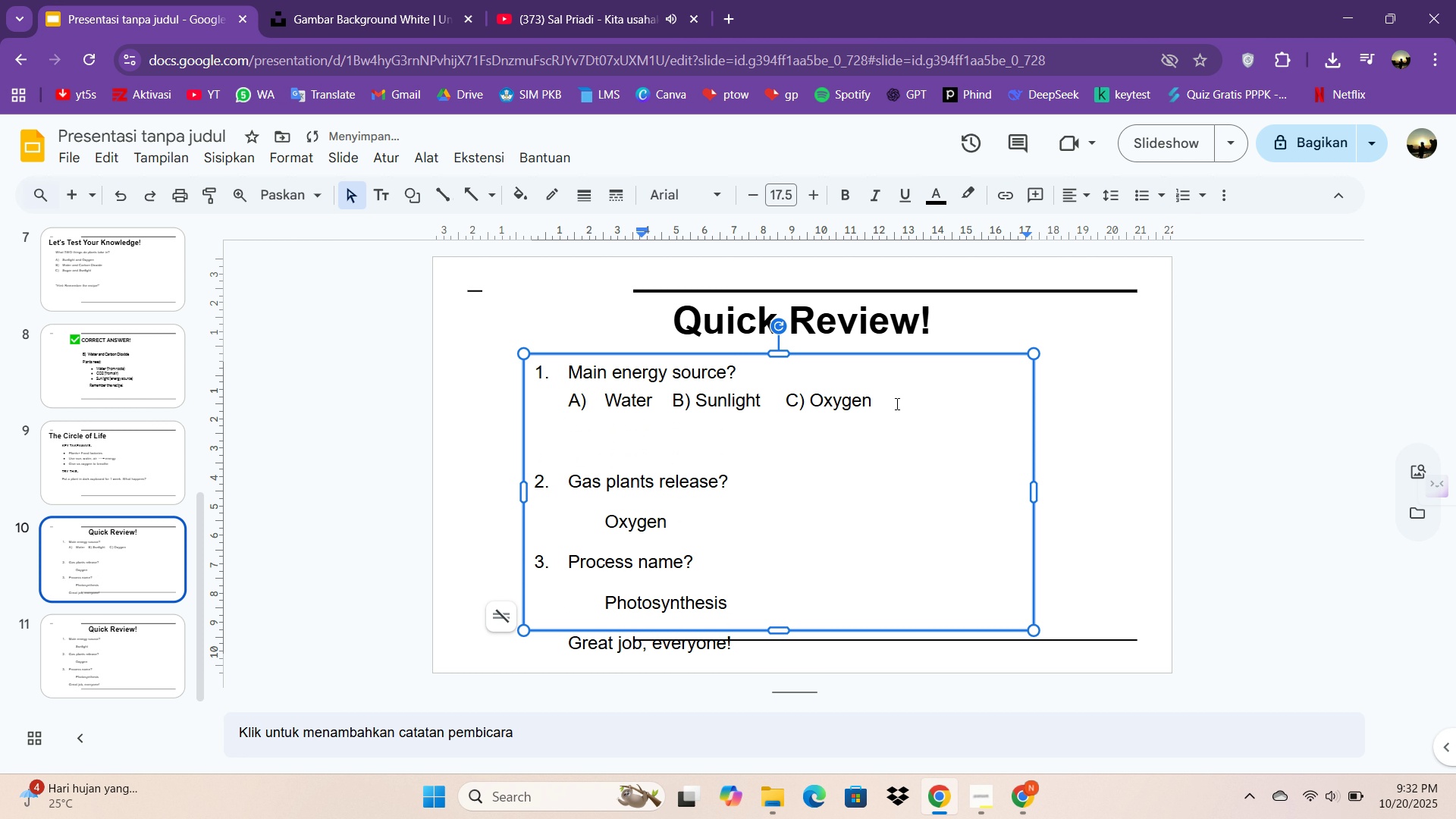 
key(Backspace)
 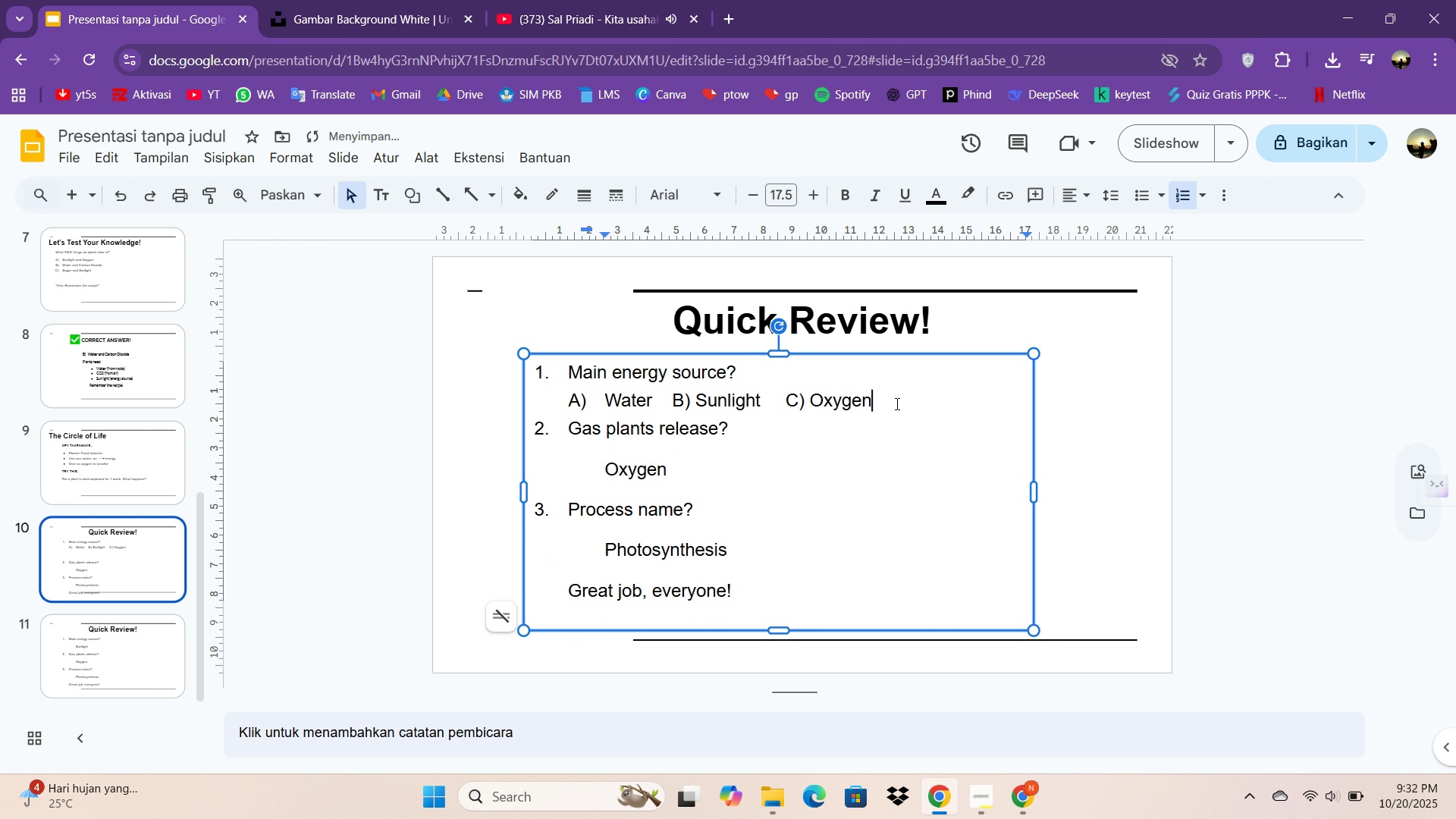 
key(Backspace)
 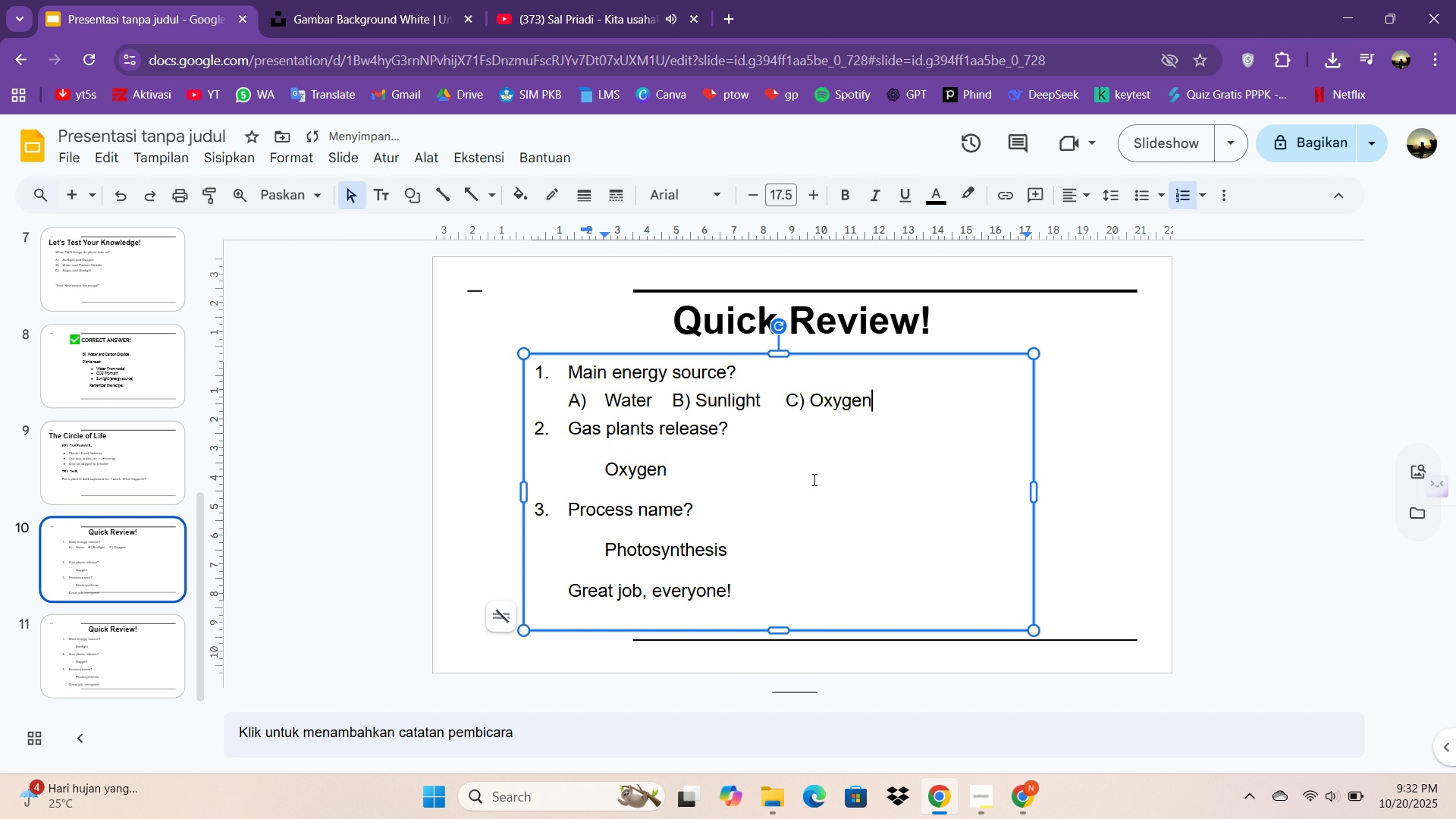 
left_click([782, 487])
 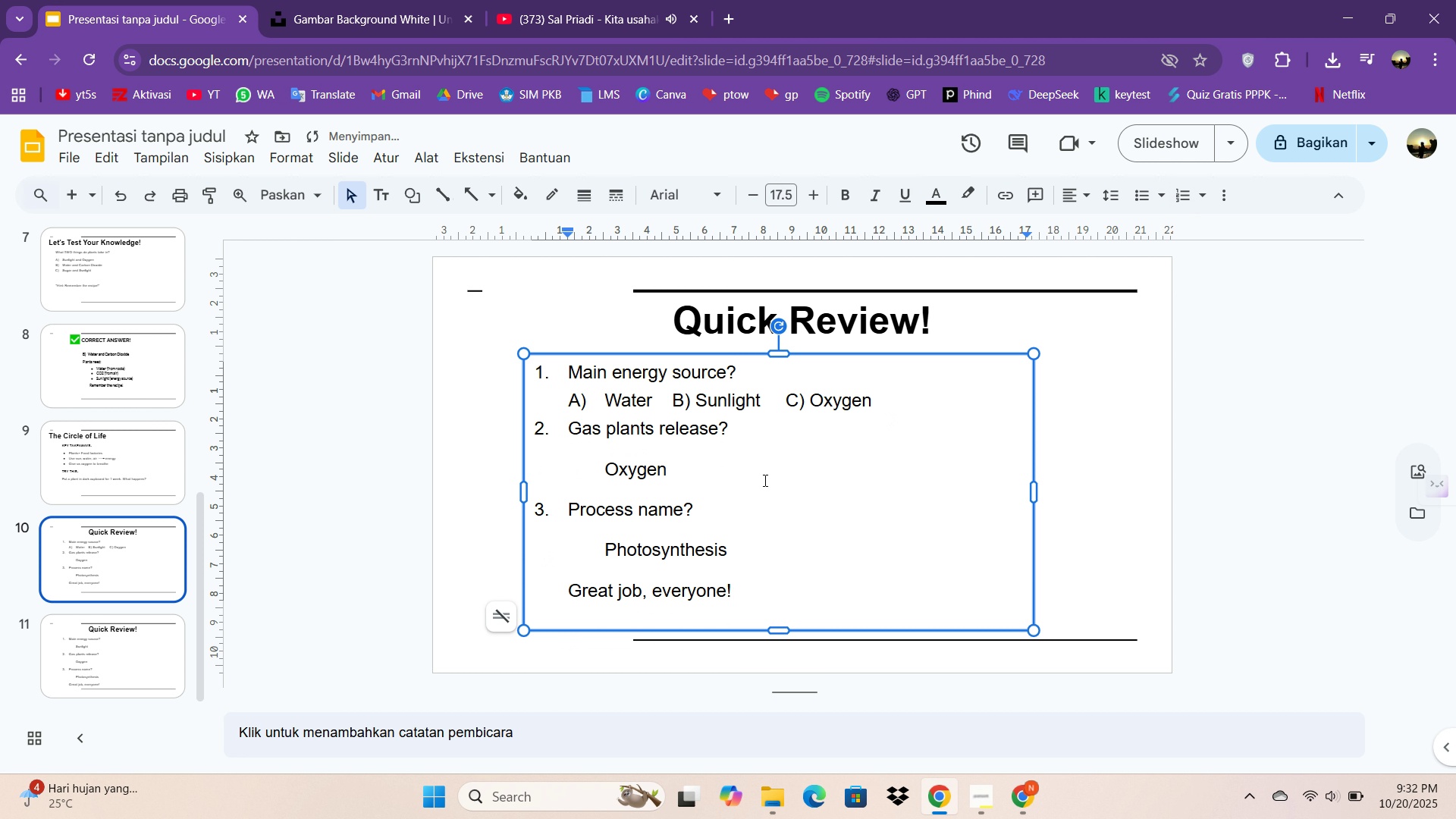 
key(Backspace)
key(Backspace)
key(Backspace)
key(Backspace)
key(Backspace)
key(Backspace)
key(Backspace)
type(A) )
key(Tab)
type(Co)
key(Backspace)
type(O@)
key(Backspace)
type(2      B) Nitrogen     )
key(Backspace)
type( C9)
key(Backspace)
type() oxyge)
key(Backspace)
key(Backspace)
key(Backspace)
key(Backspace)
key(Backspace)
type(Oxygen)
 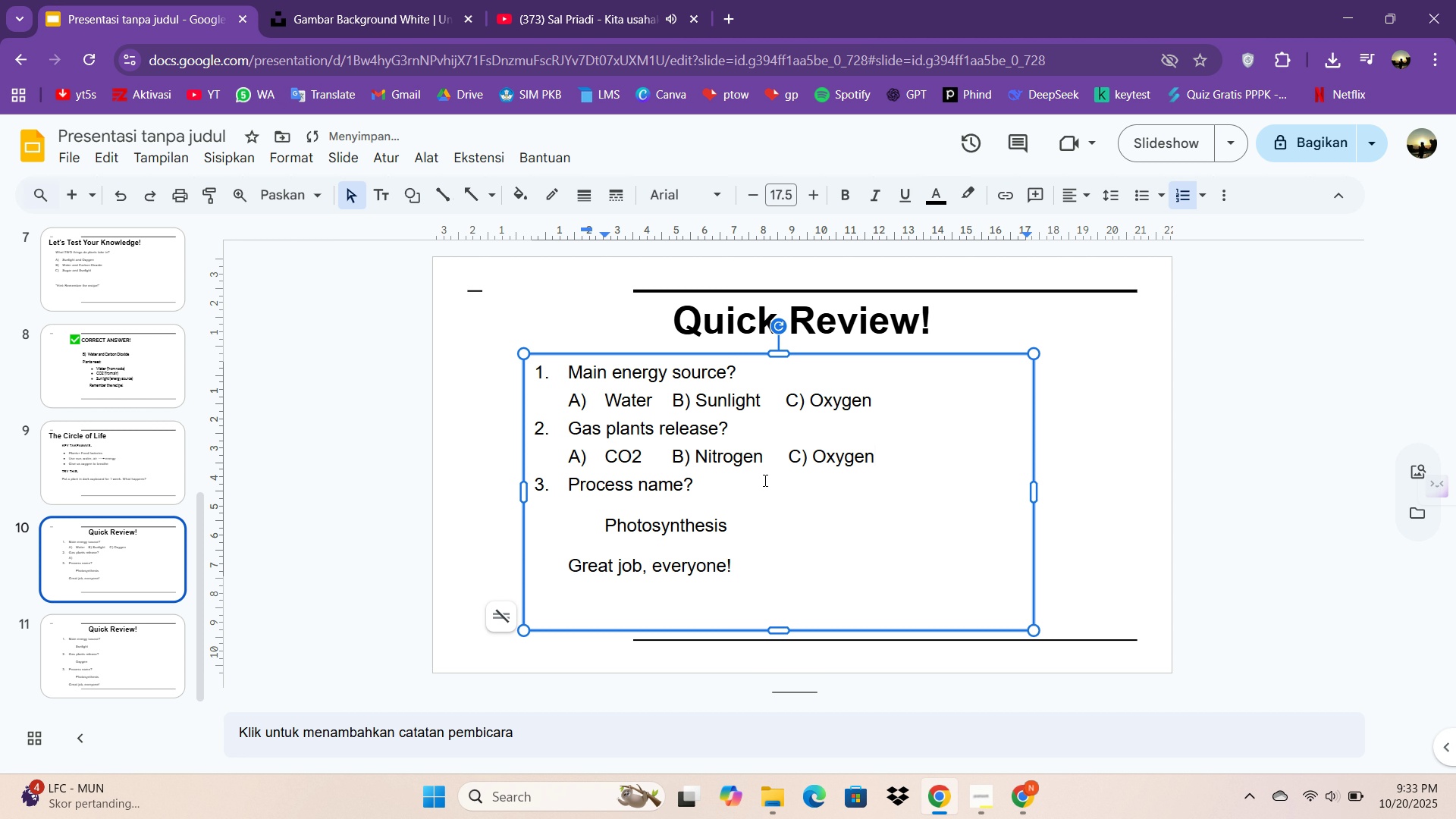 
left_click([606, 535])
 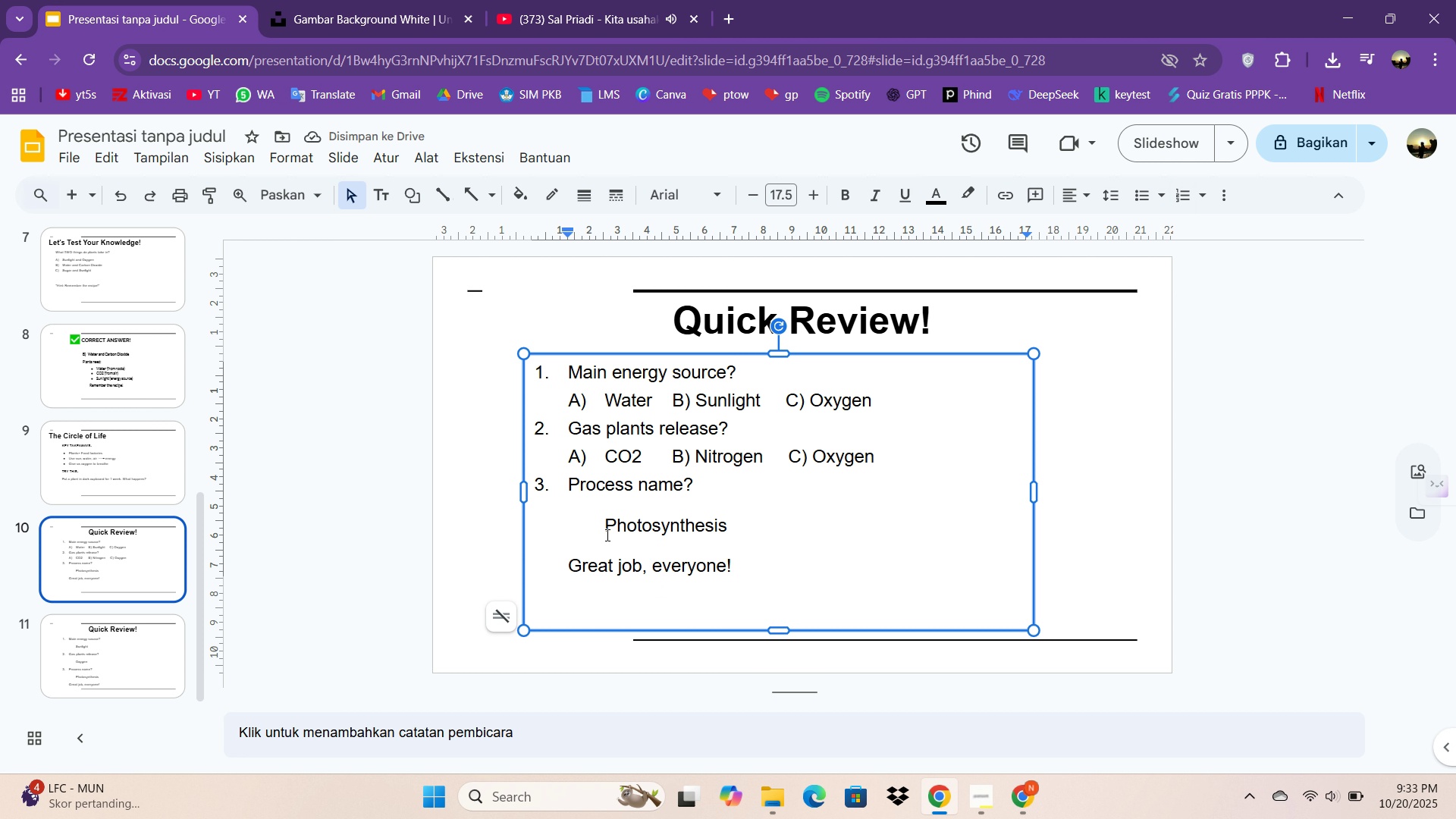 
key(Backspace)
 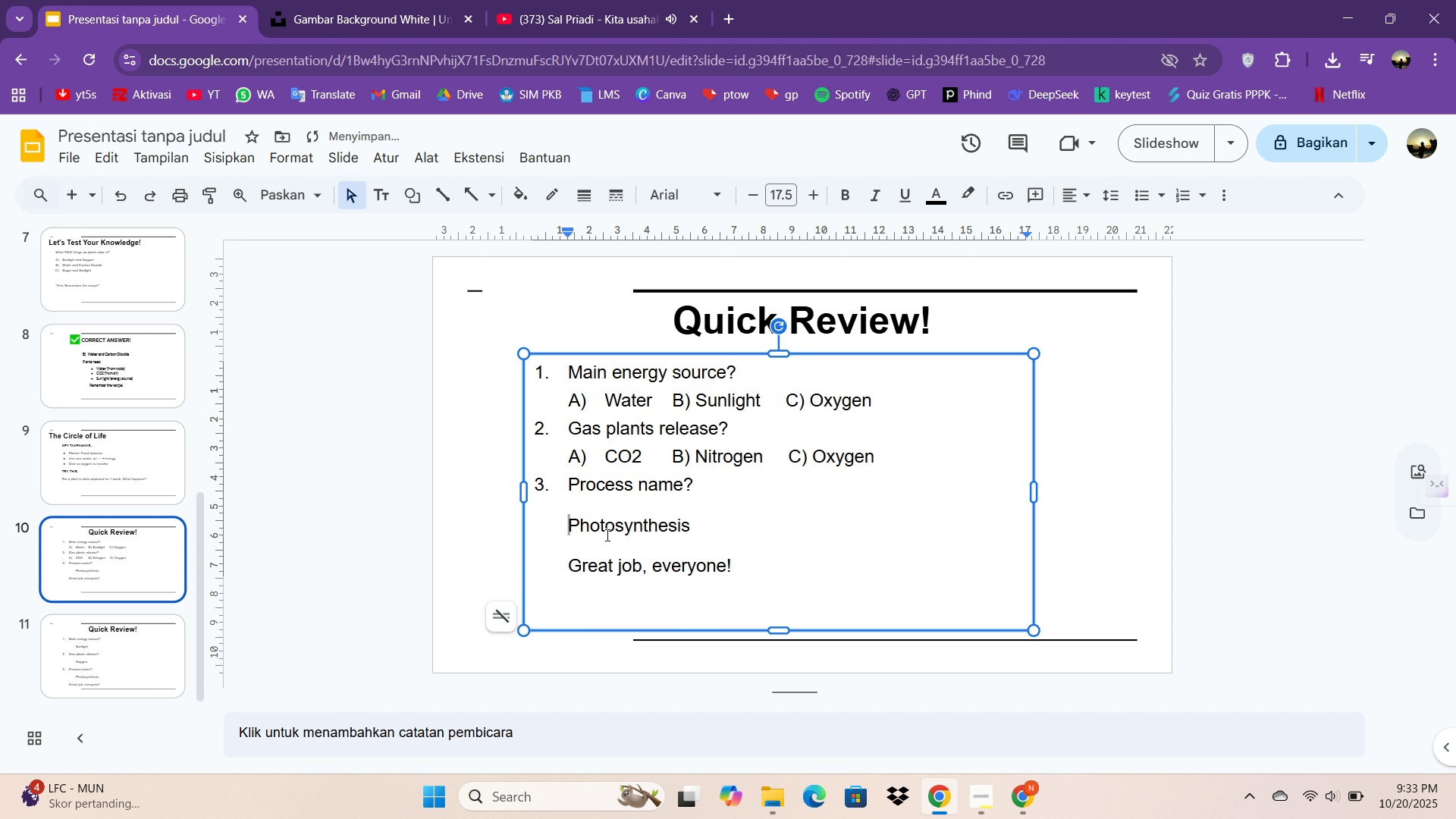 
key(Shift+ShiftLeft)
 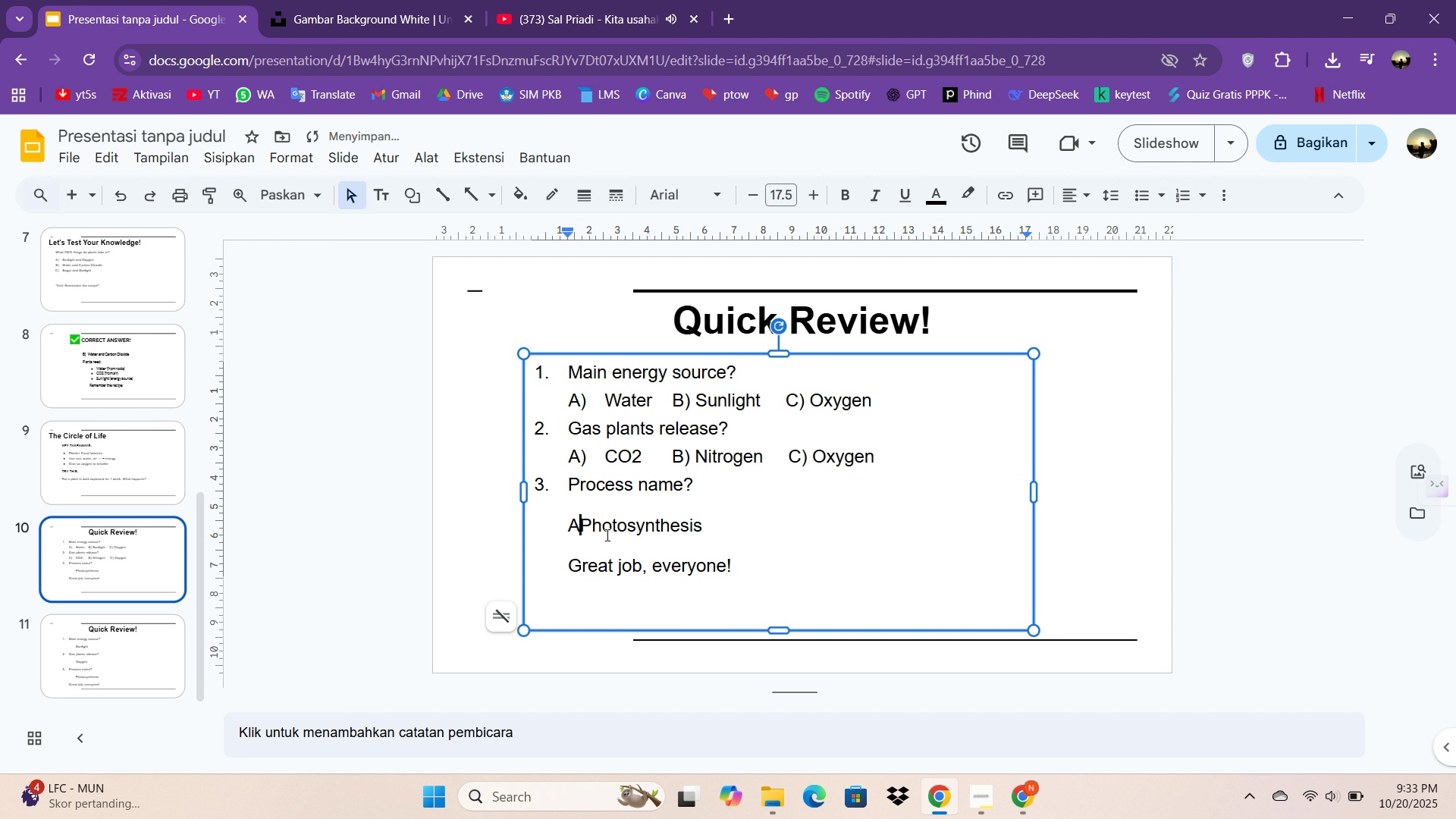 
key(Shift+A)
 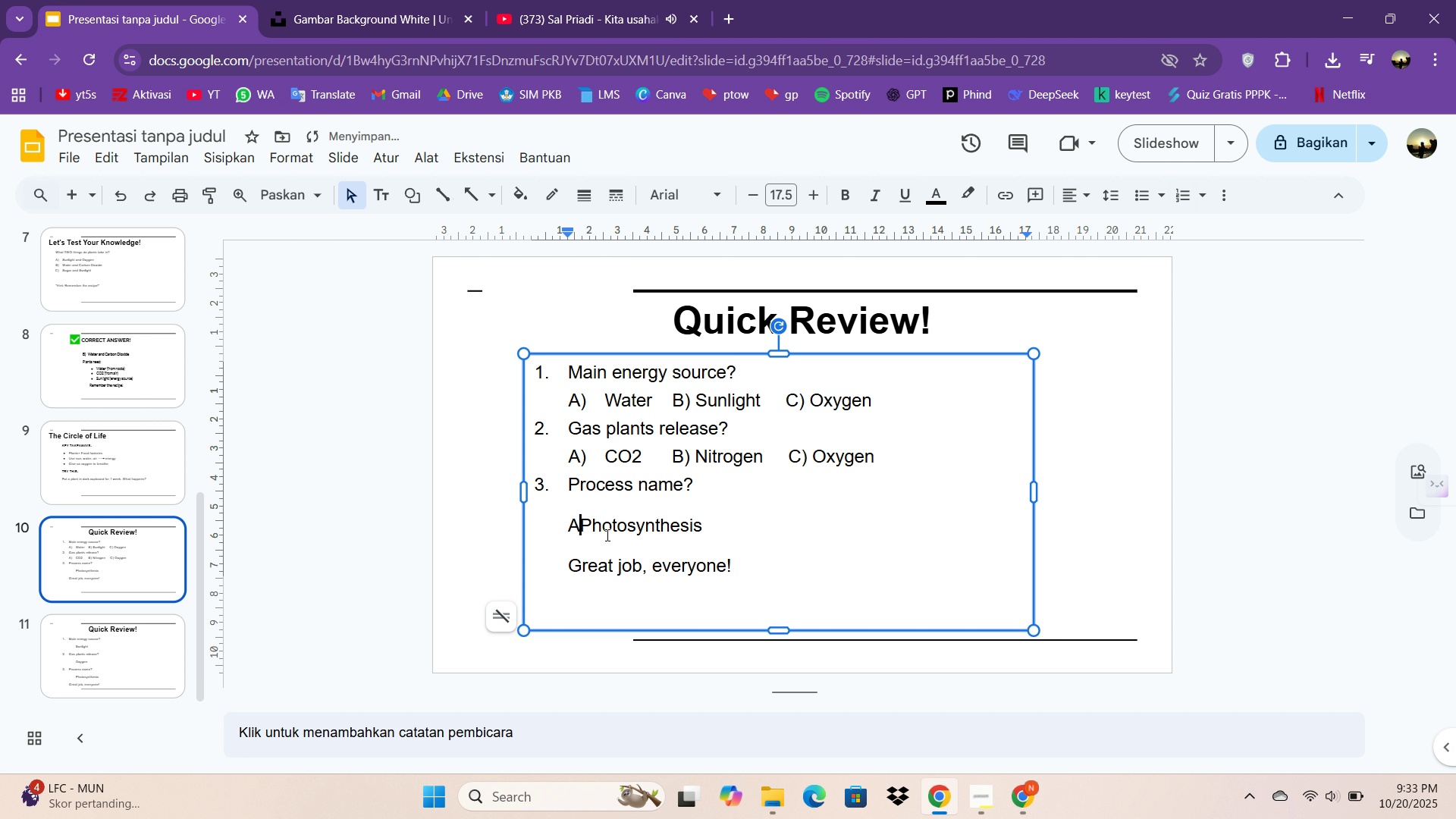 
key(Shift+ShiftLeft)
 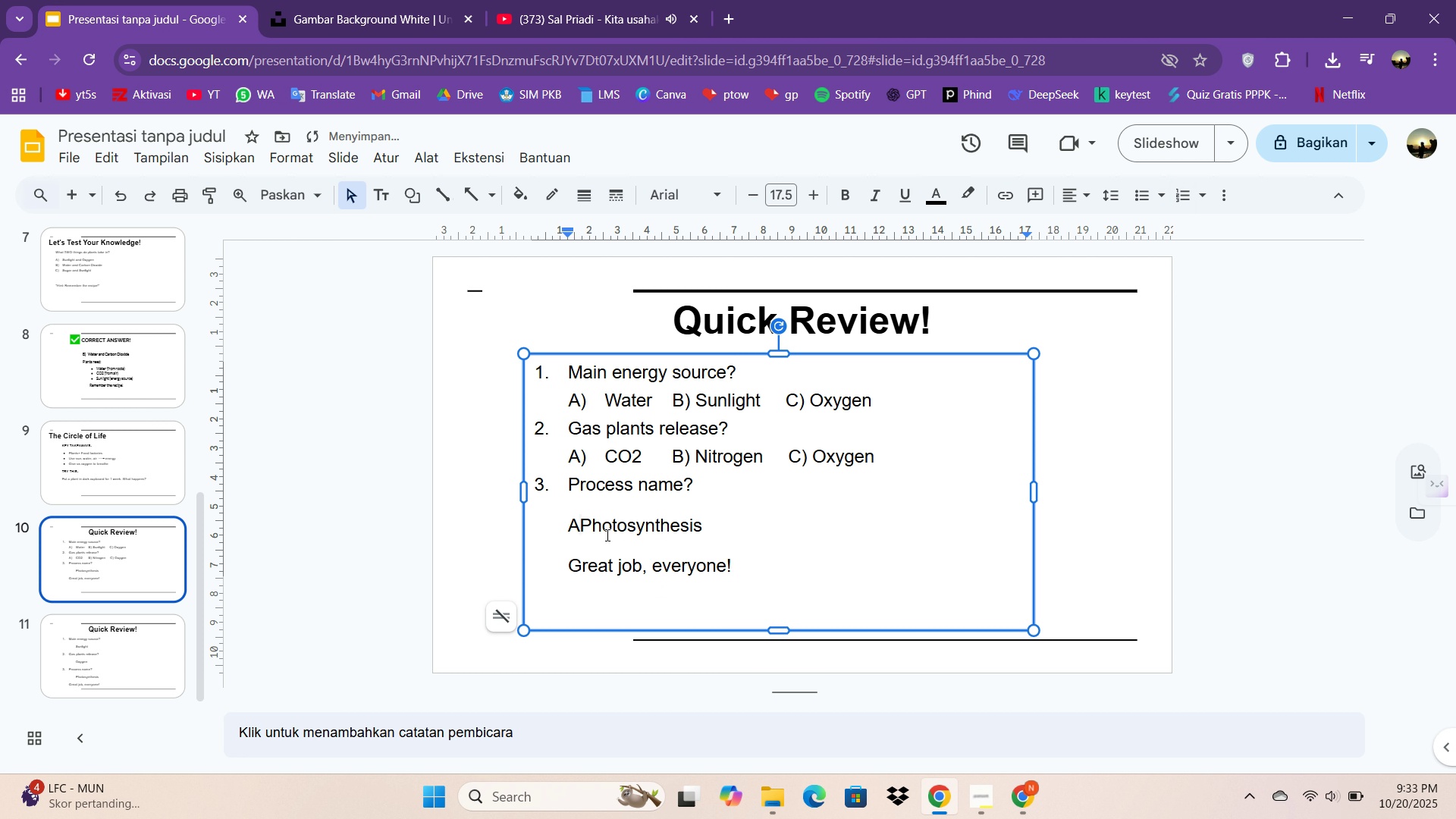 
key(Shift+0)
 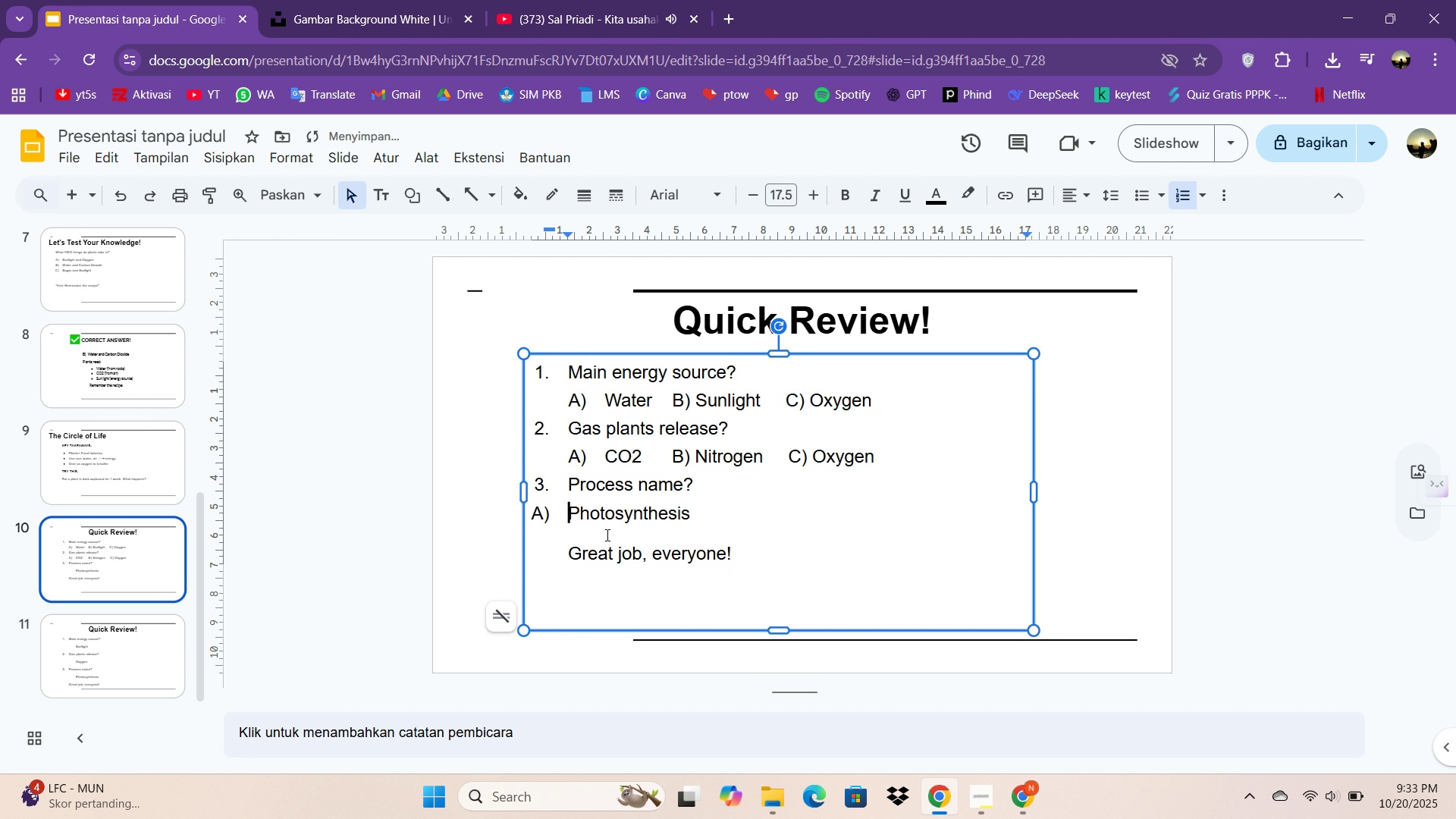 
key(Space)
 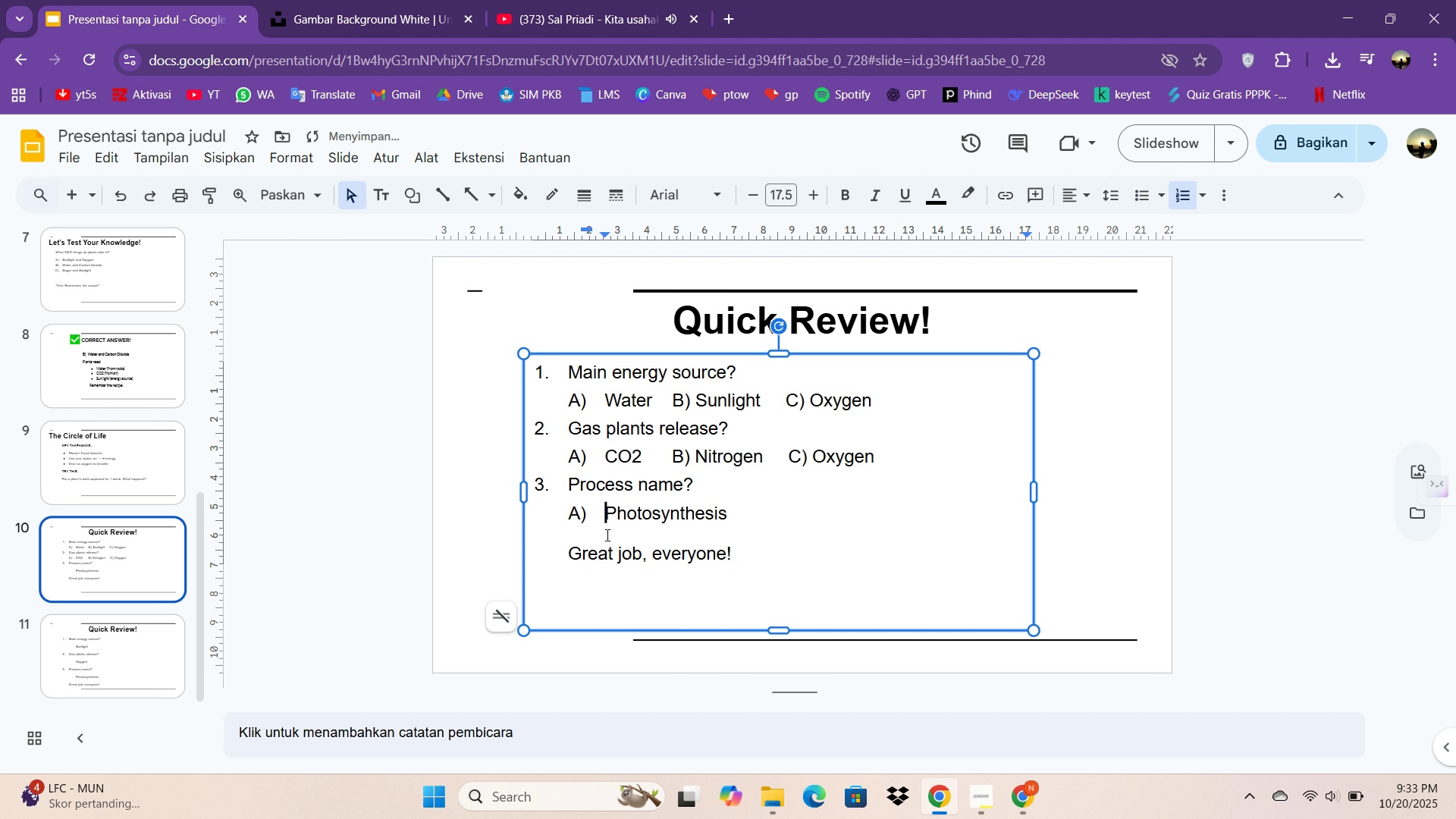 
key(Tab)
 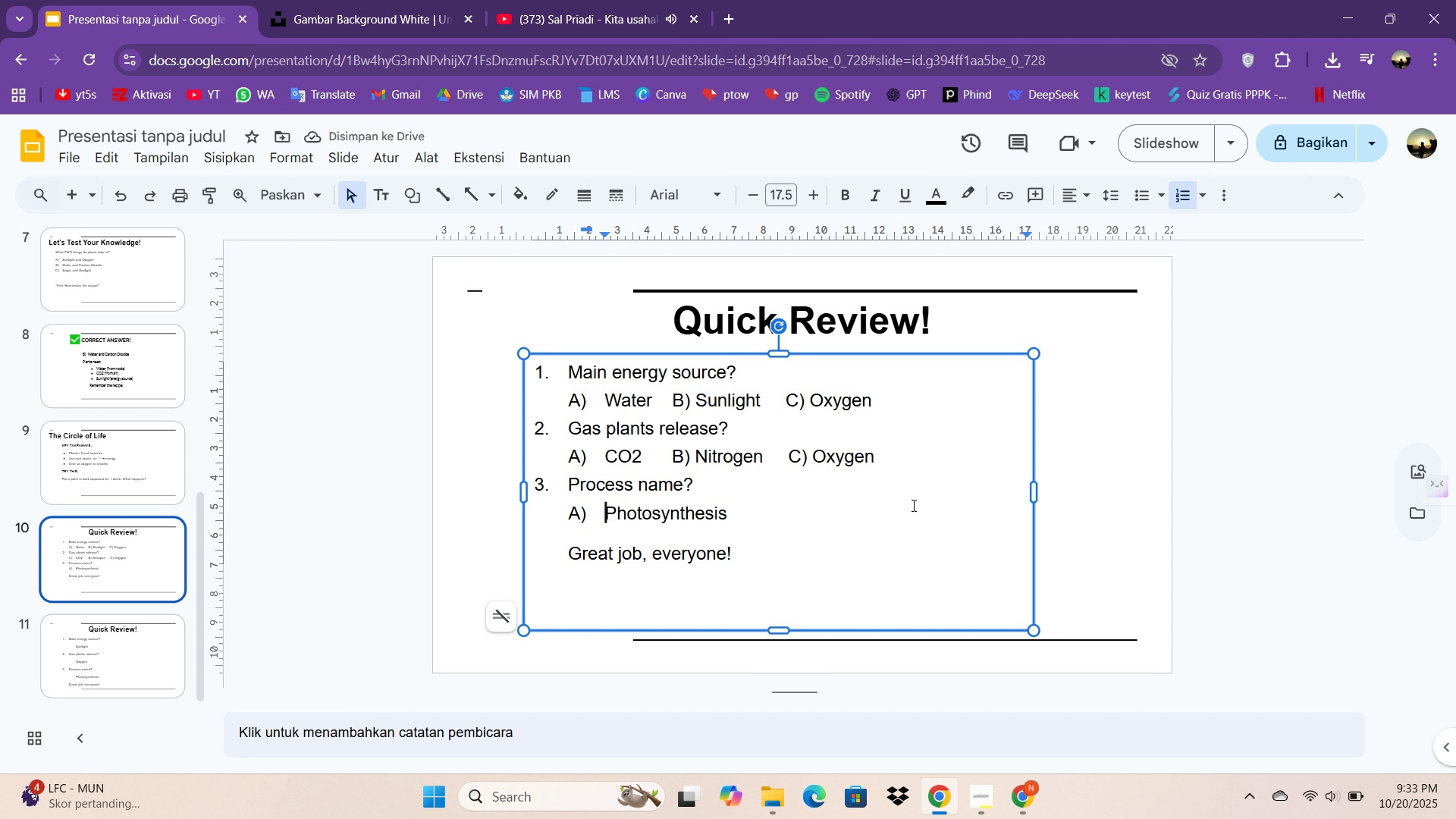 
wait(8.24)
 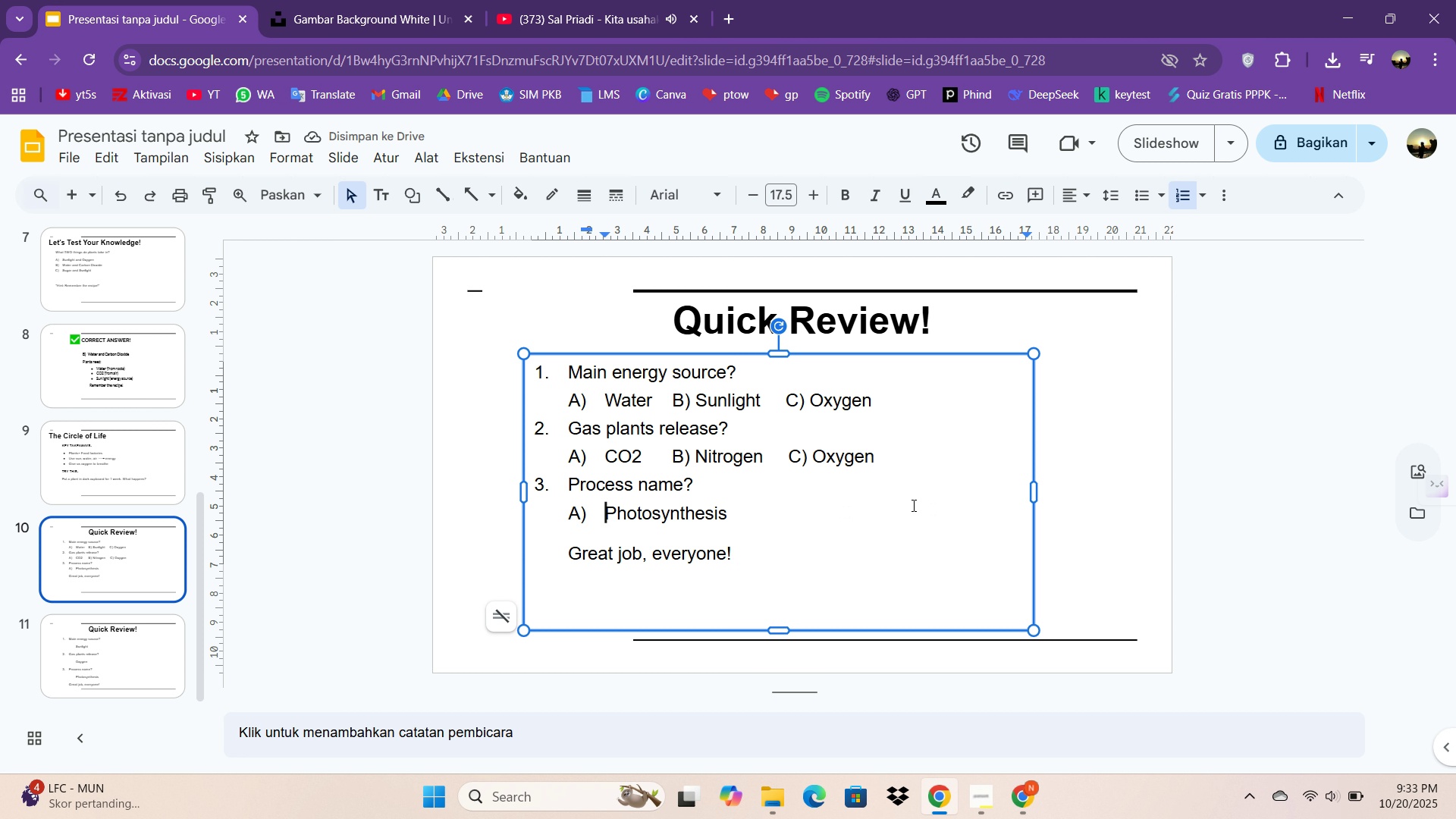 
left_click_drag(start_coordinate=[777, 532], to_coordinate=[585, 531])
 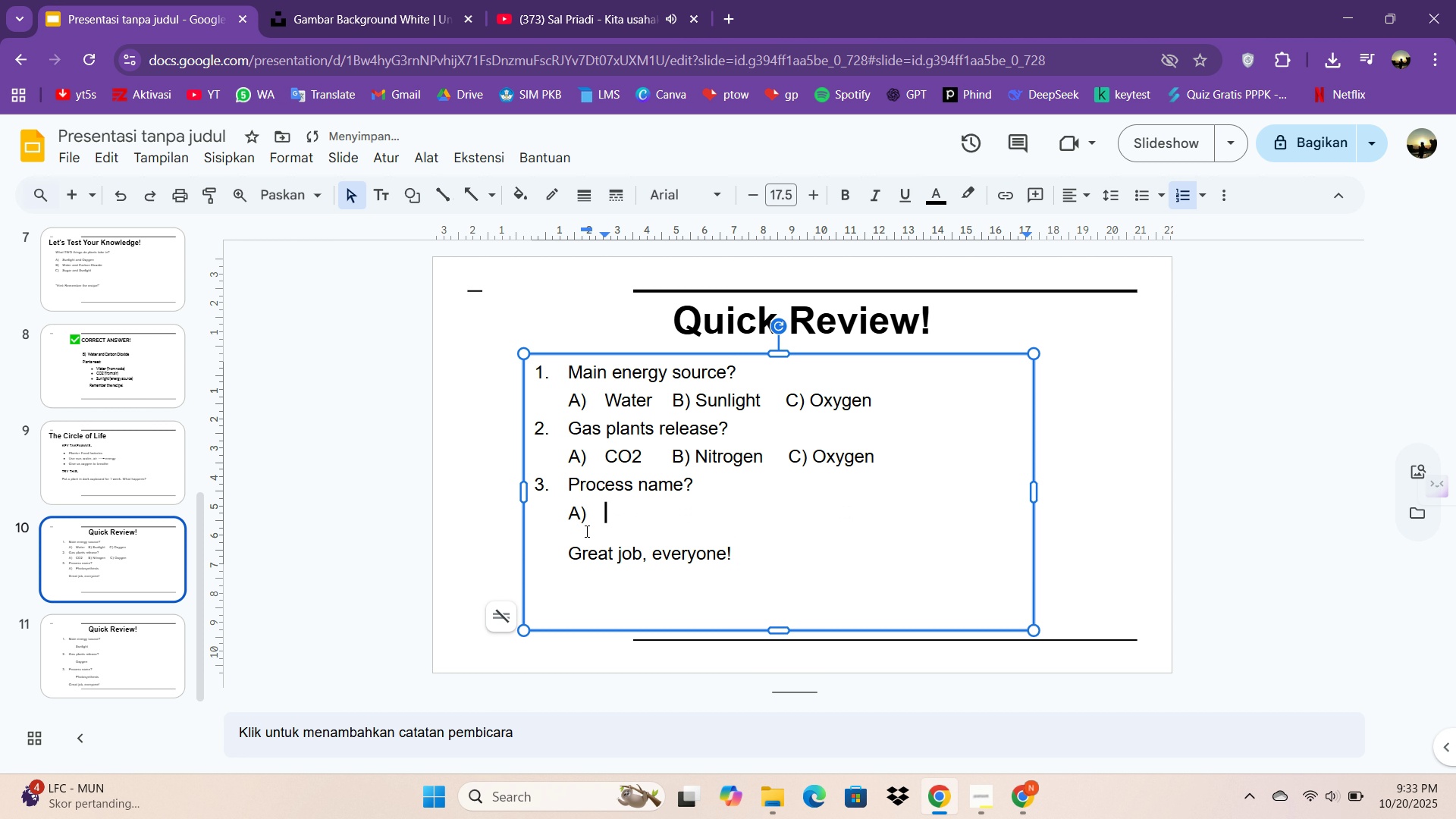 
key(Backspace)
type(REspira)
key(Backspace)
key(Backspace)
key(Backspace)
key(Backspace)
key(Backspace)
key(Backspace)
type(espiration)
key(Tab)
type(B()
key(Backspace)
type() Photosynthesis)
 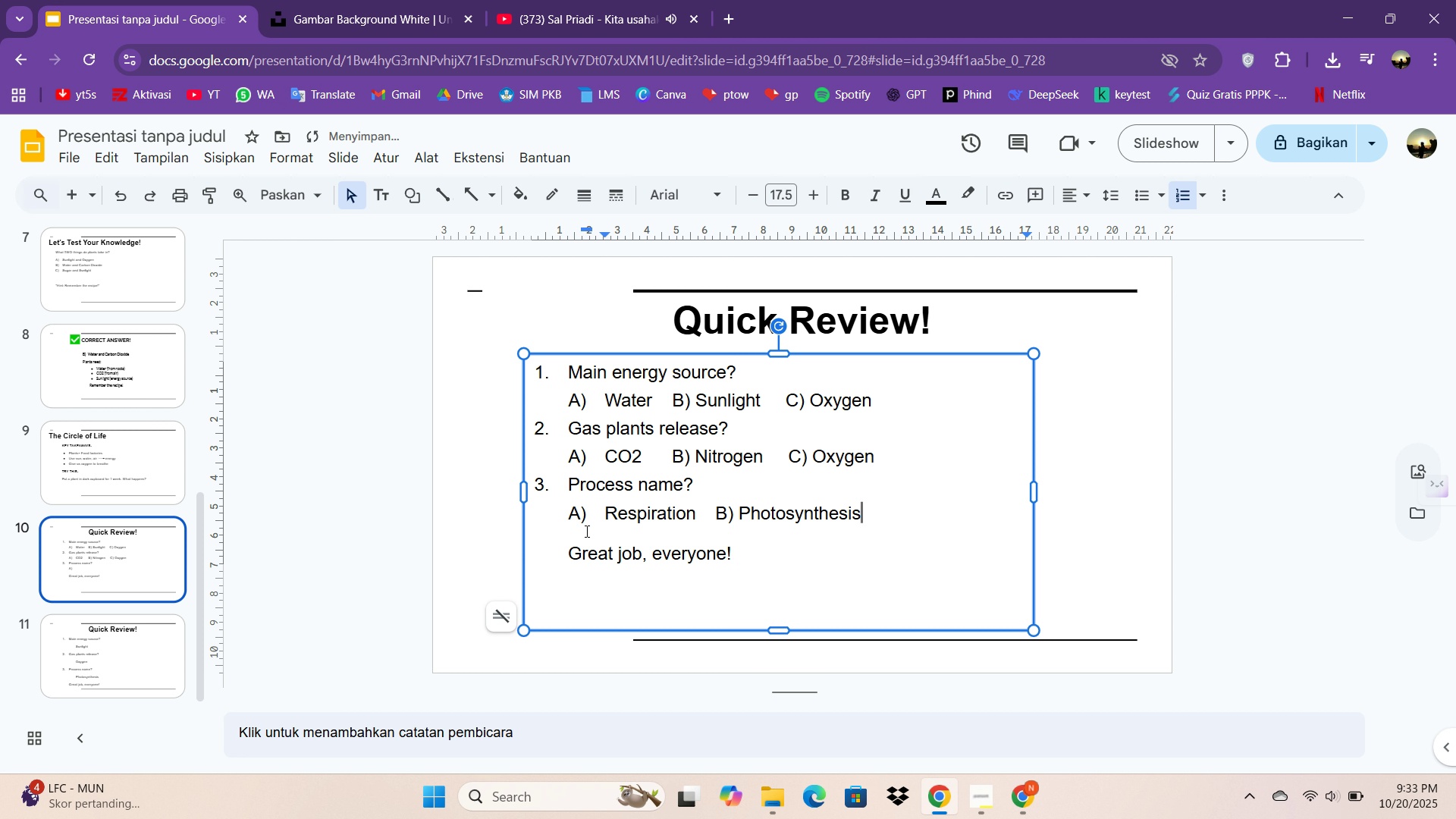 
key(Enter)
 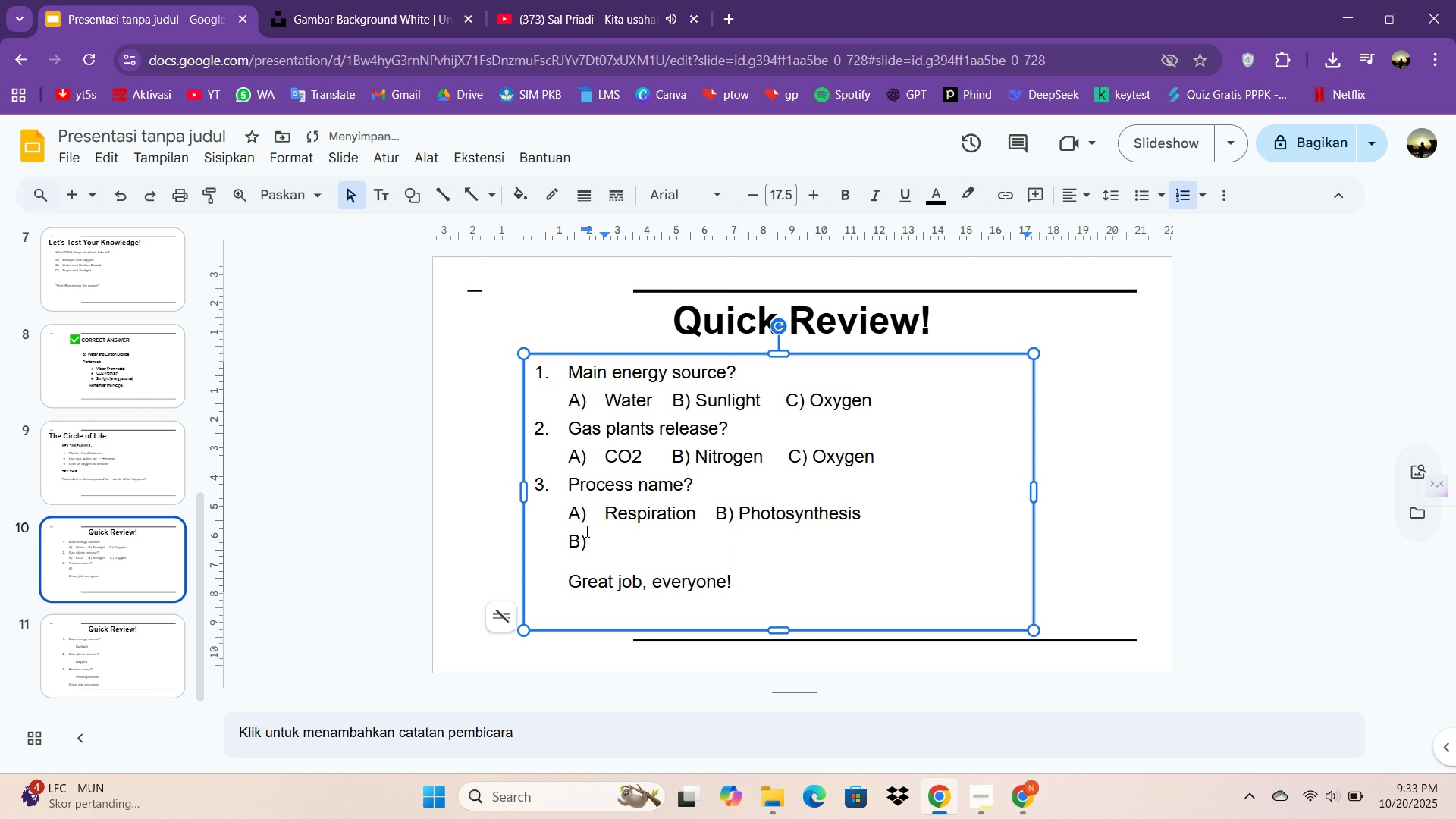 
key(Backspace)
 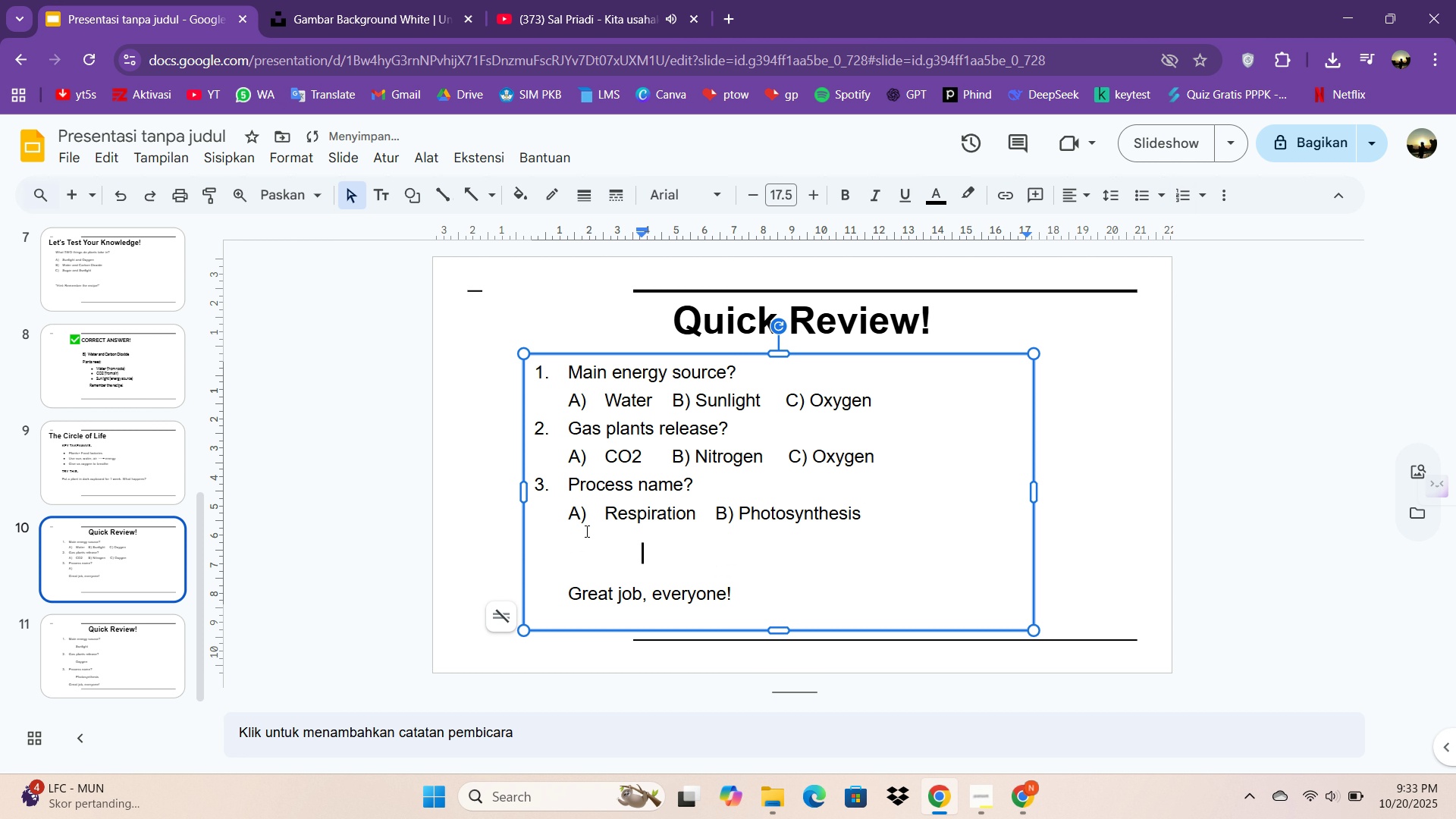 
key(Backspace)
 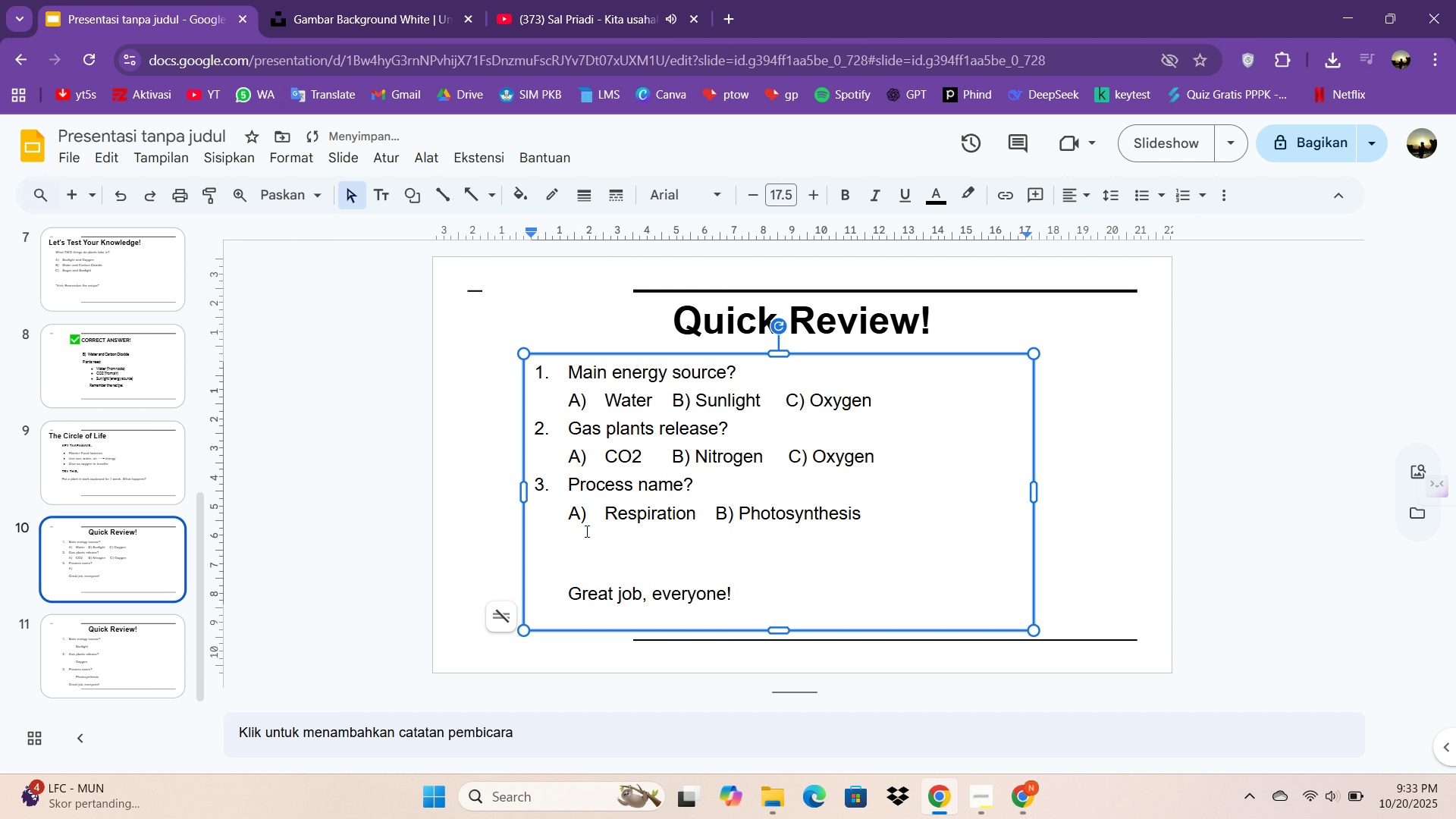 
key(Backspace)
 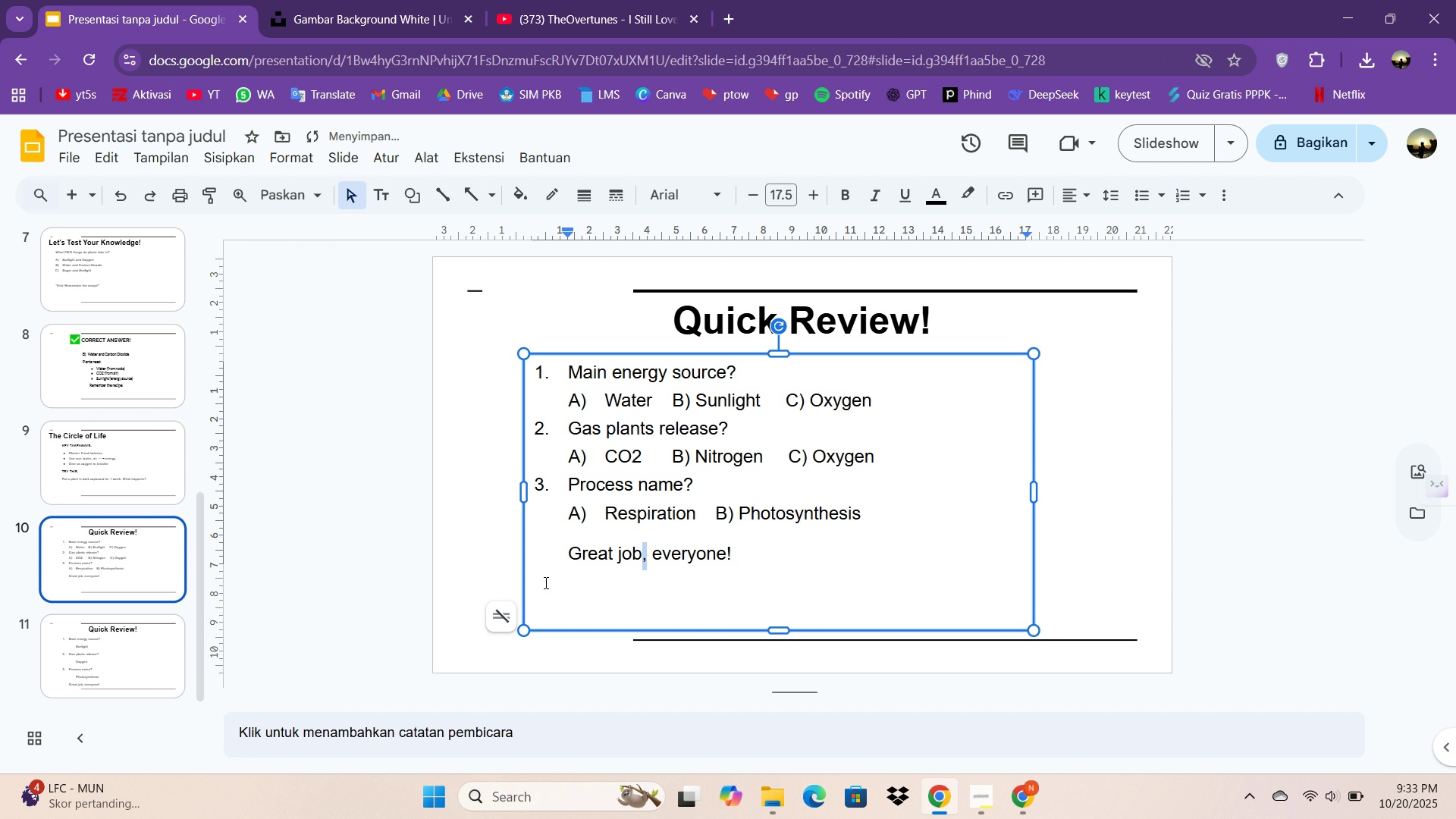 
left_click([568, 560])
 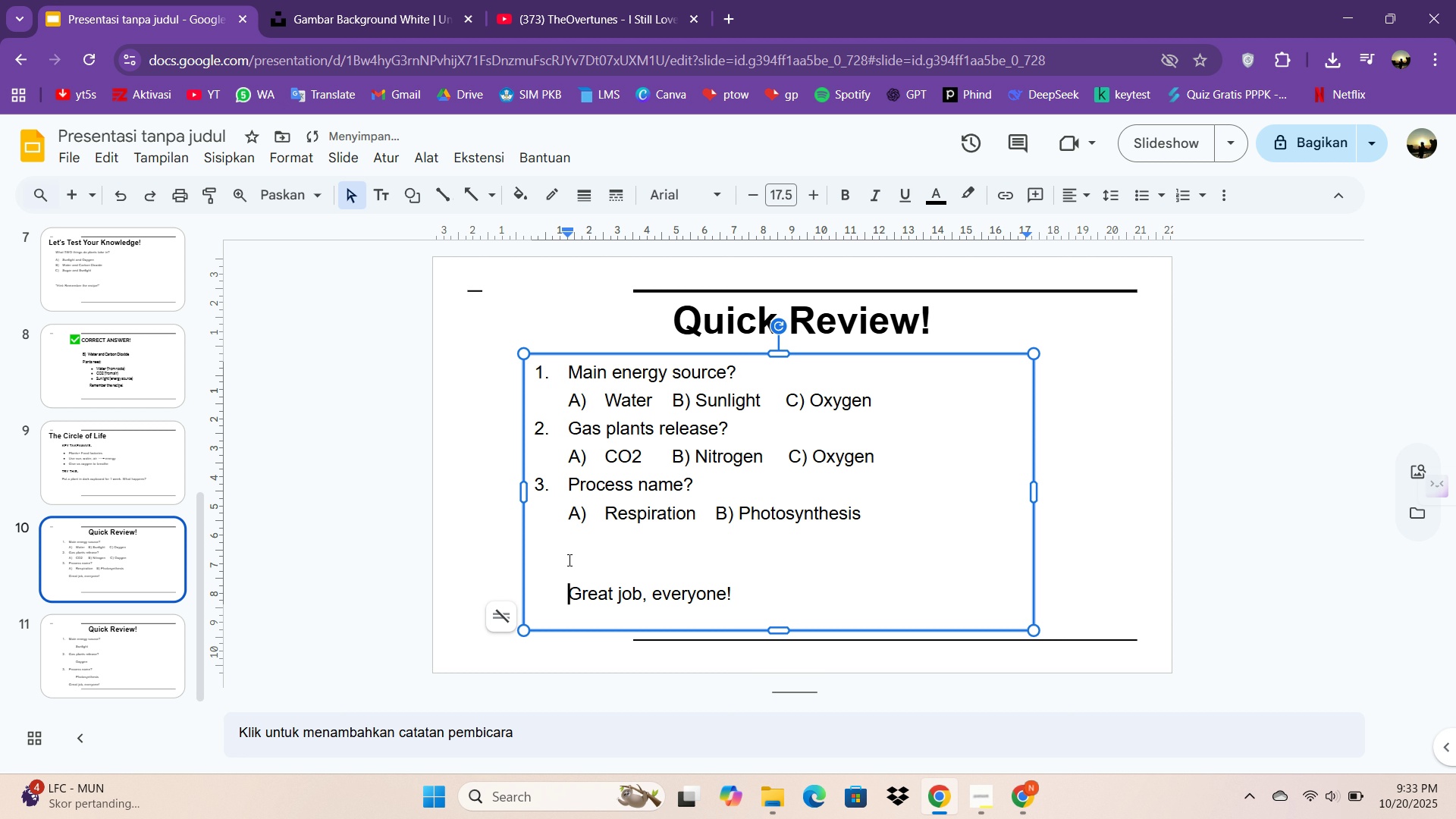 
key(Enter)
 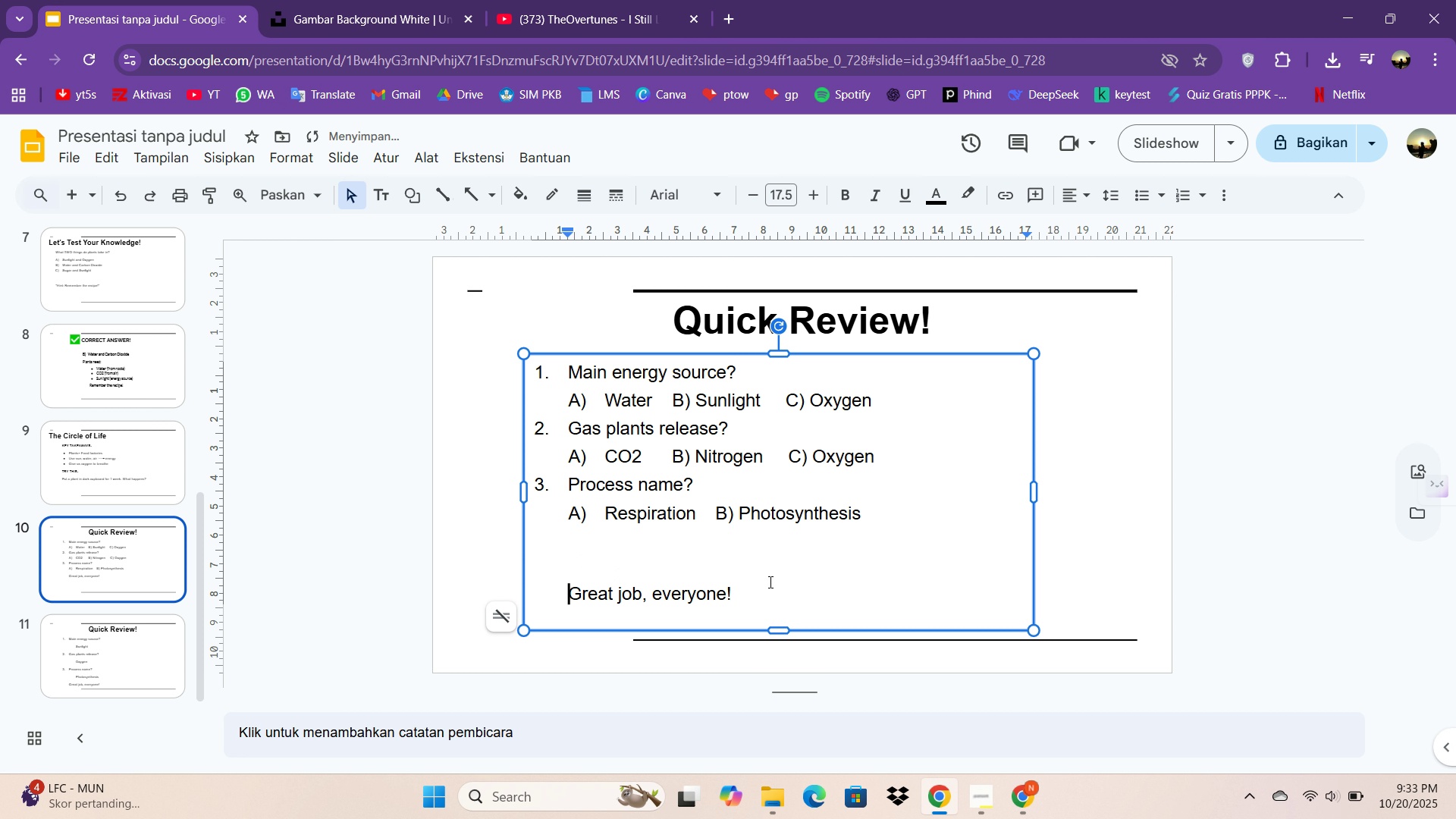 
left_click_drag(start_coordinate=[769, 582], to_coordinate=[775, 607])
 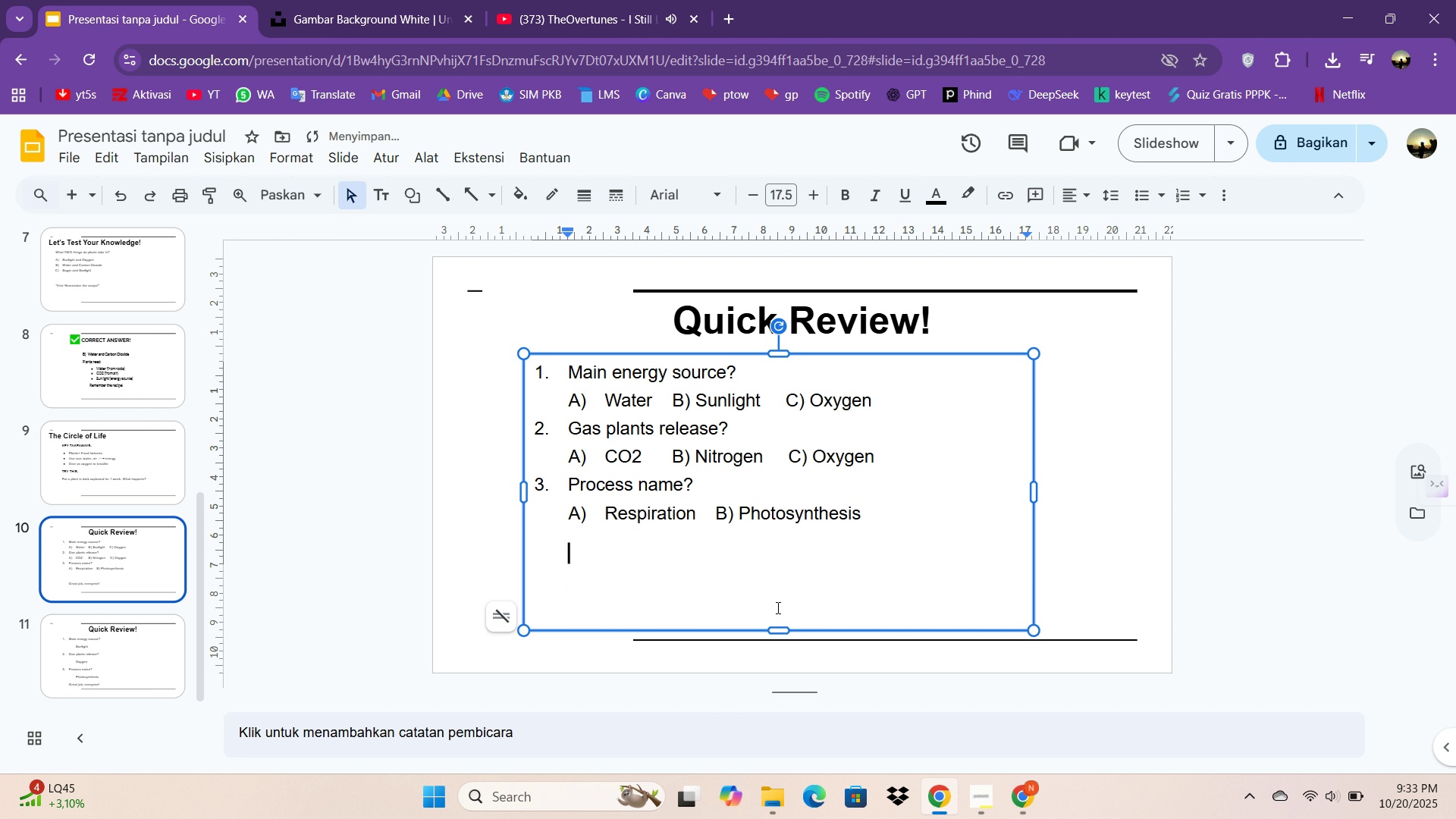 
key(Backspace)
 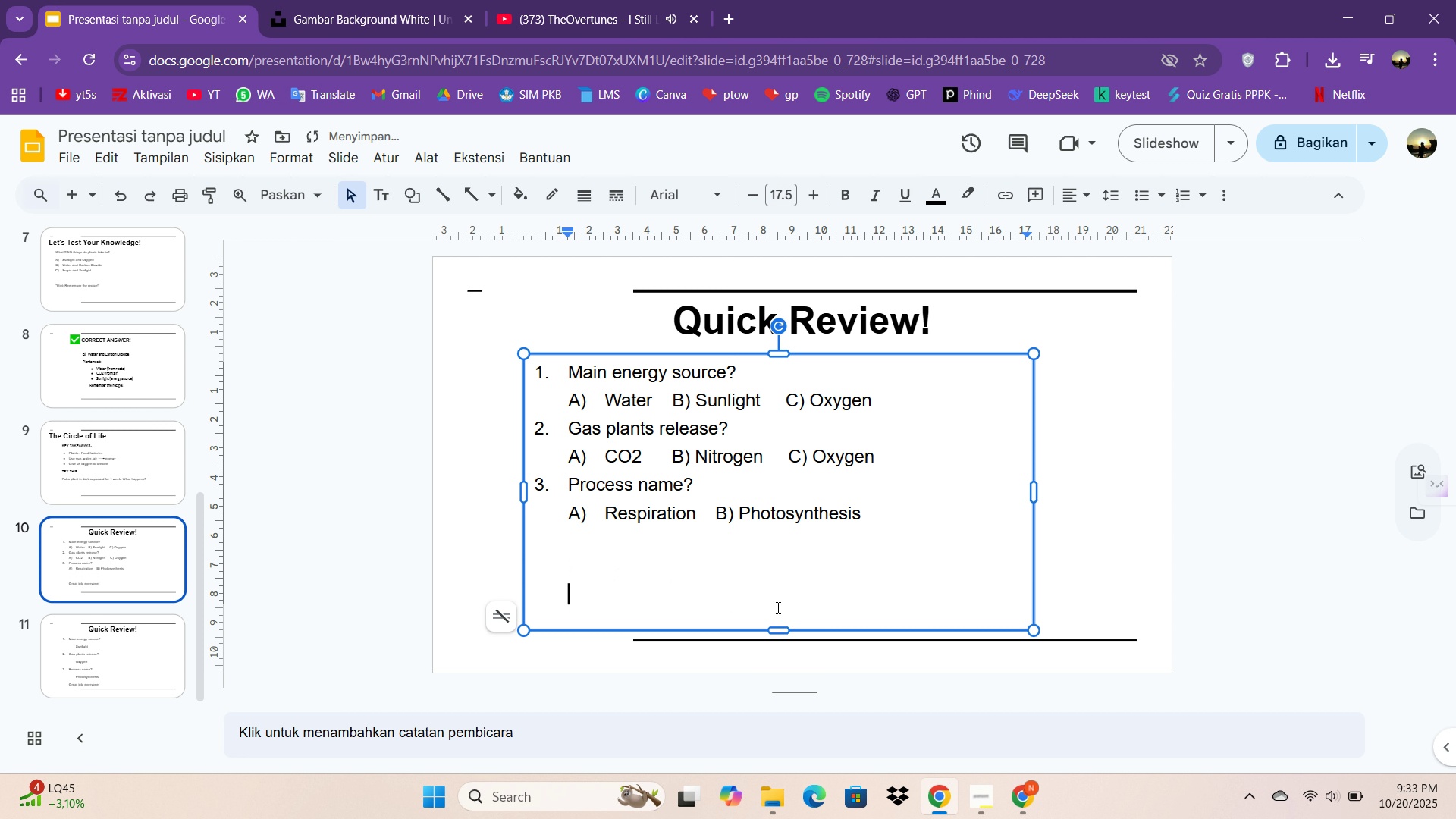 
key(Enter)
 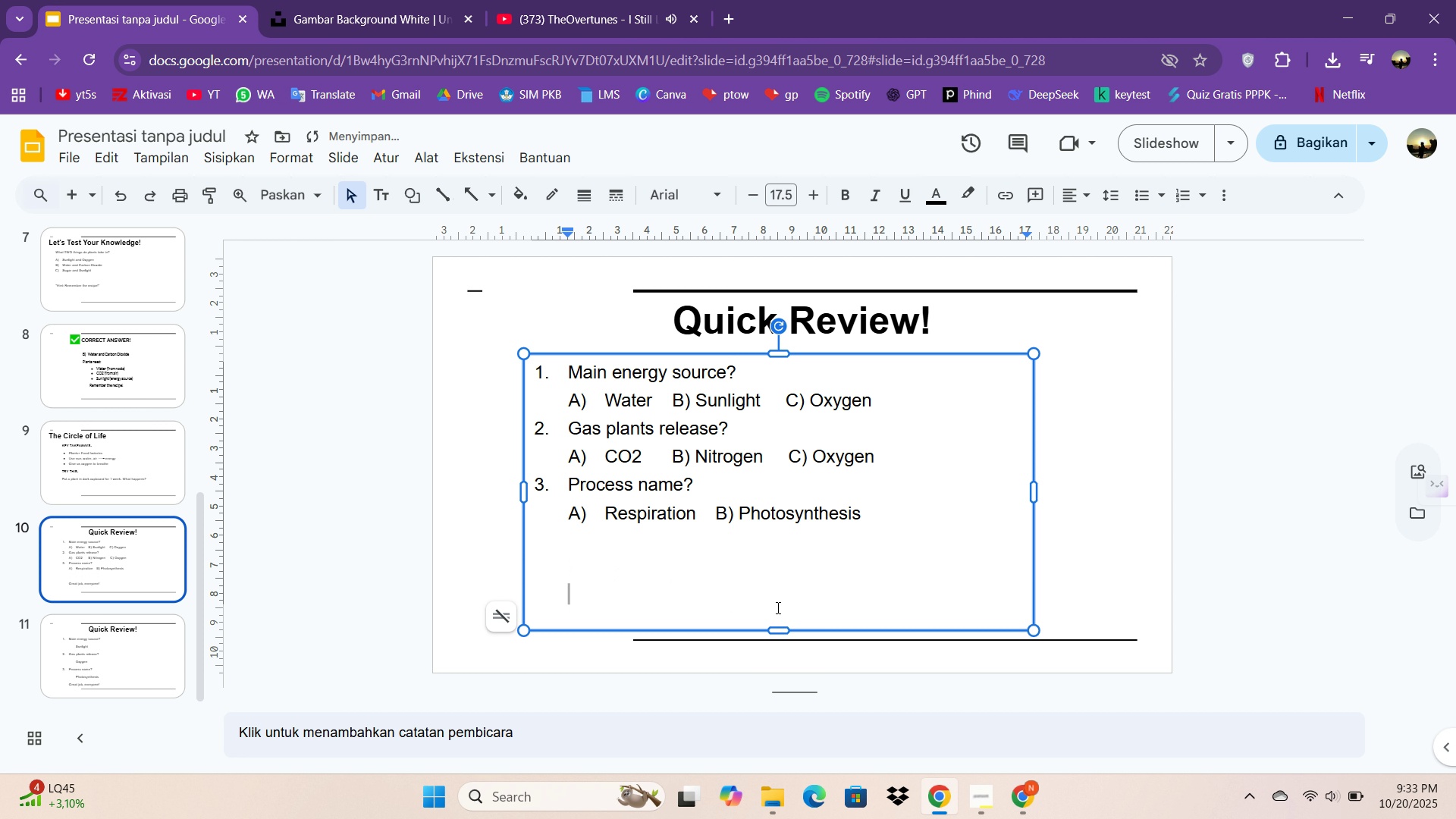 
type(Think about your N)
key(Backspace)
type(answers!)
 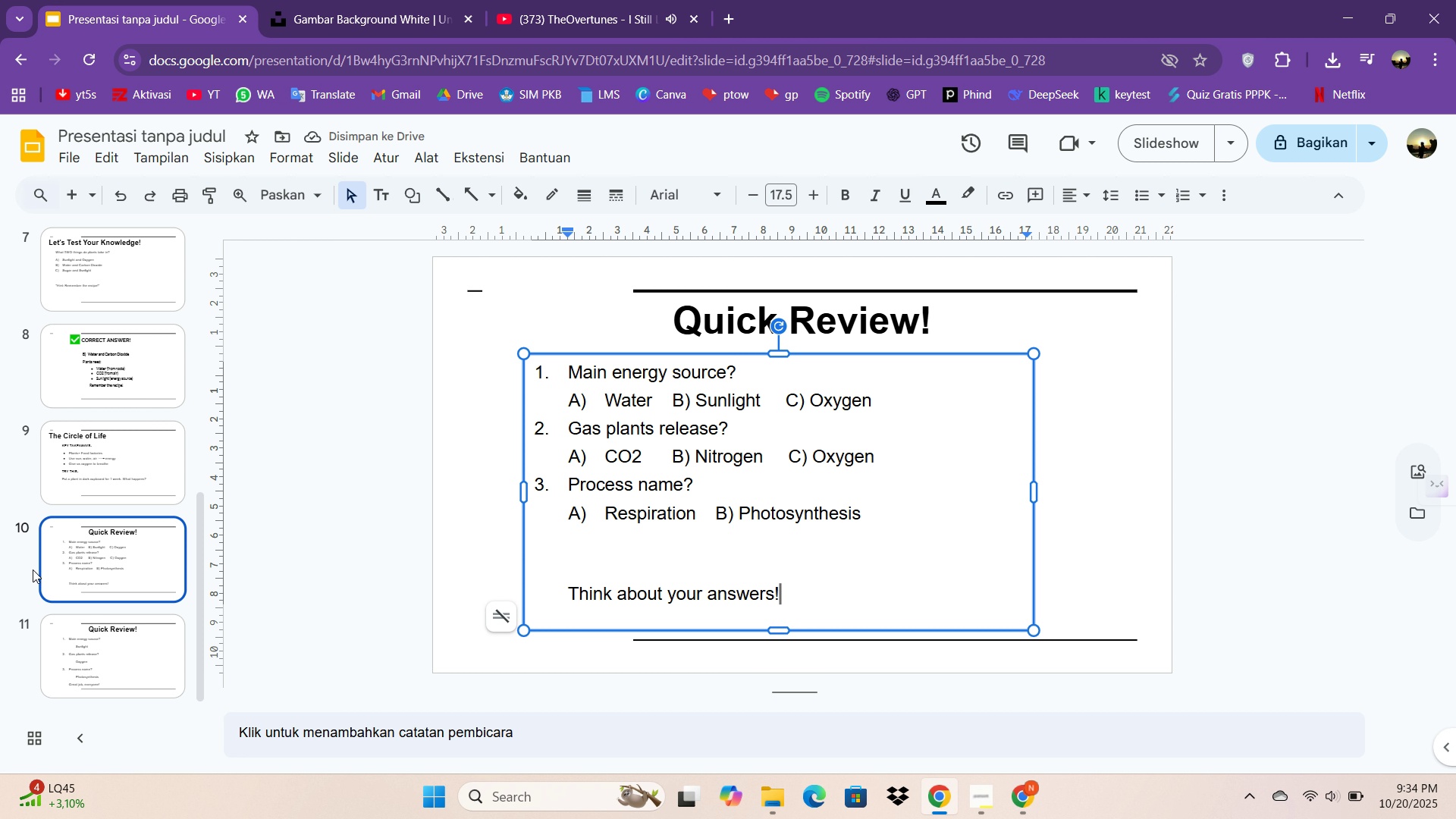 
left_click([103, 672])
 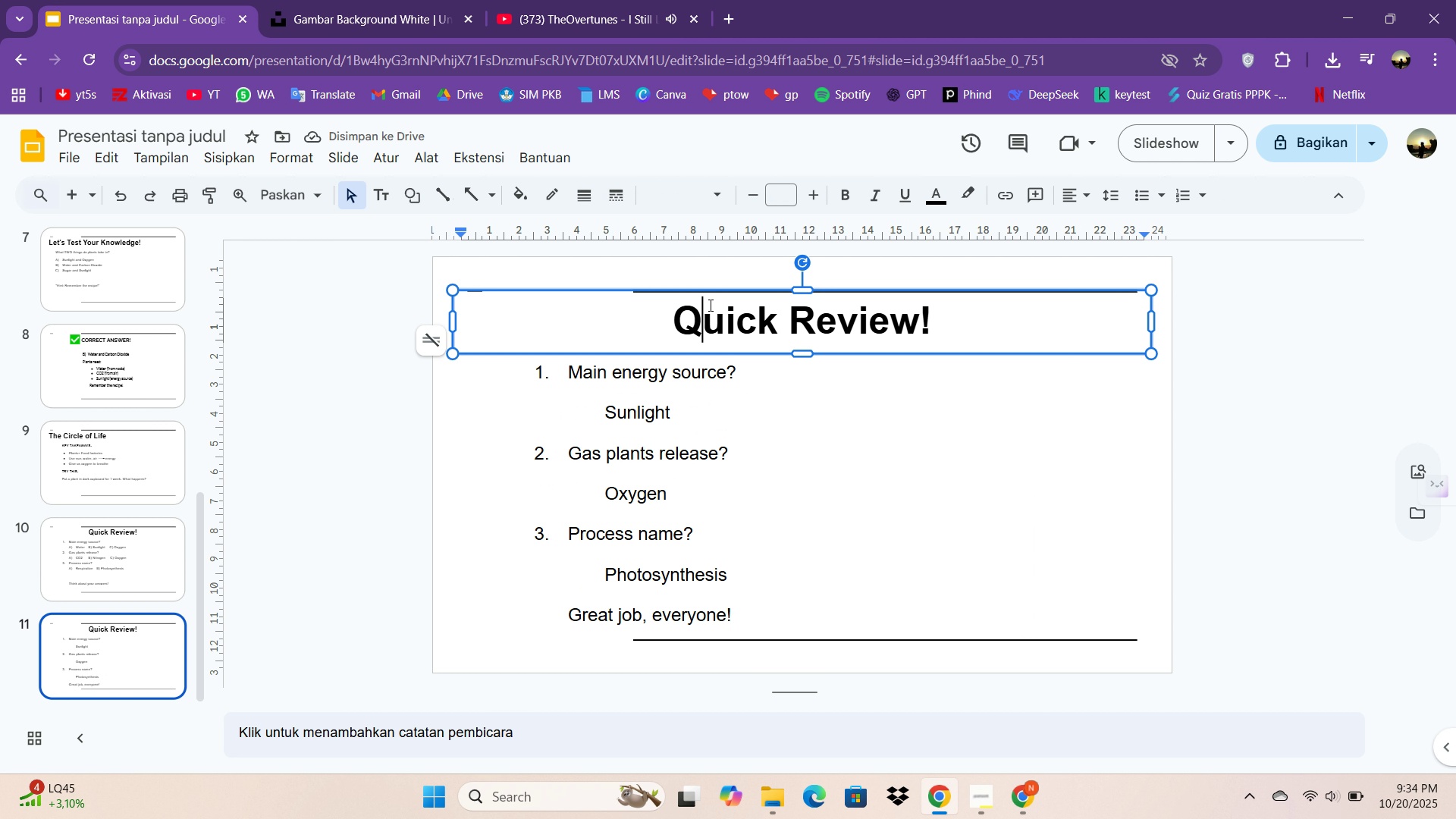 
double_click([709, 305])
 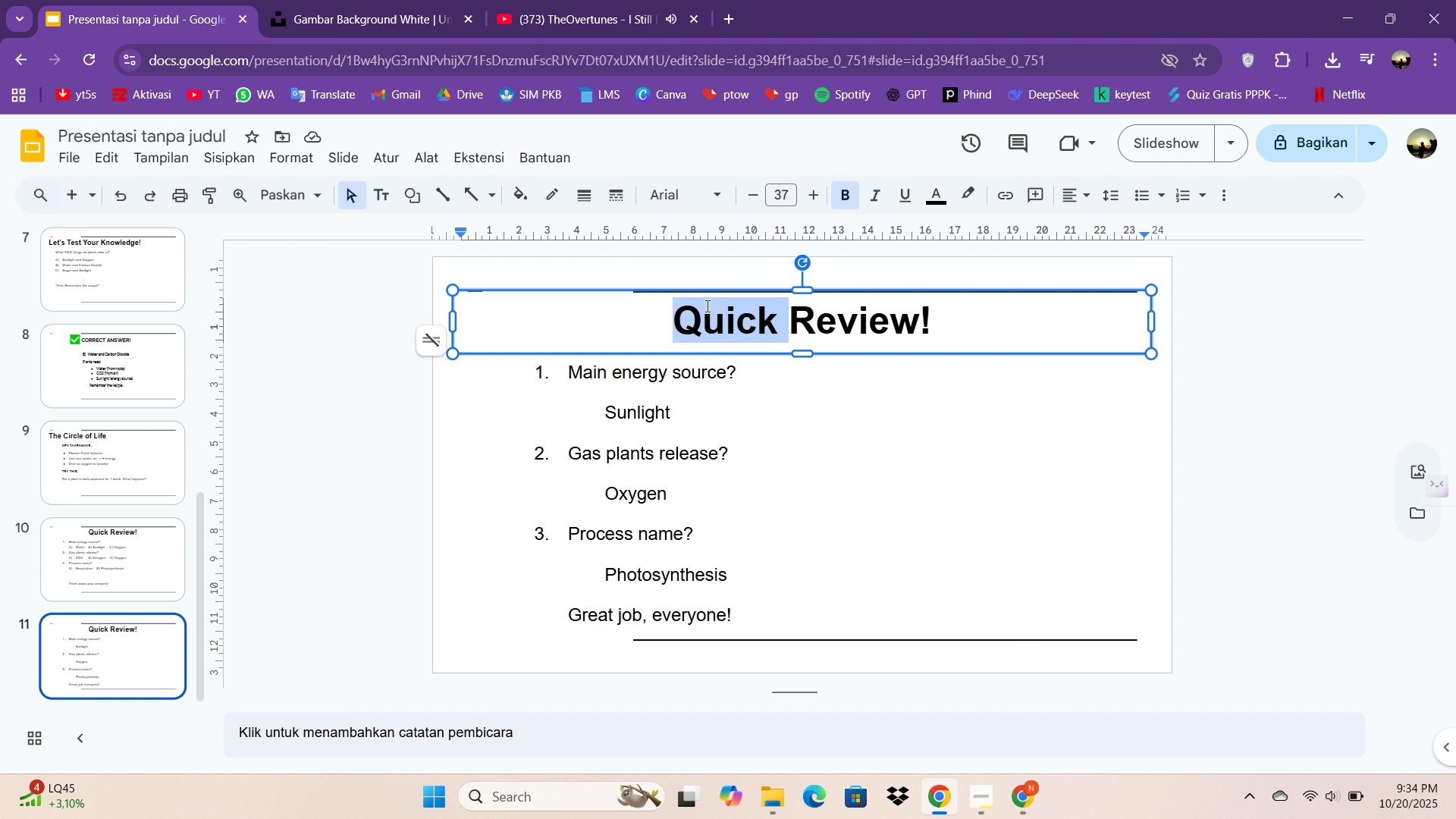 
key(Shift+ShiftLeft)
 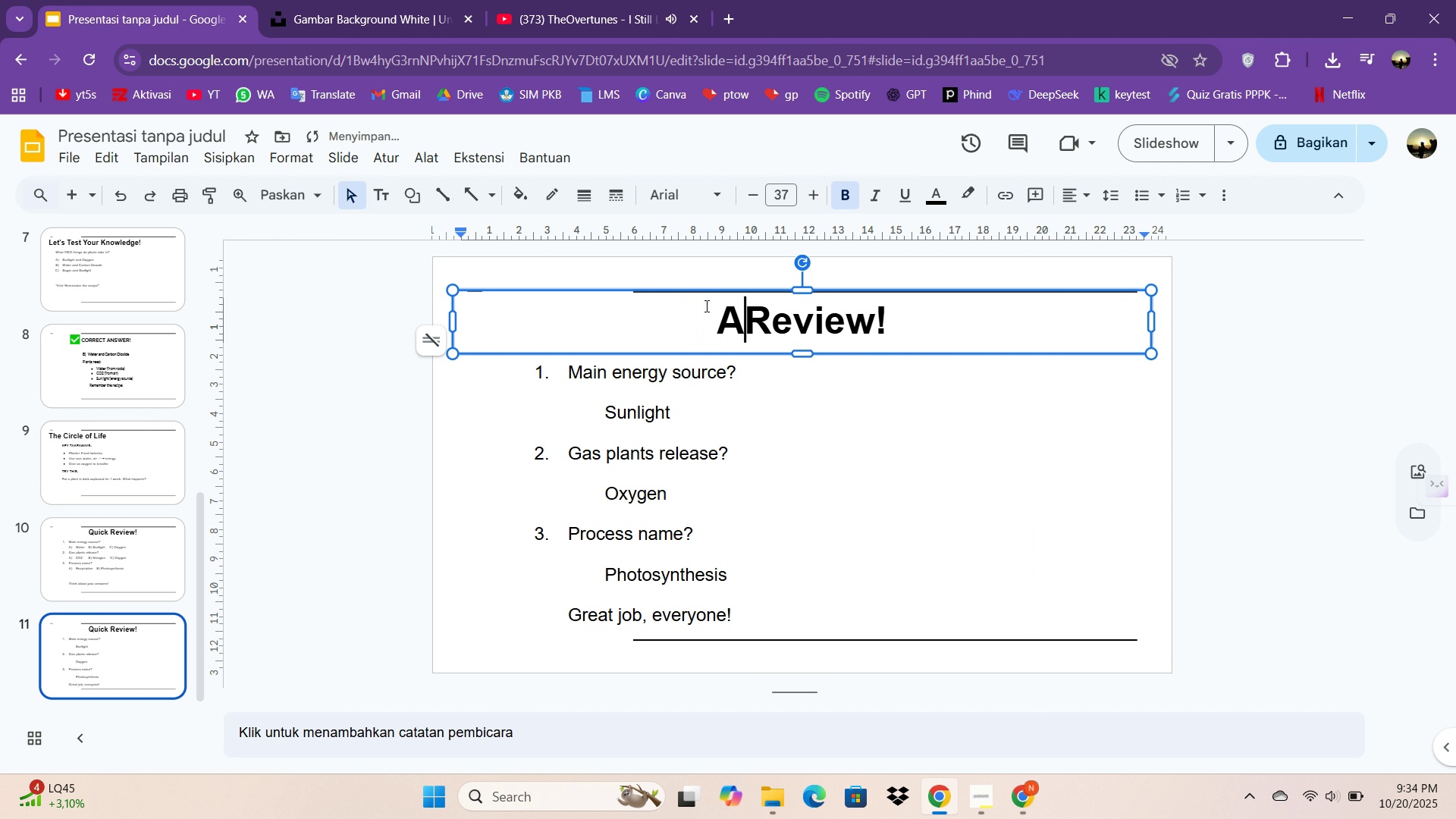 
key(Shift+A)
 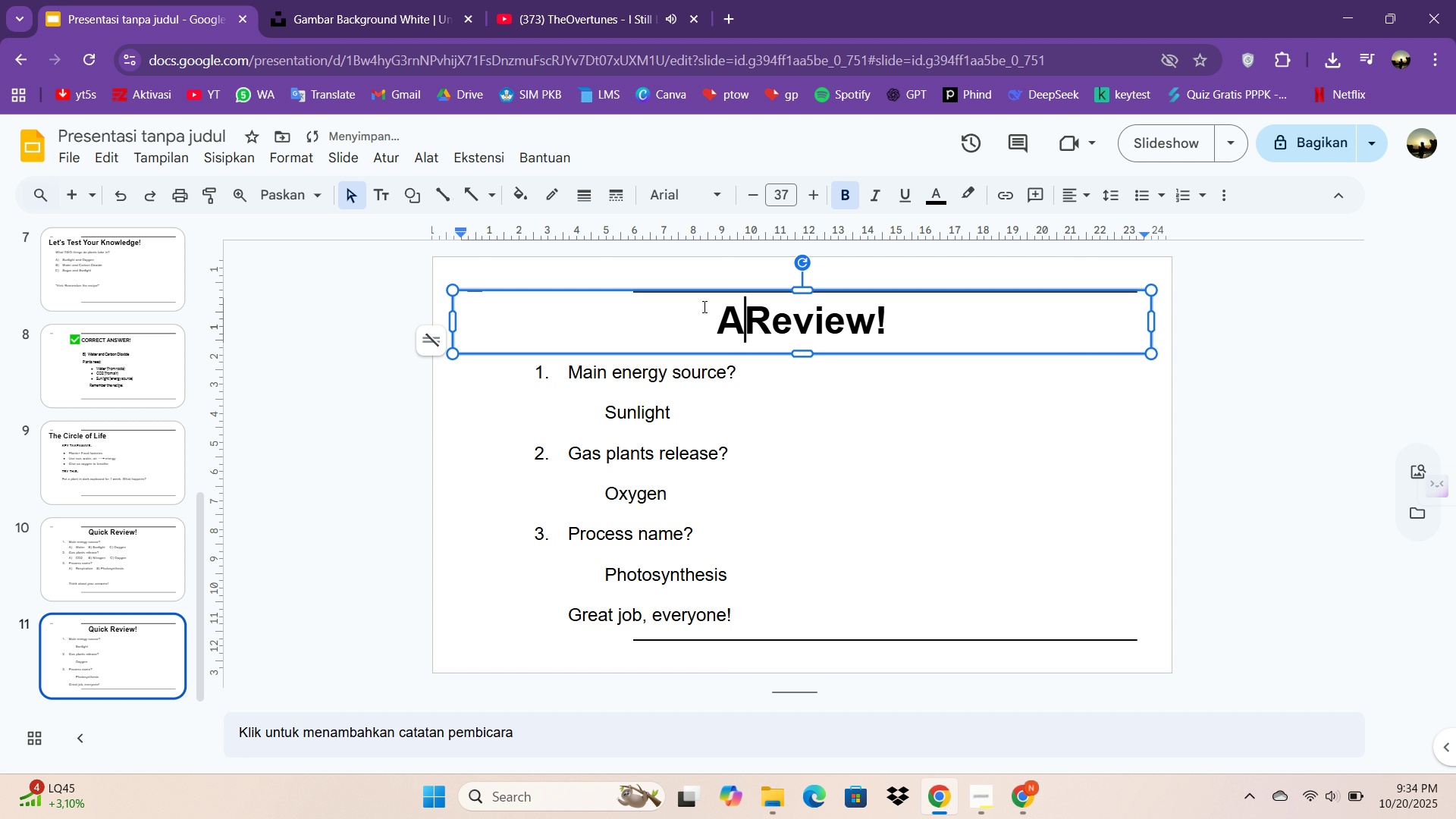 
key(Control+A)
 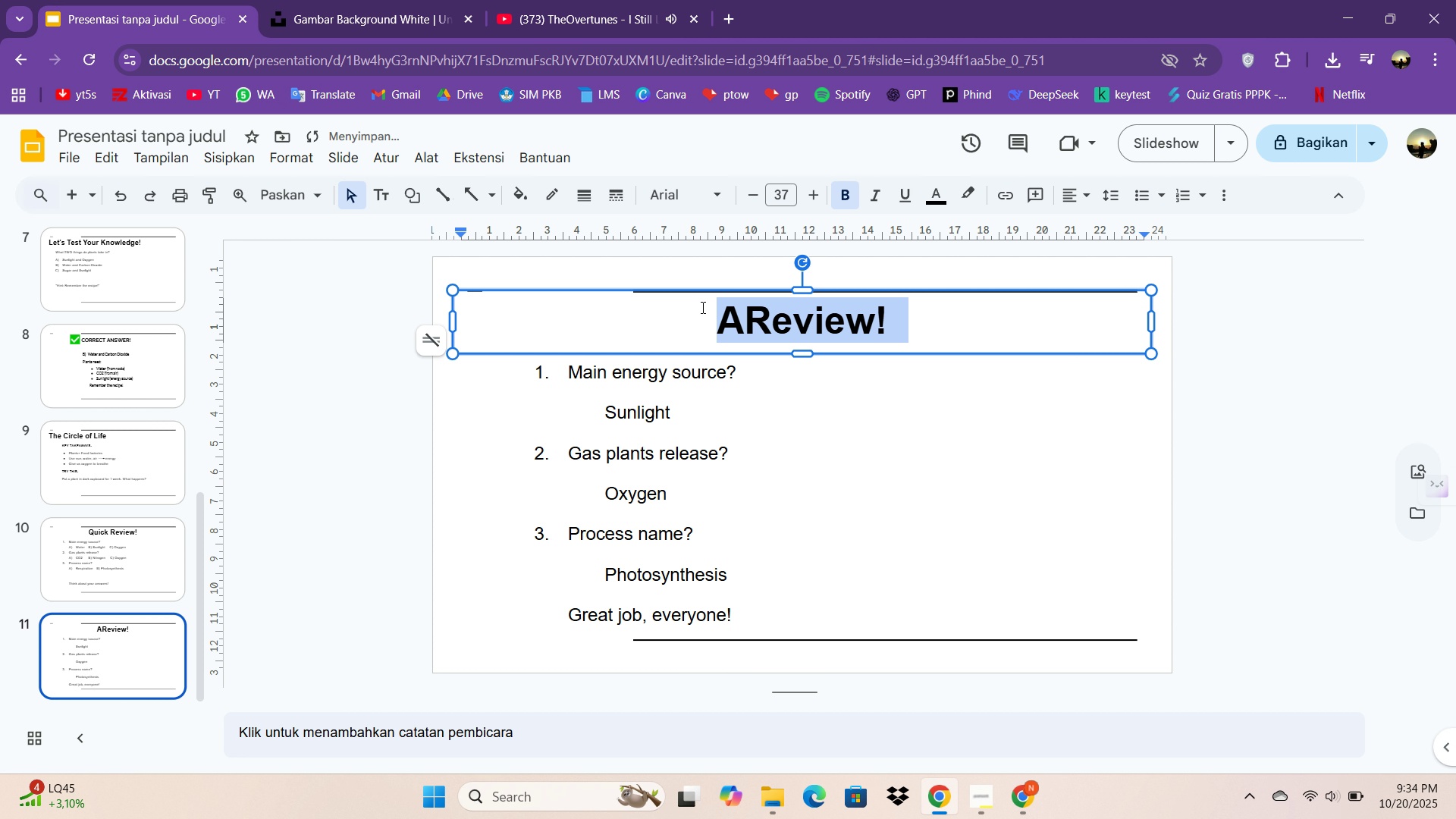 
type(Ex)
key(Backspace)
type(XV)
key(Backspace)
type(CELEN)
key(Backspace)
key(Backspace)
key(Backspace)
type(LLENT!)
 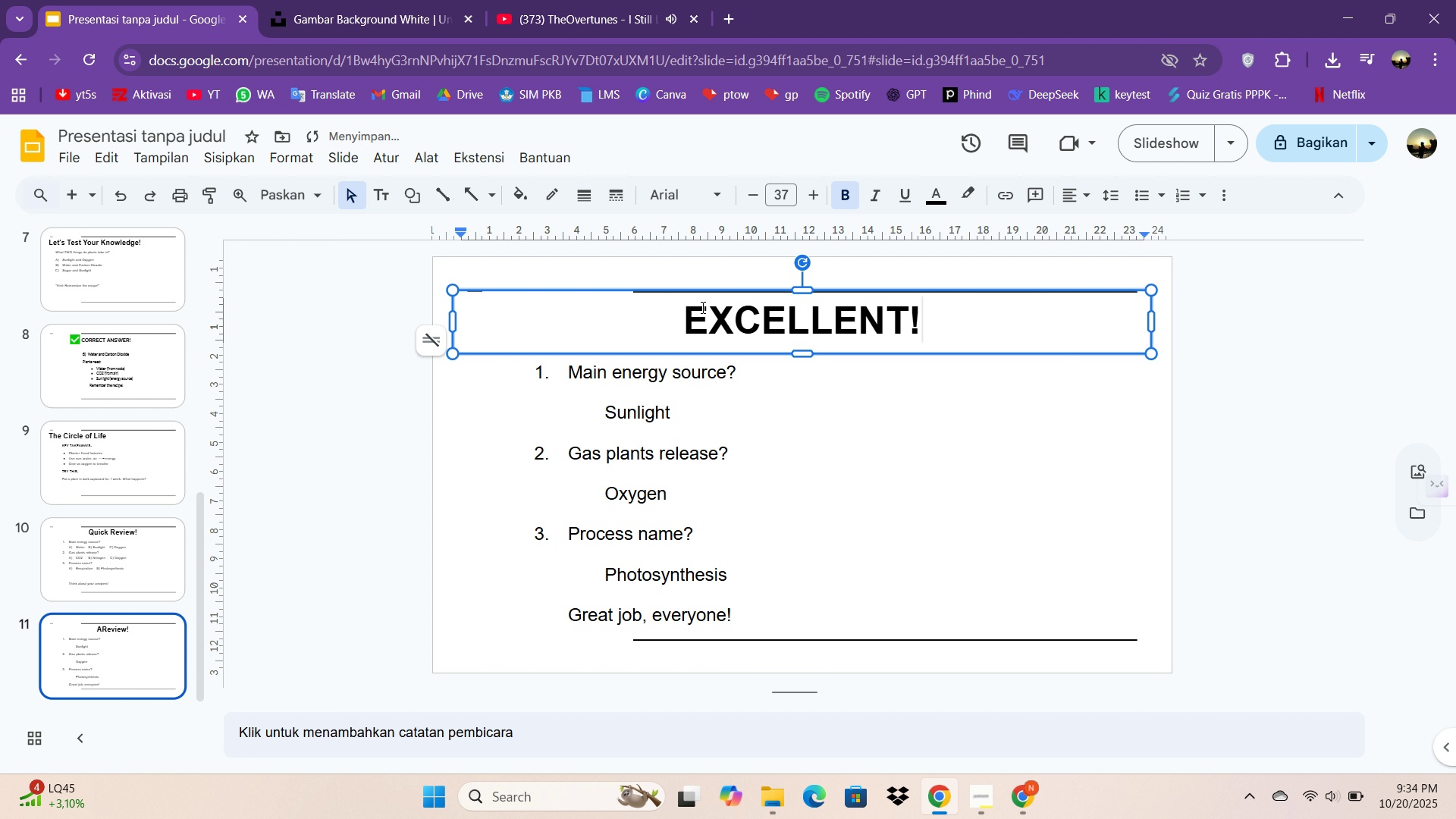 
double_click([621, 453])
 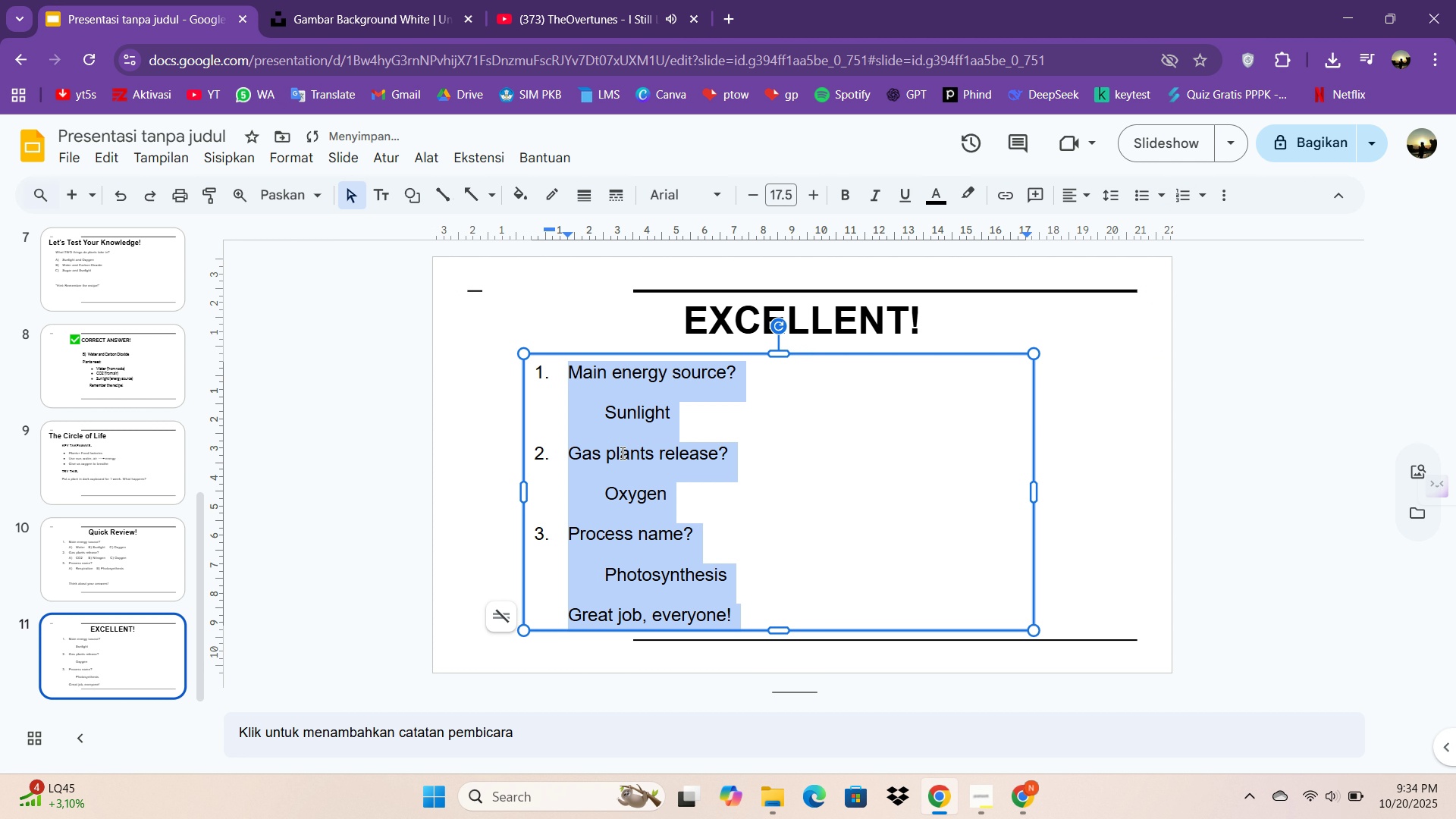 
key(Control+A)
 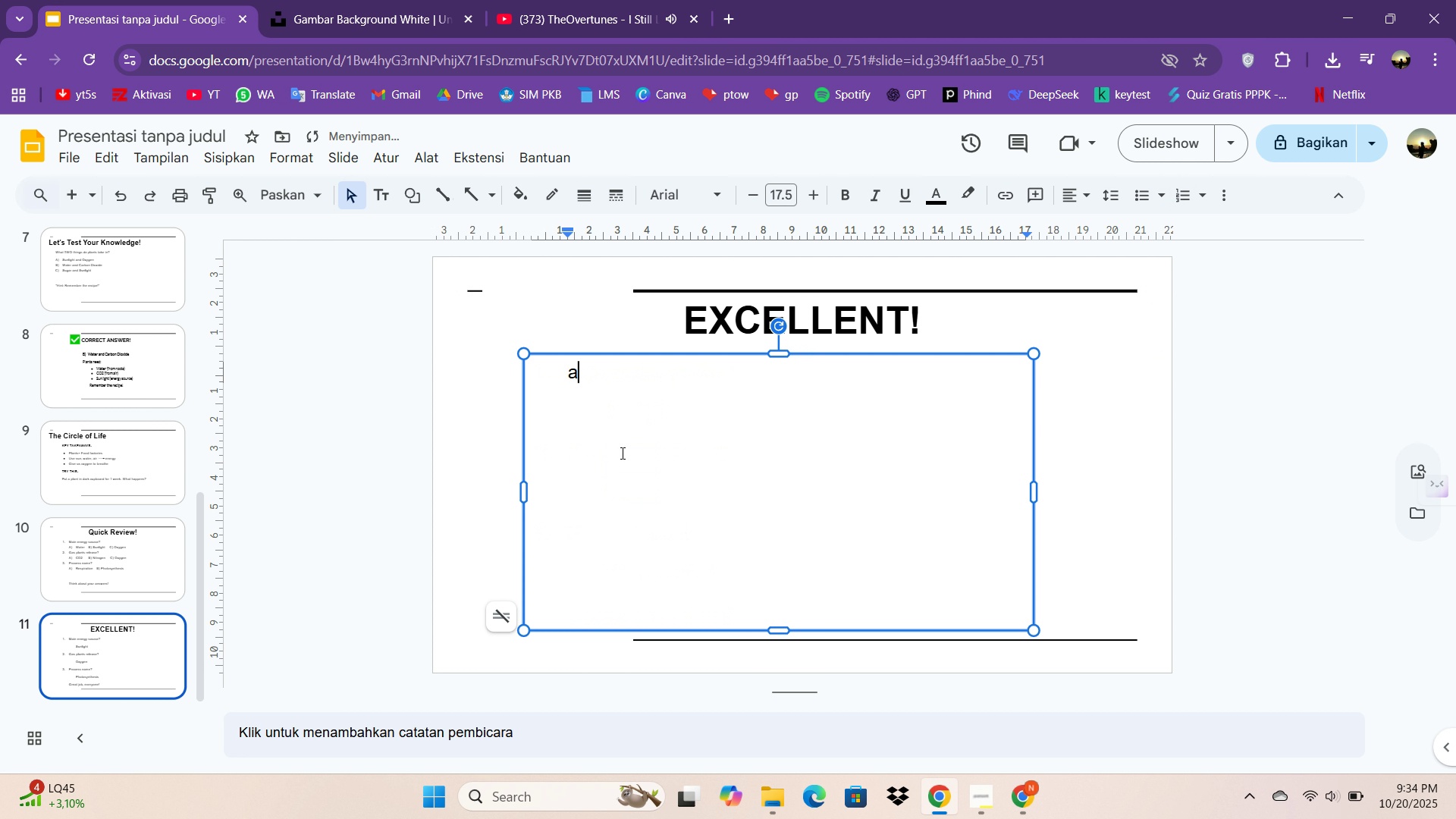 
type(a)
key(Backspace)
type(All Answer Coree)
key(Backspace)
key(Backspace)
type(rect!)
 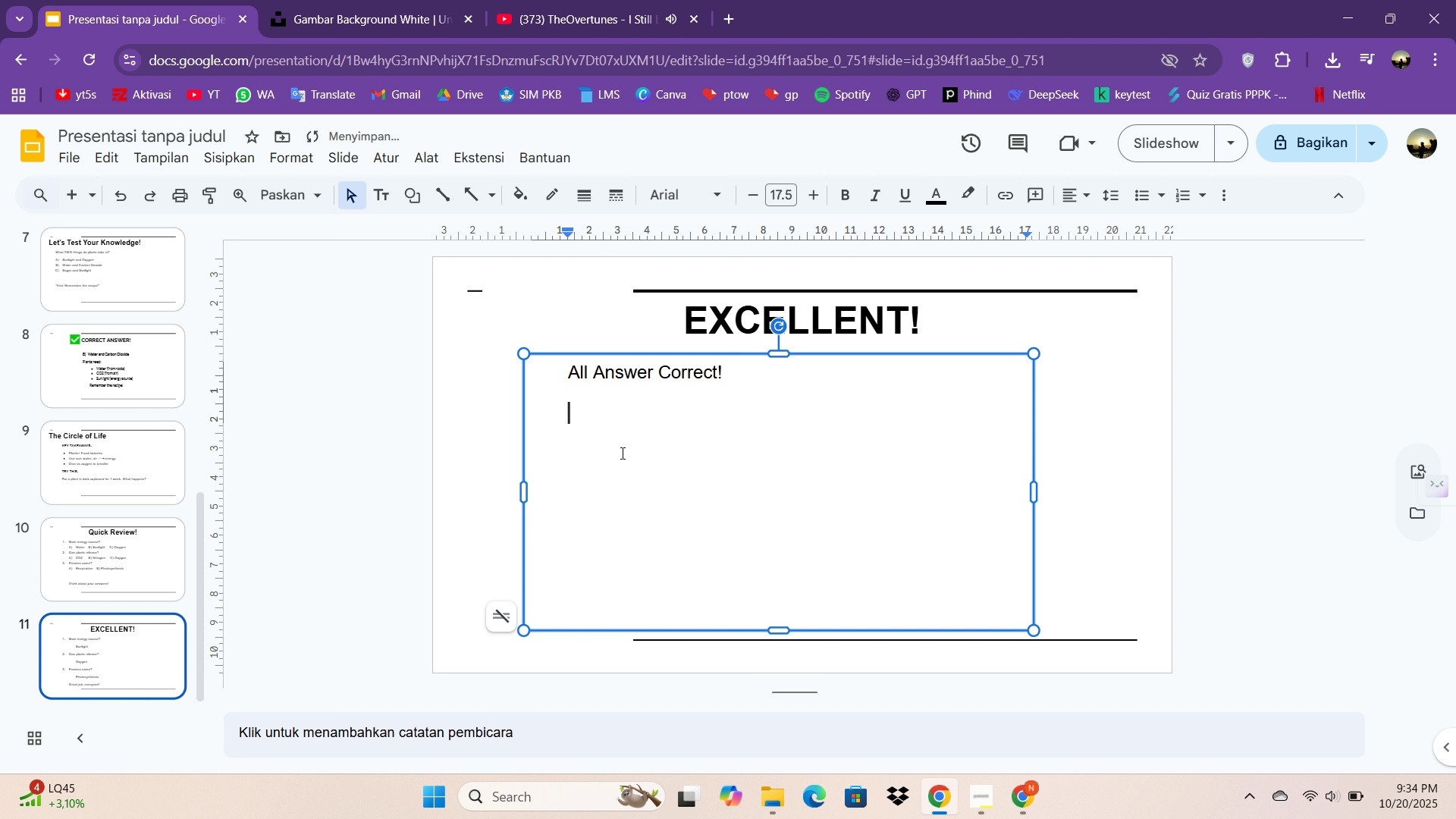 
 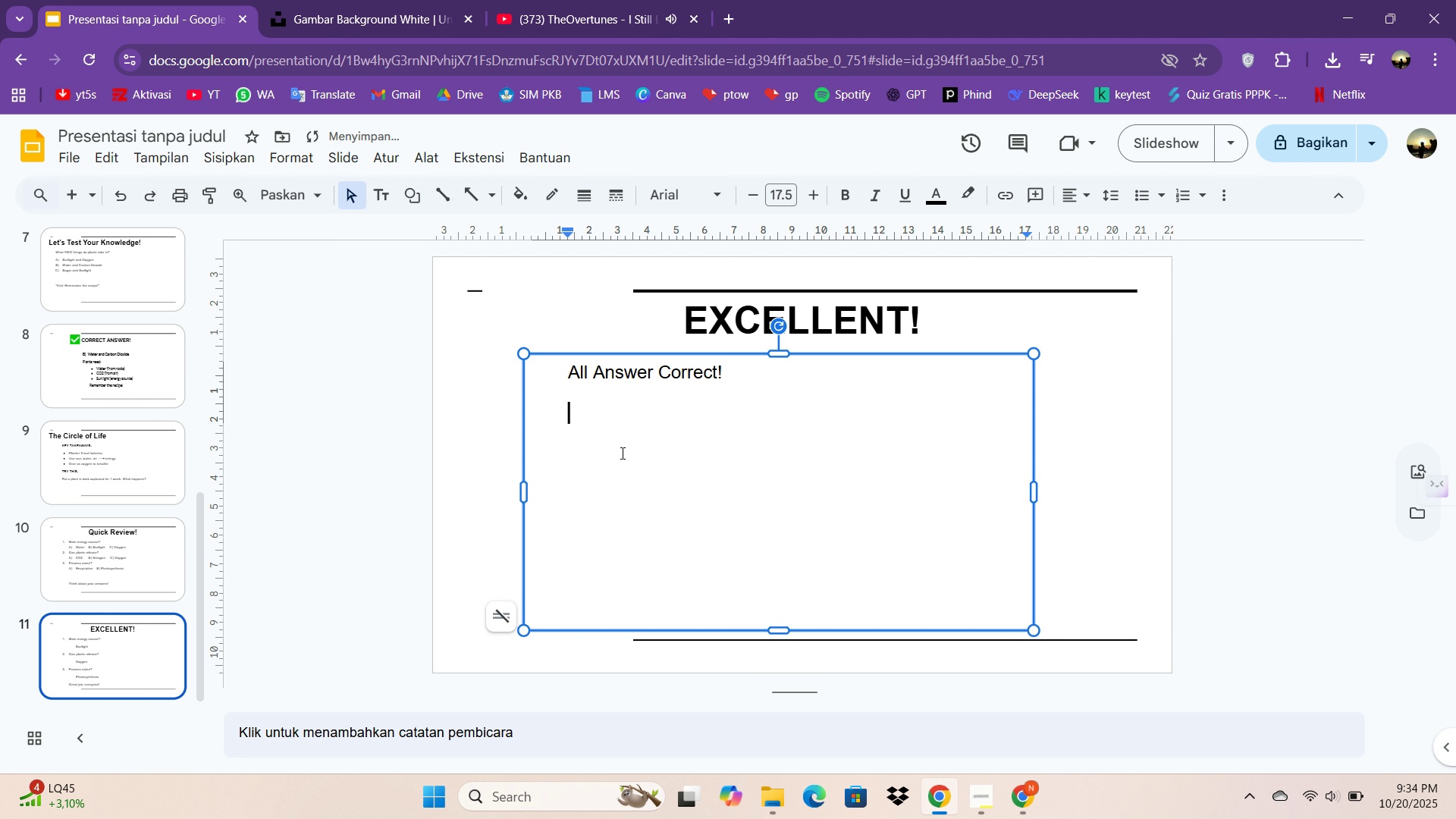 
key(Enter)
 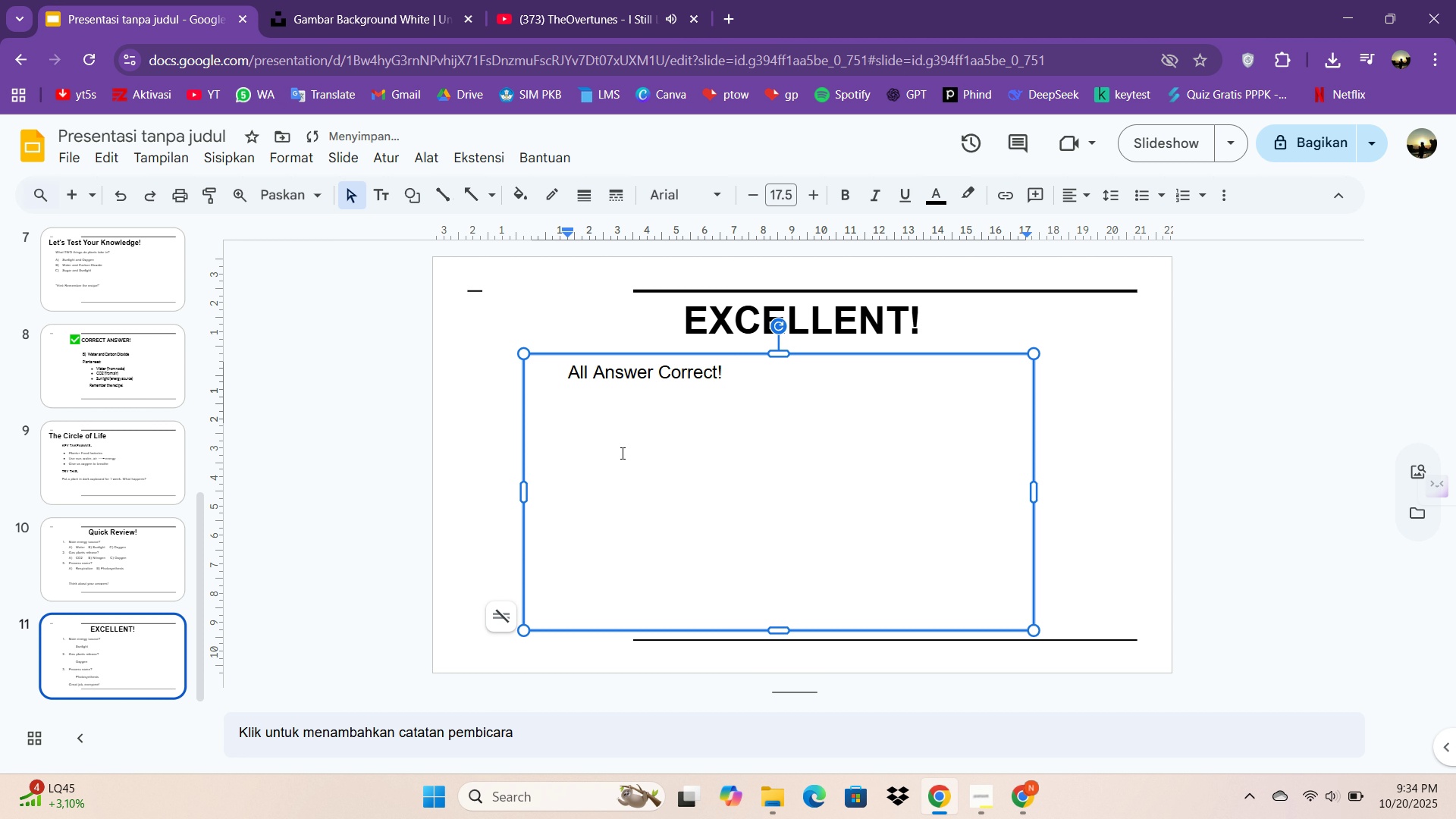 
type(1/)
key(Backspace)
type(. )
key(Tab)
type(Sunlight)
 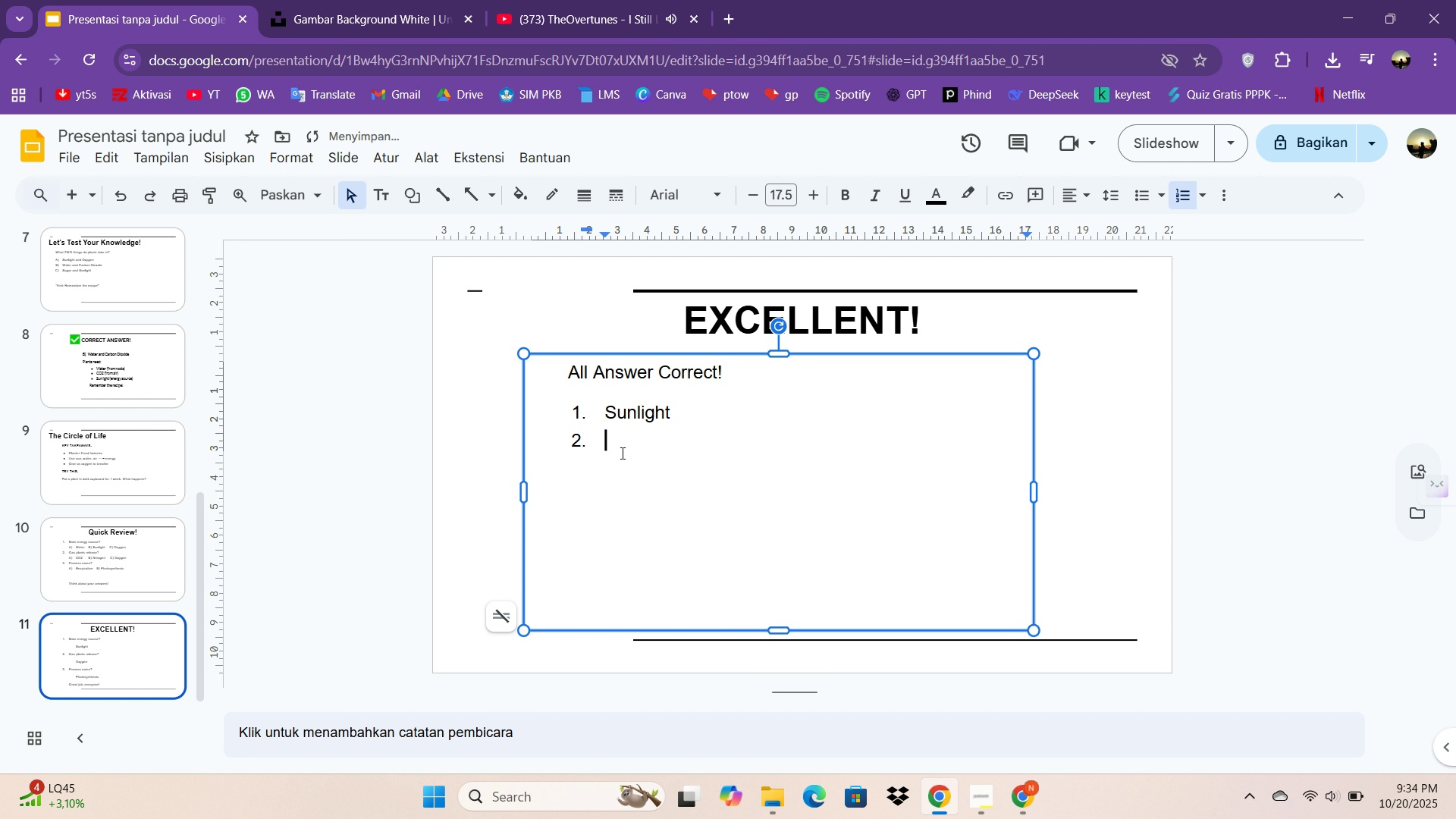 
 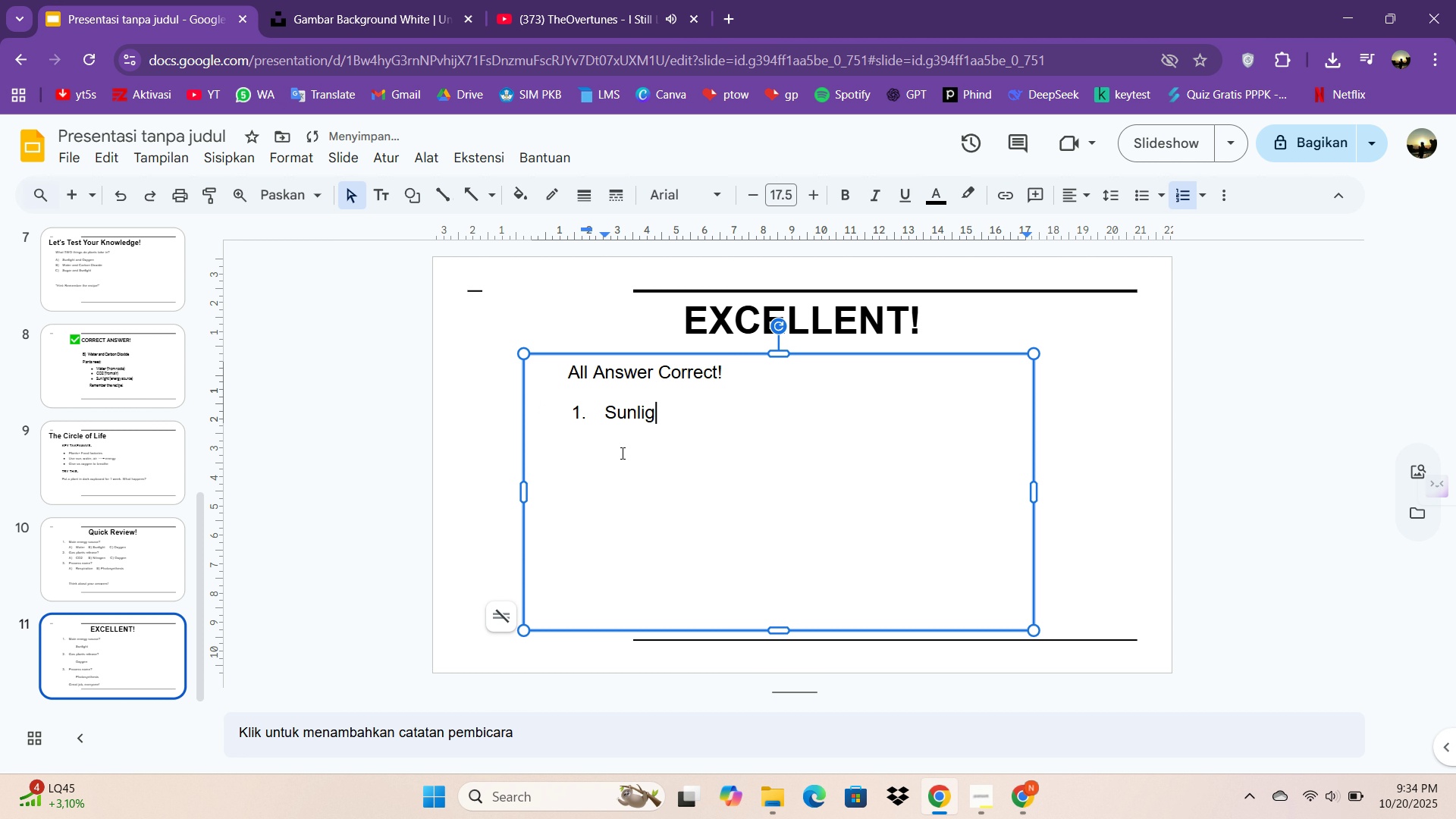 
key(Enter)
 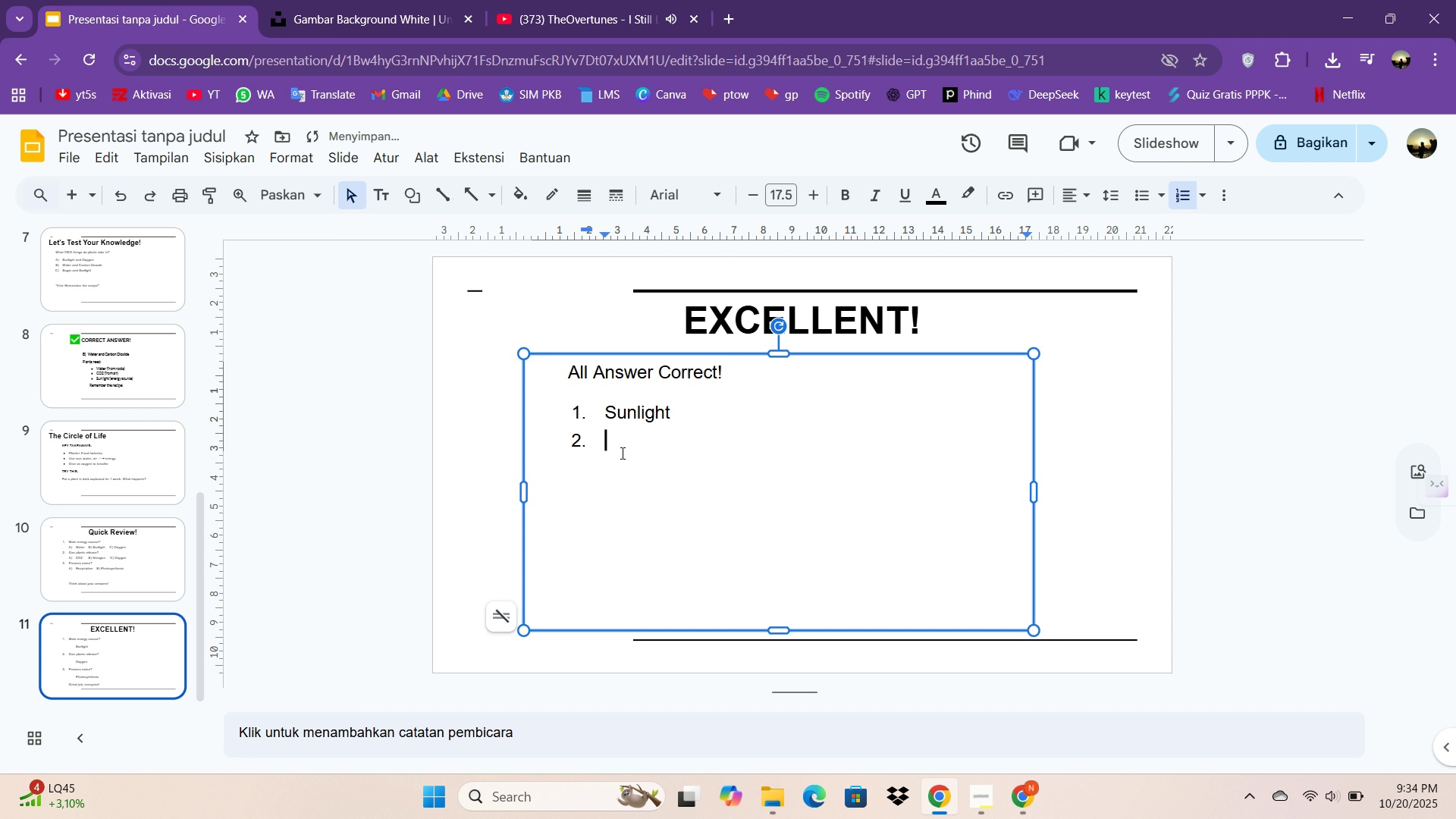 
type(Ox)
key(Backspace)
type(xygen)
 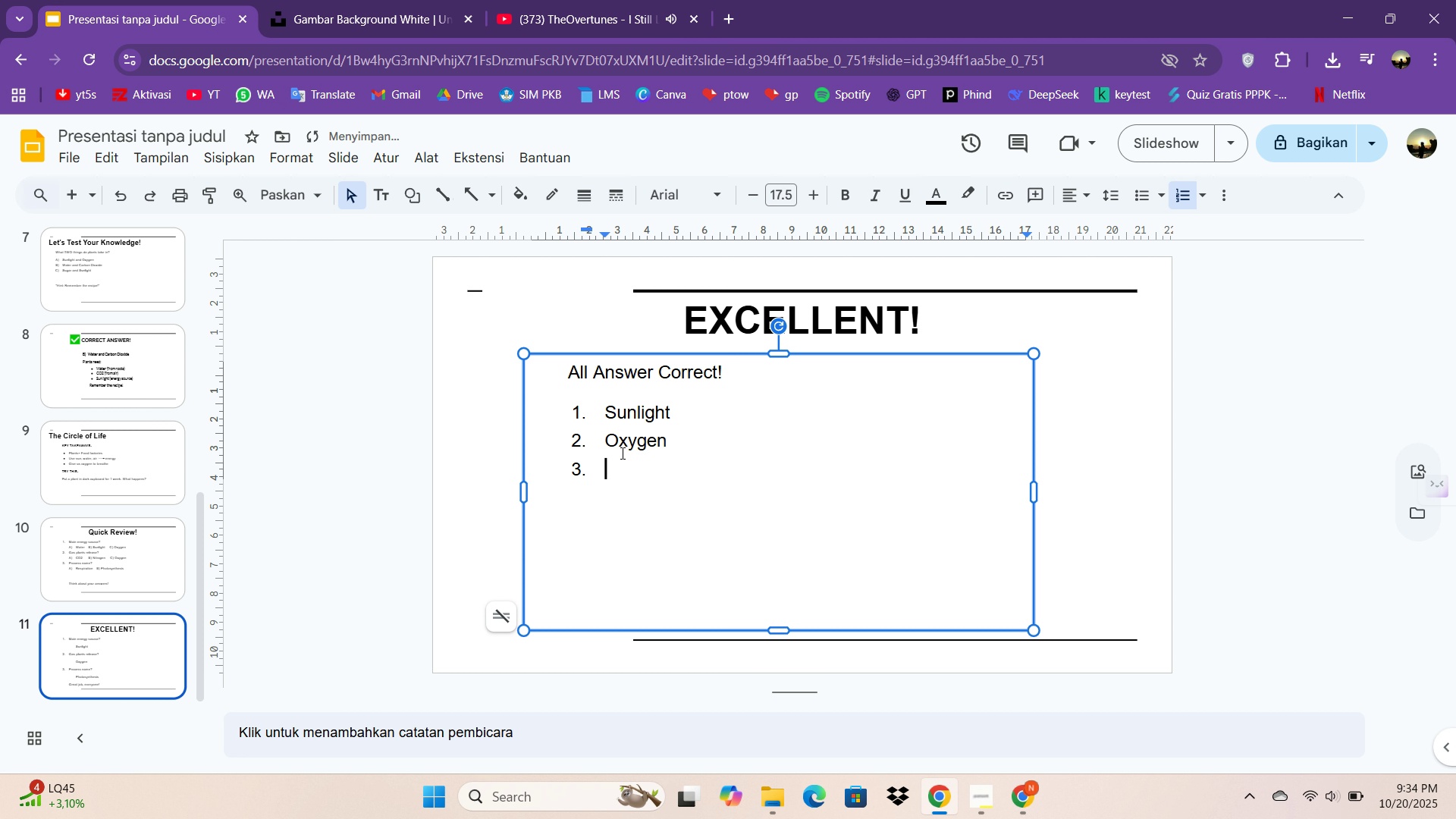 
key(Enter)
 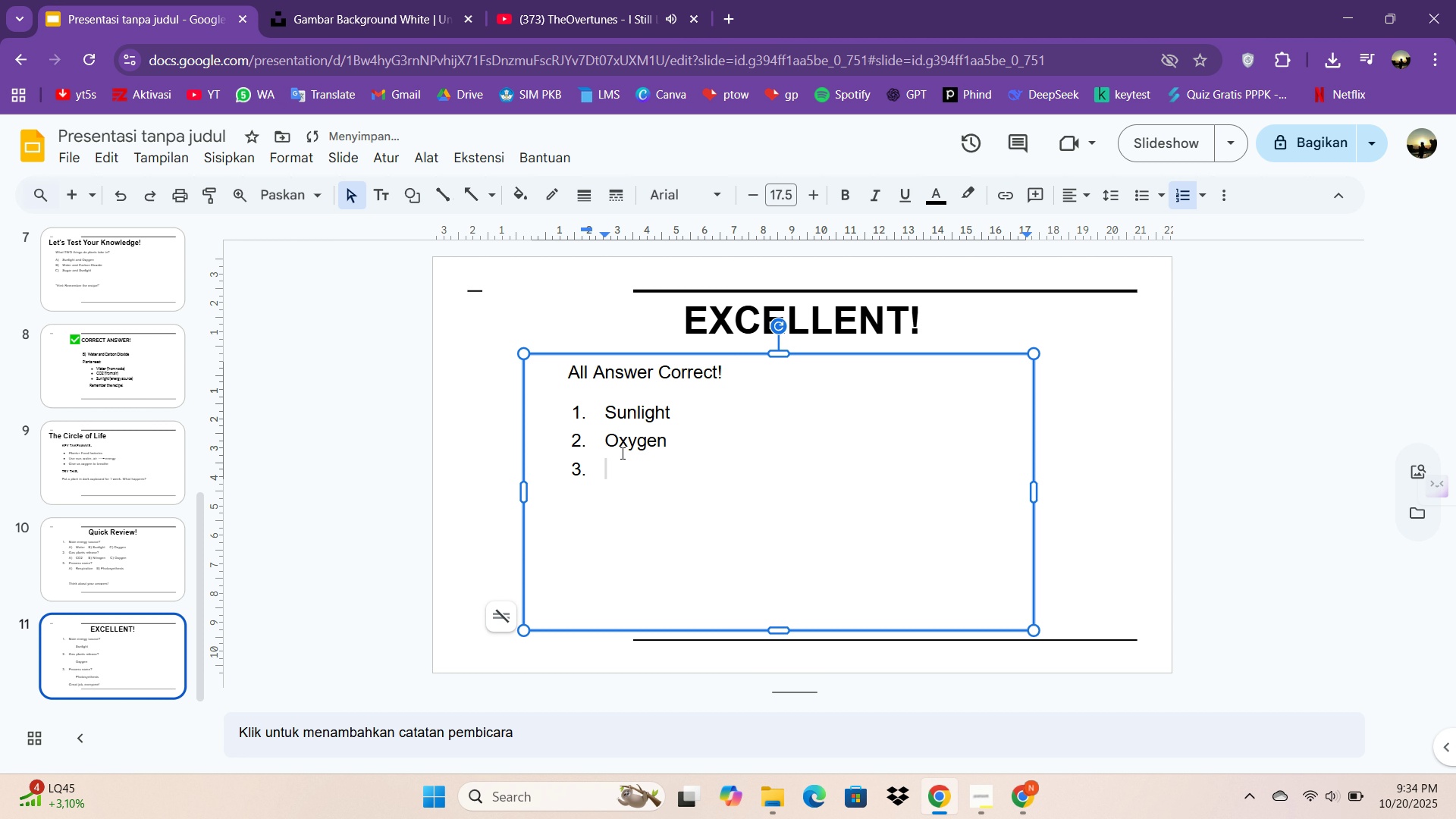 
type(Pht)
key(Backspace)
type(otosynthesis)
 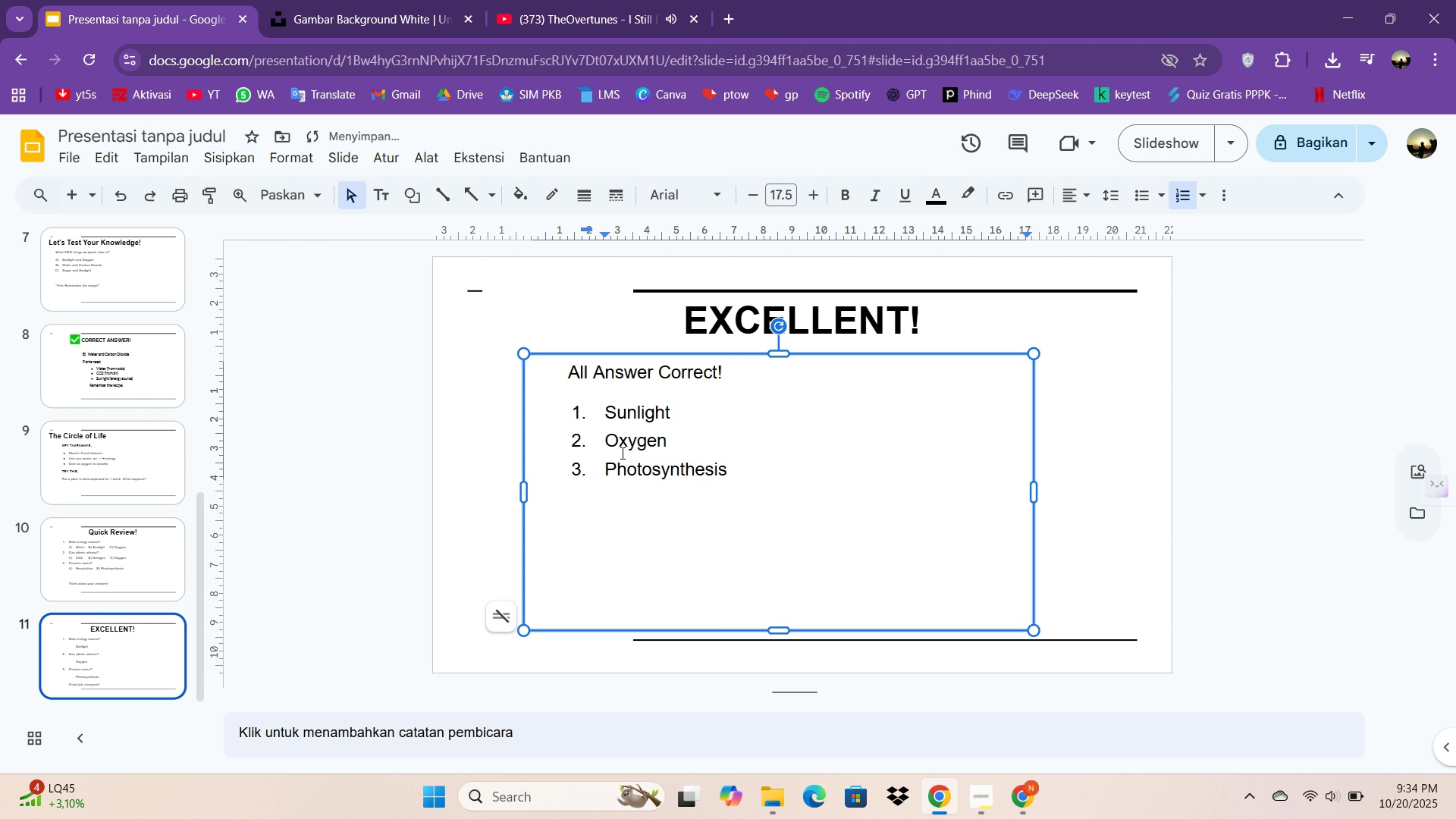 
key(Enter)
 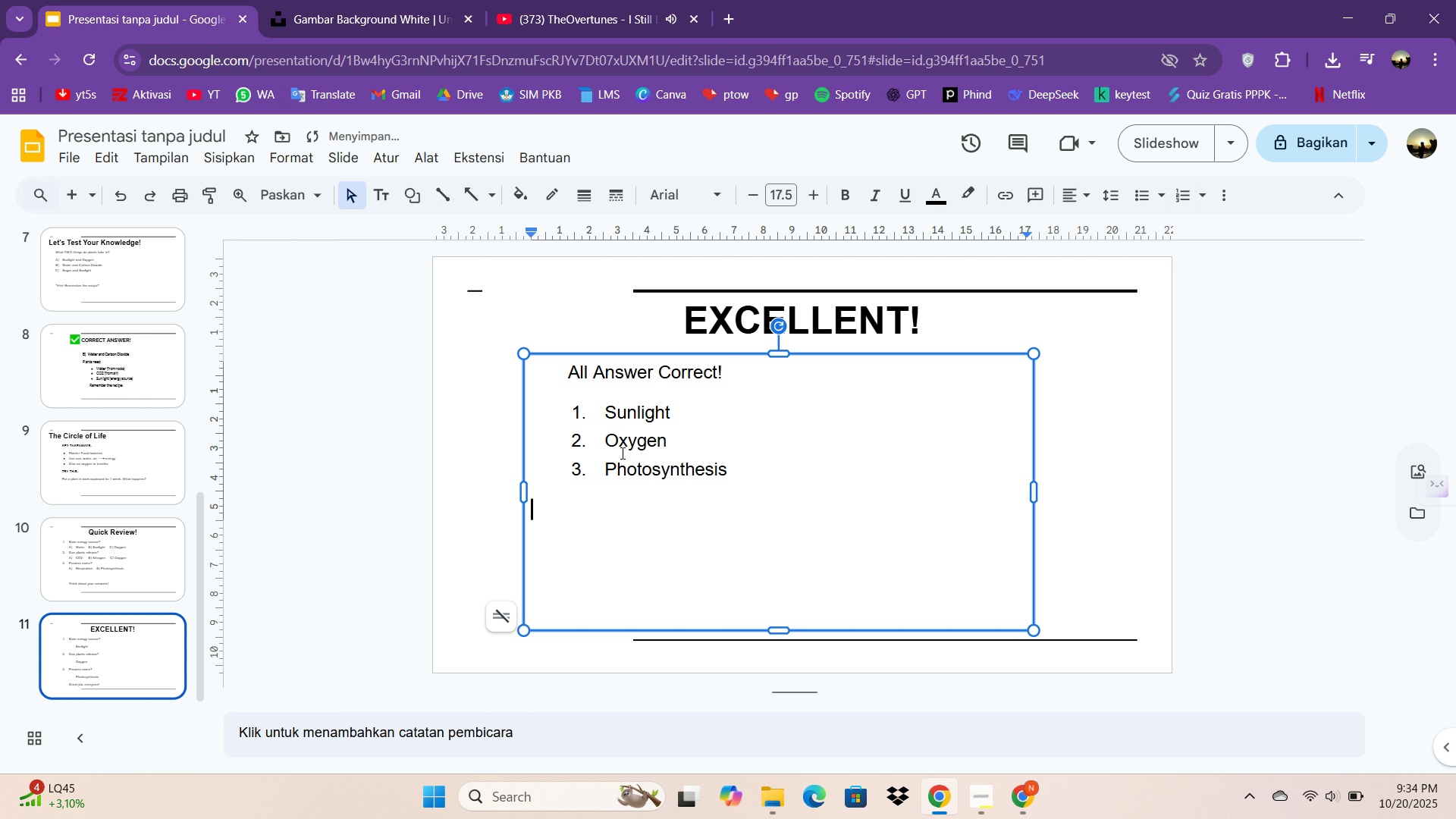 
key(Enter)
 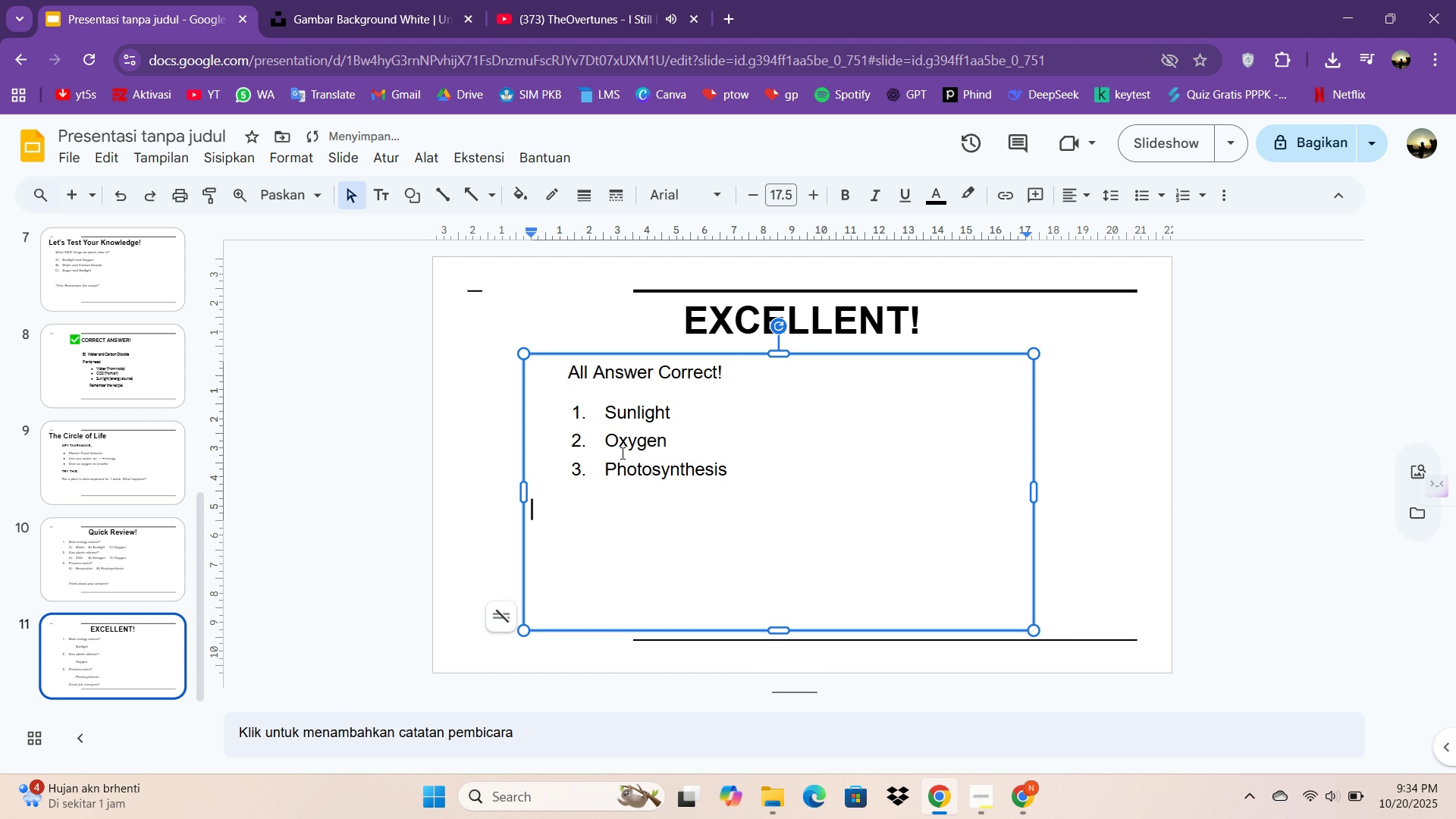 
key(Tab)
 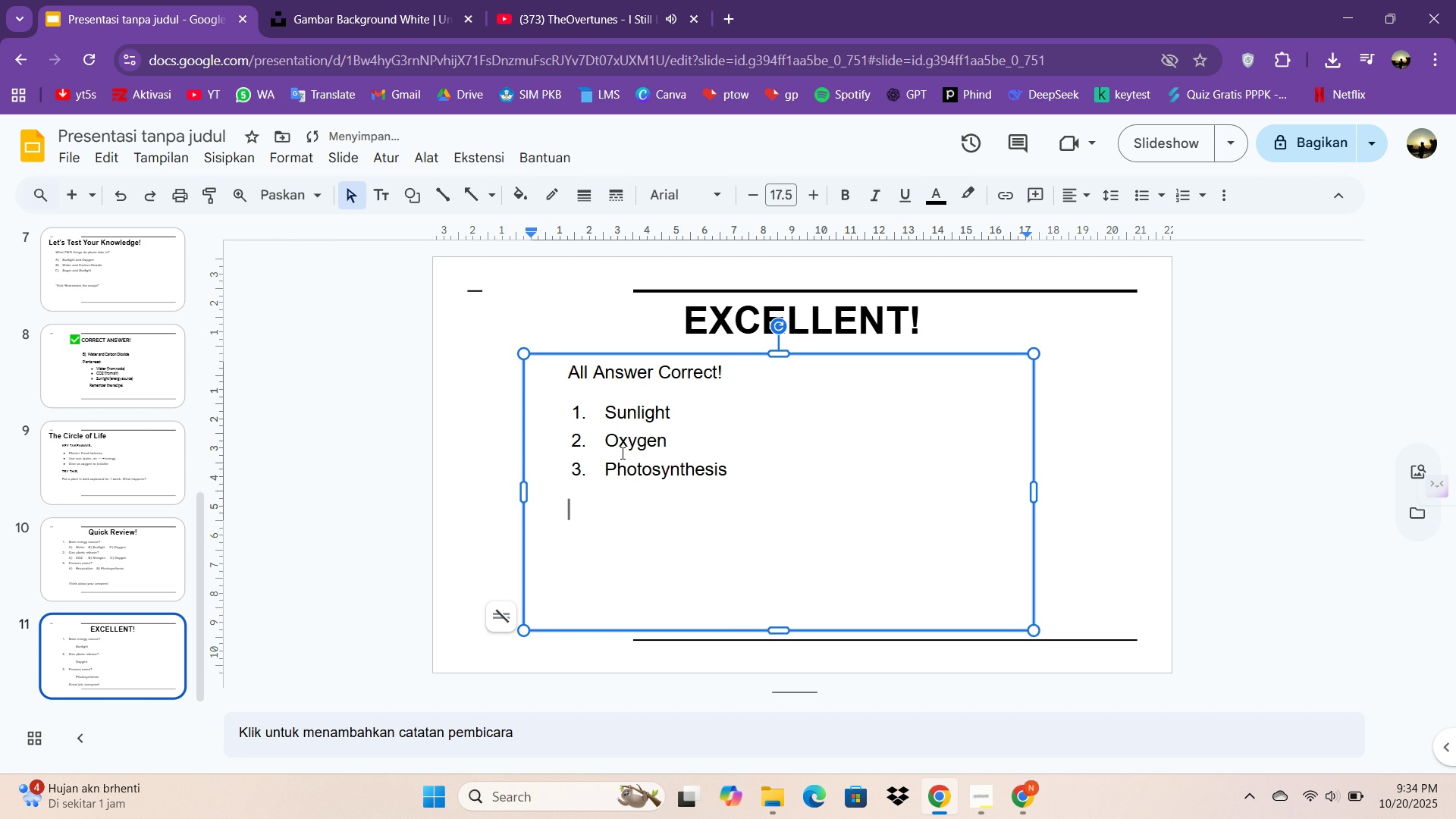 
key(Enter)
 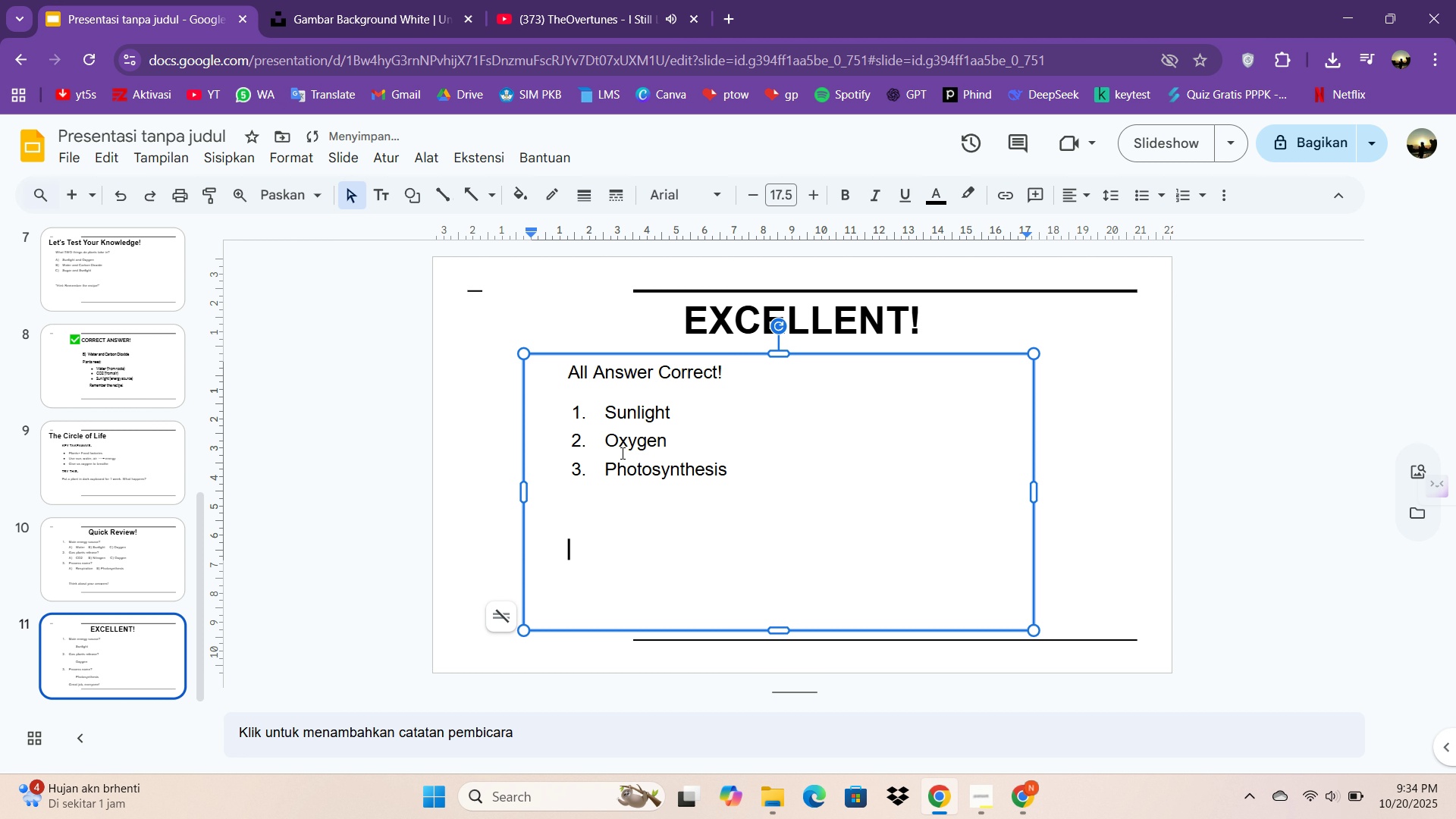 
key(Tab)
type(Yo)
key(Backspace)
key(Backspace)
type(U)
key(Backspace)
type(You)
key(Backspace)
type(u've mastered the secret of plant food d)
key(Backspace)
type(factories!)
 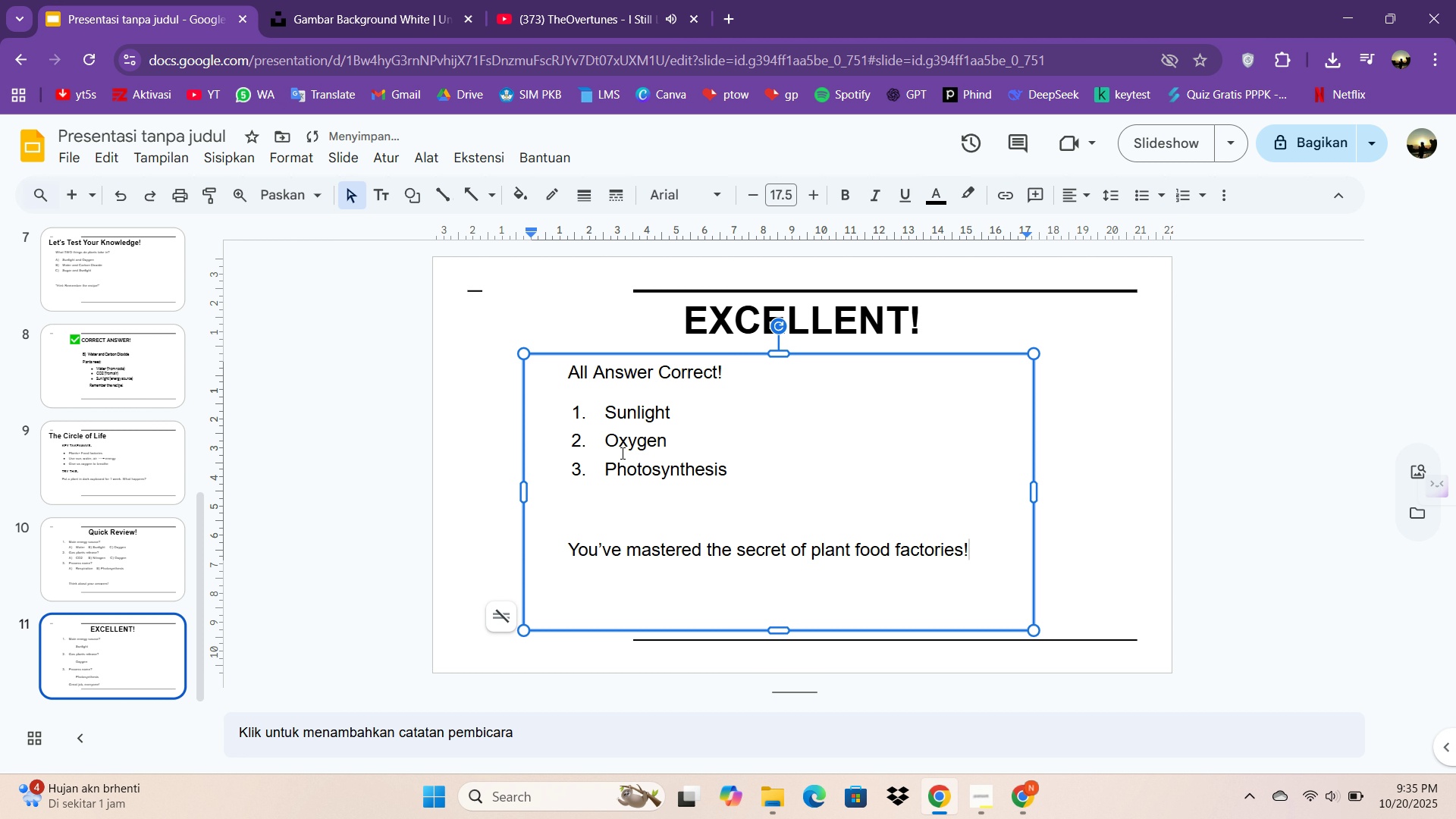 
left_click_drag(start_coordinate=[639, 355], to_coordinate=[655, 356])
 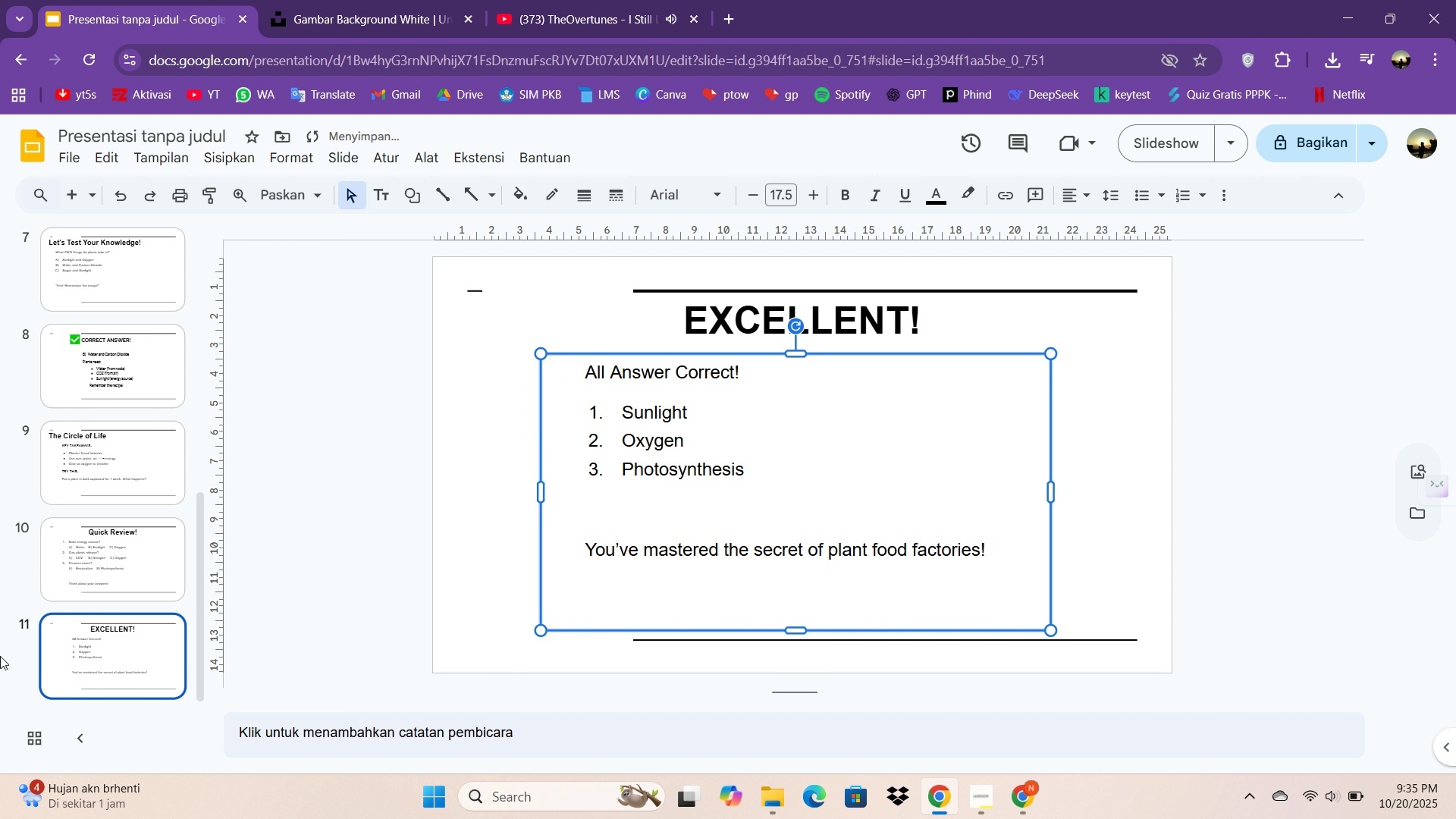 
scroll: coordinate [101, 456], scroll_direction: up, amount: 10.0
 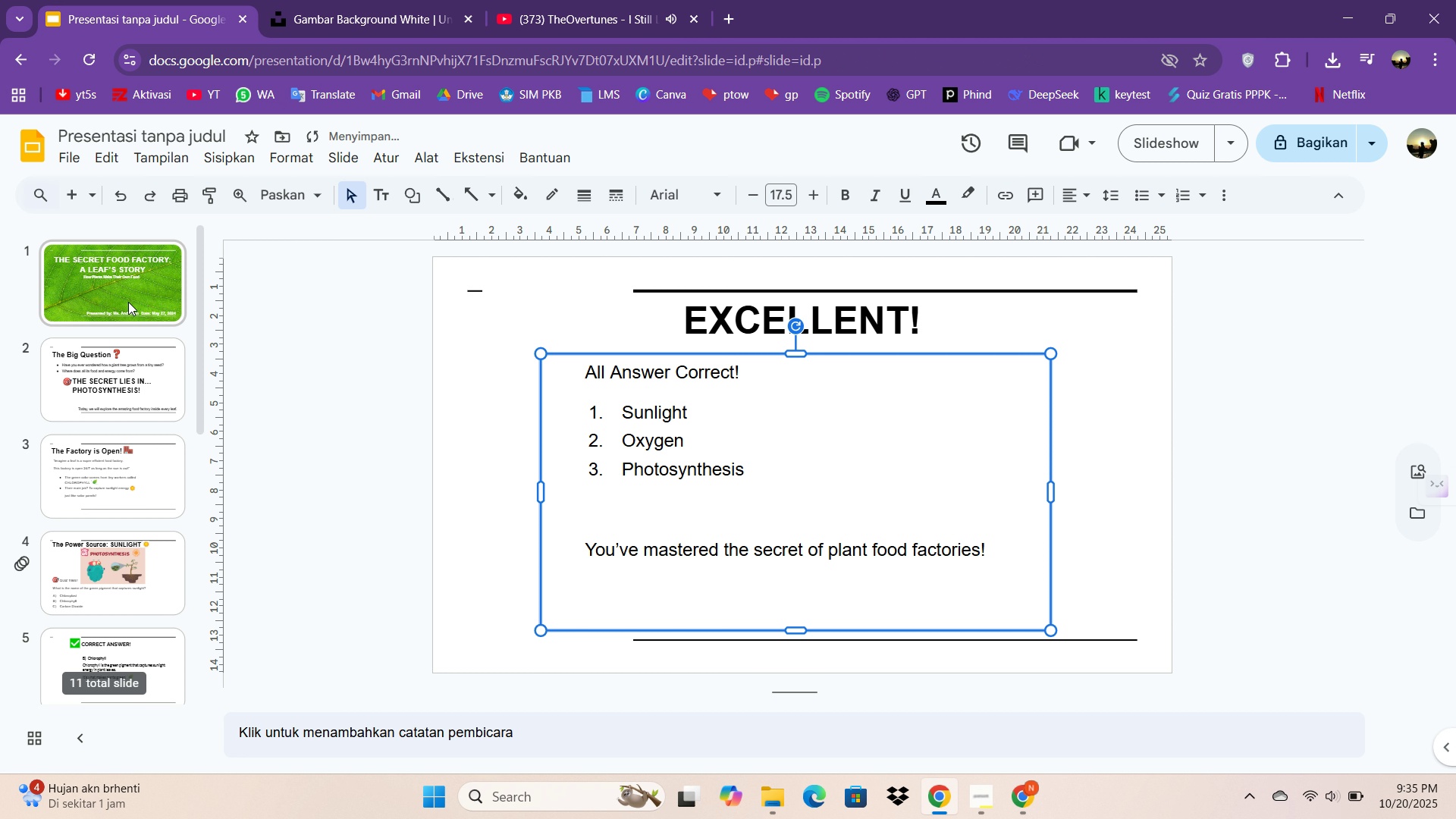 
left_click([128, 302])
 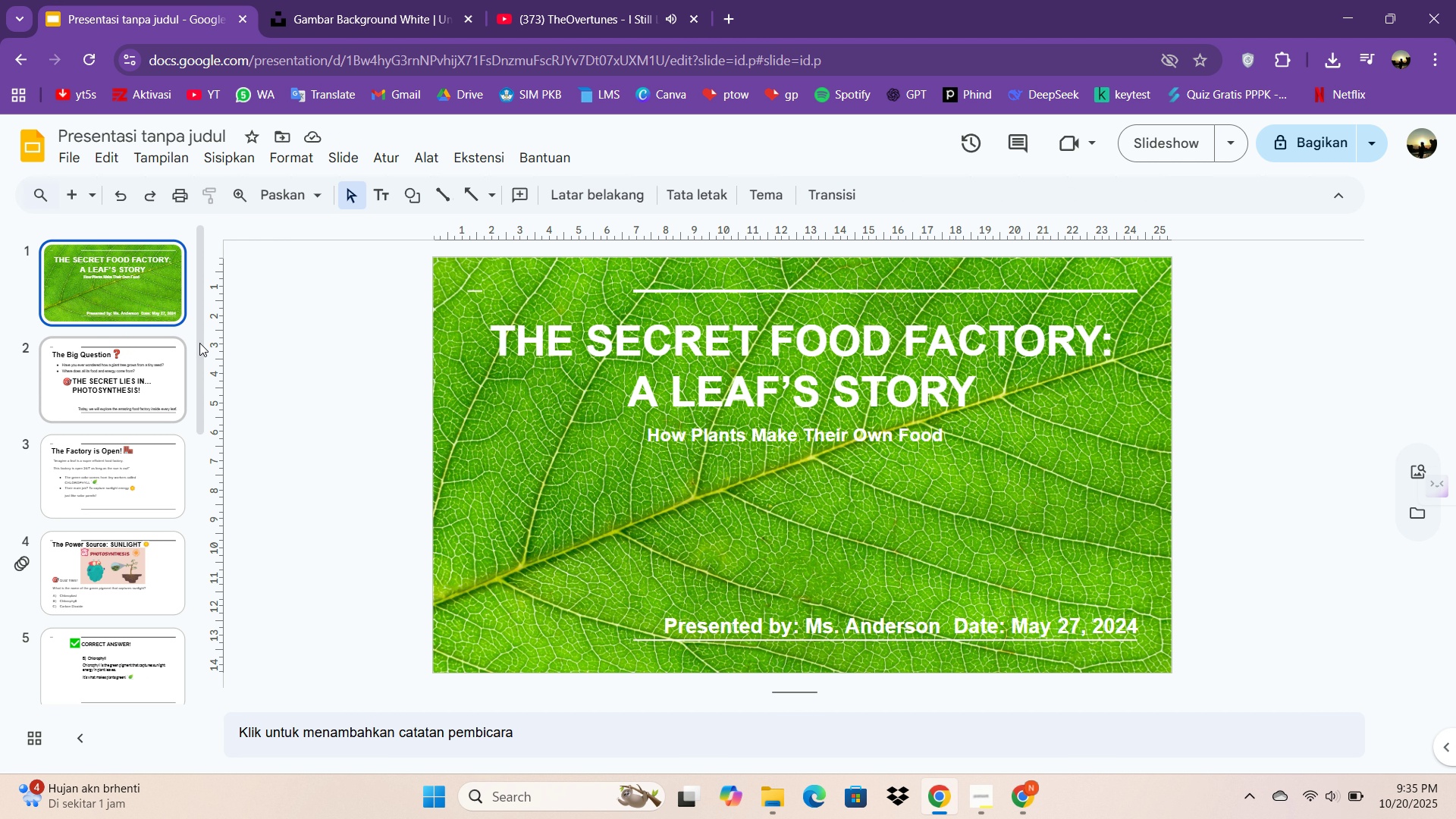 
wait(9.66)
 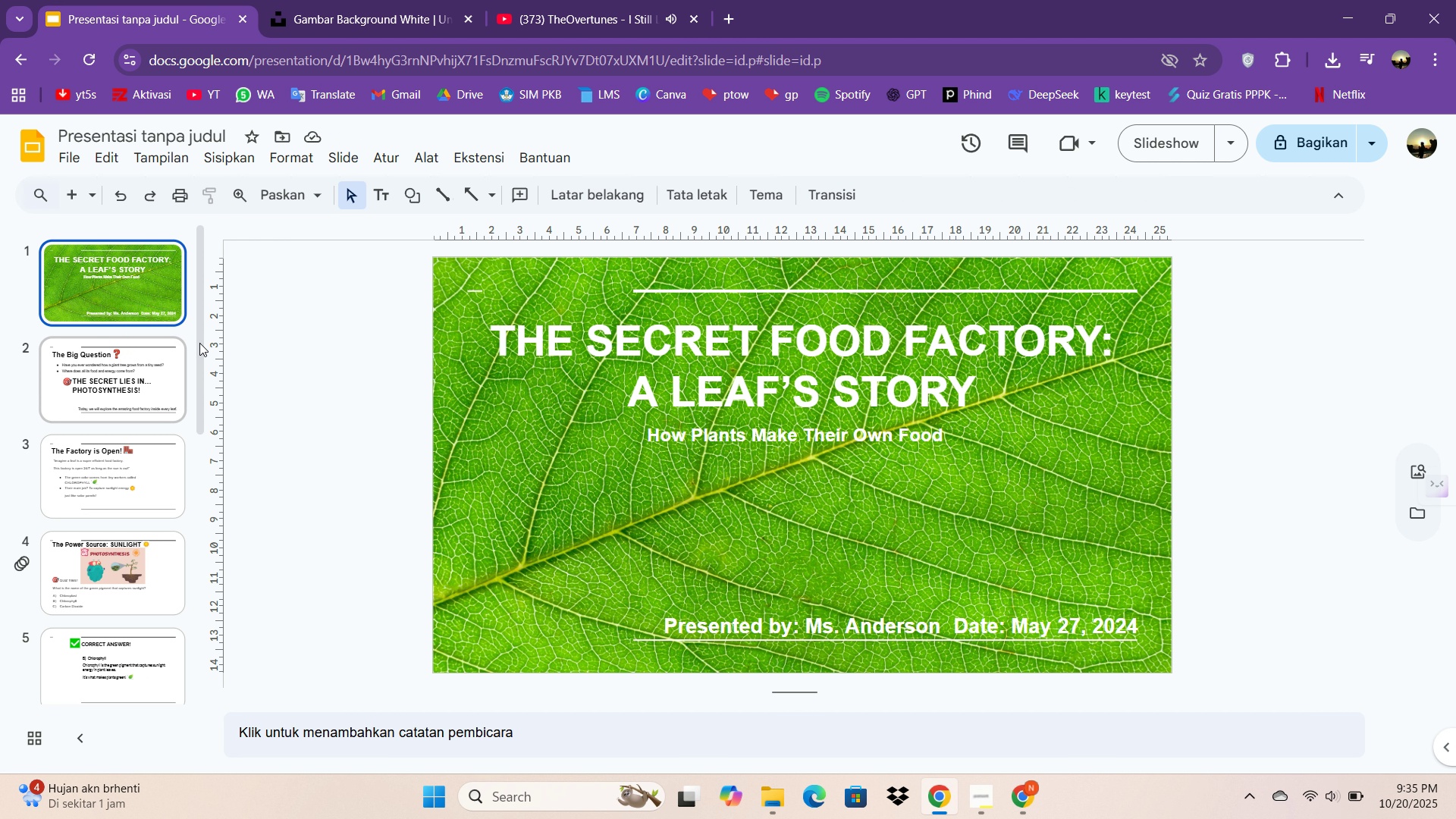 
left_click([697, 613])
 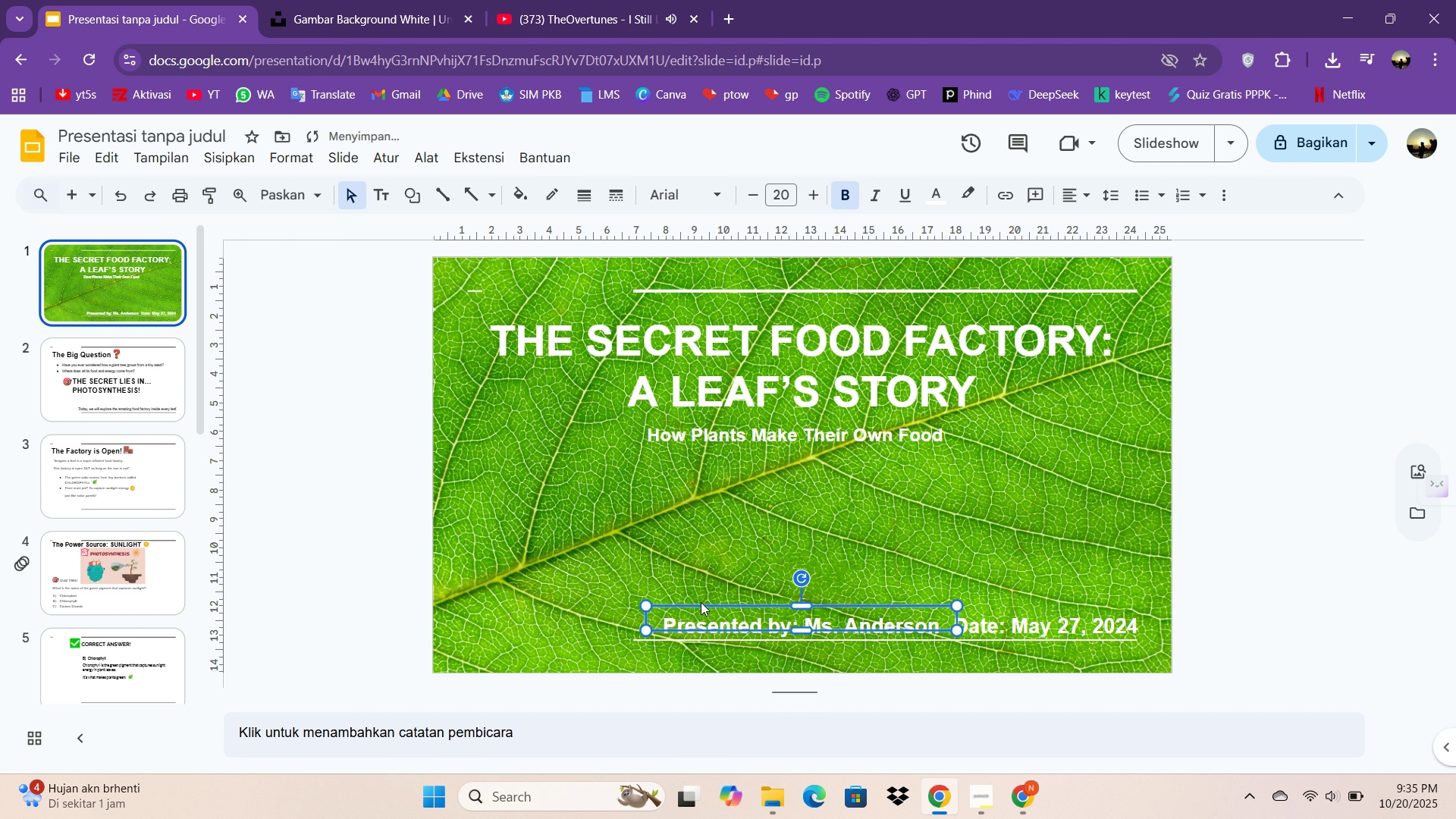 
key(ArrowLeft)
 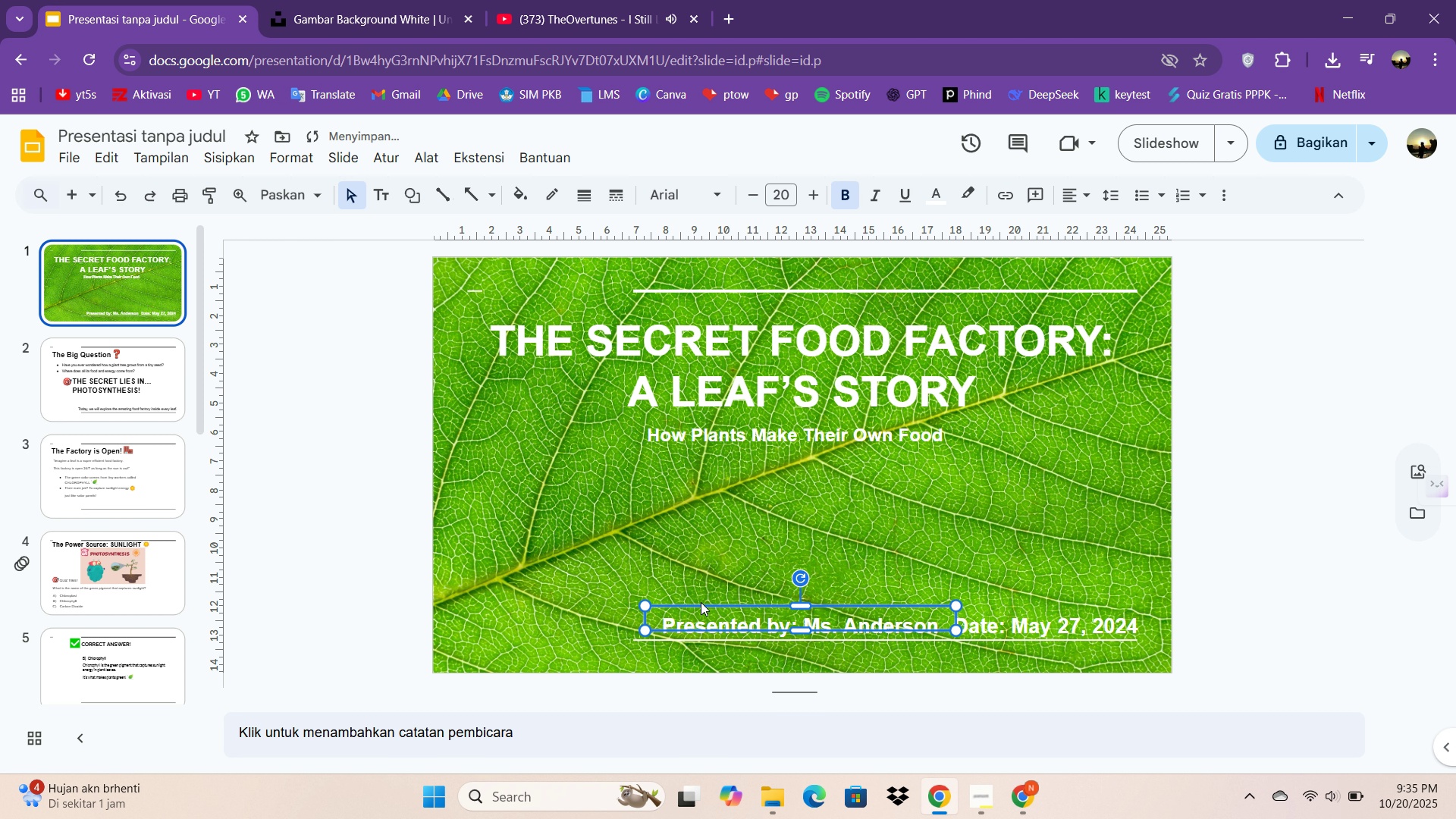 
key(ArrowLeft)
 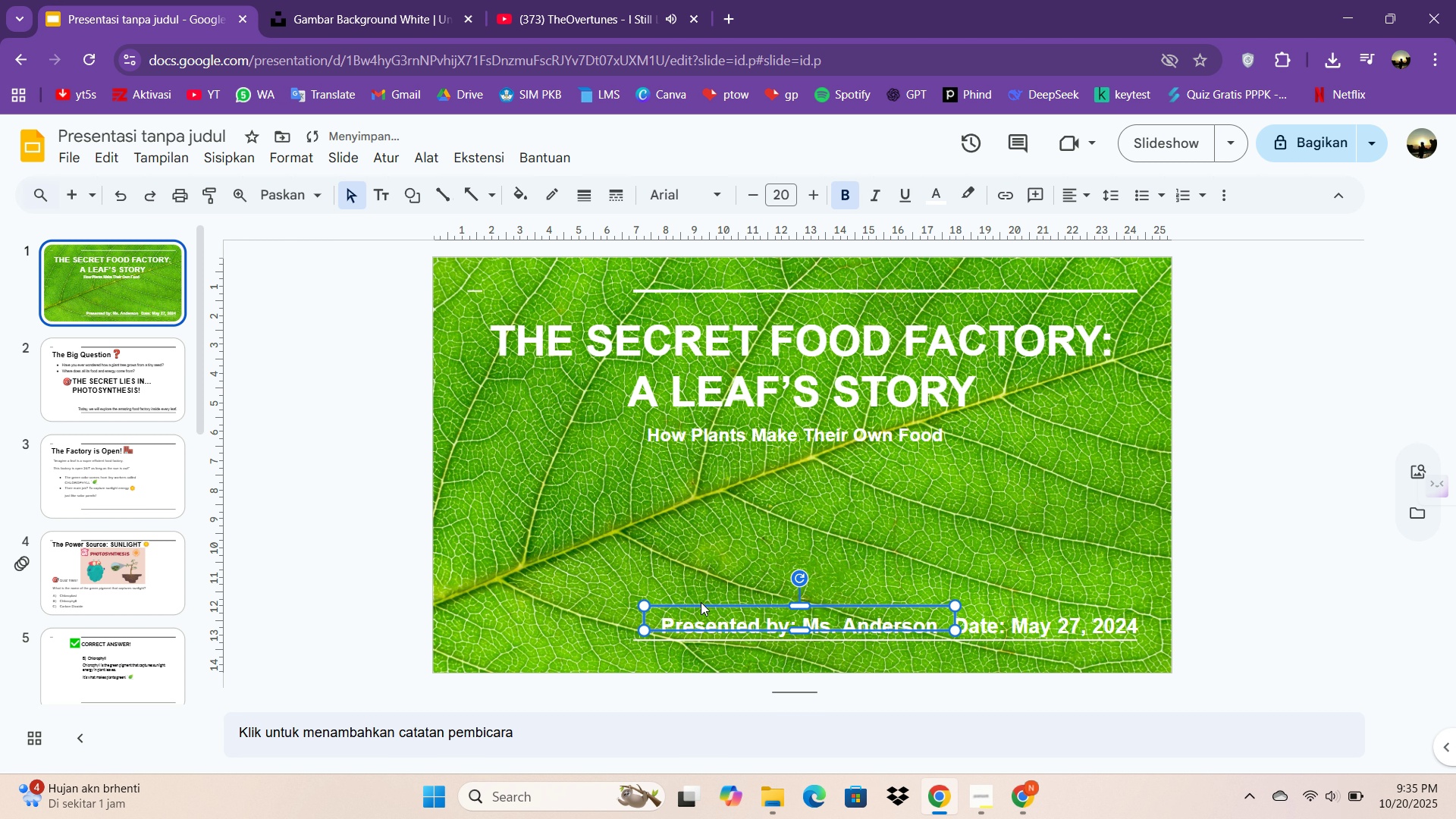 
key(ArrowLeft)
 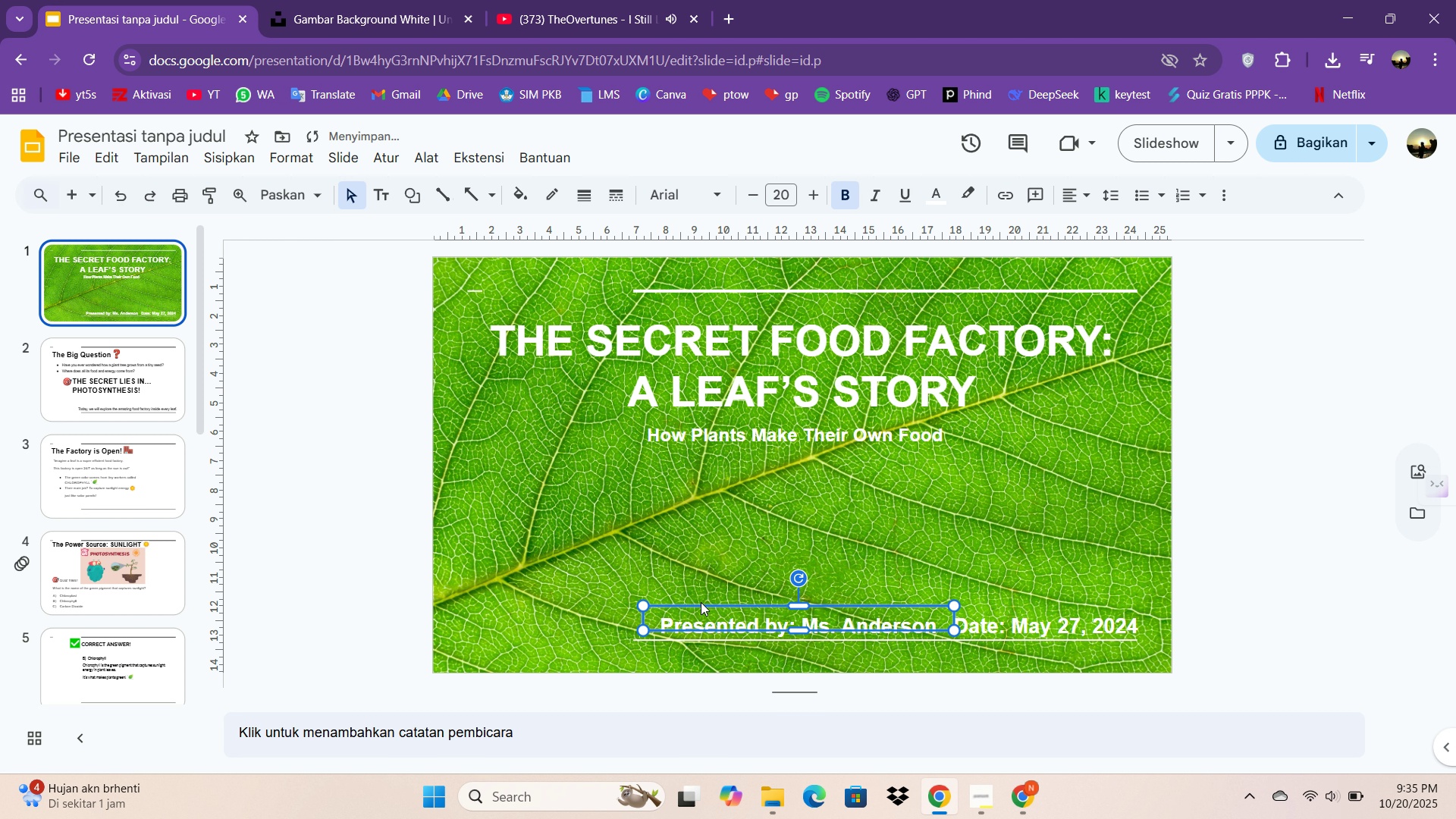 
hold_key(key=ArrowLeft, duration=1.24)
 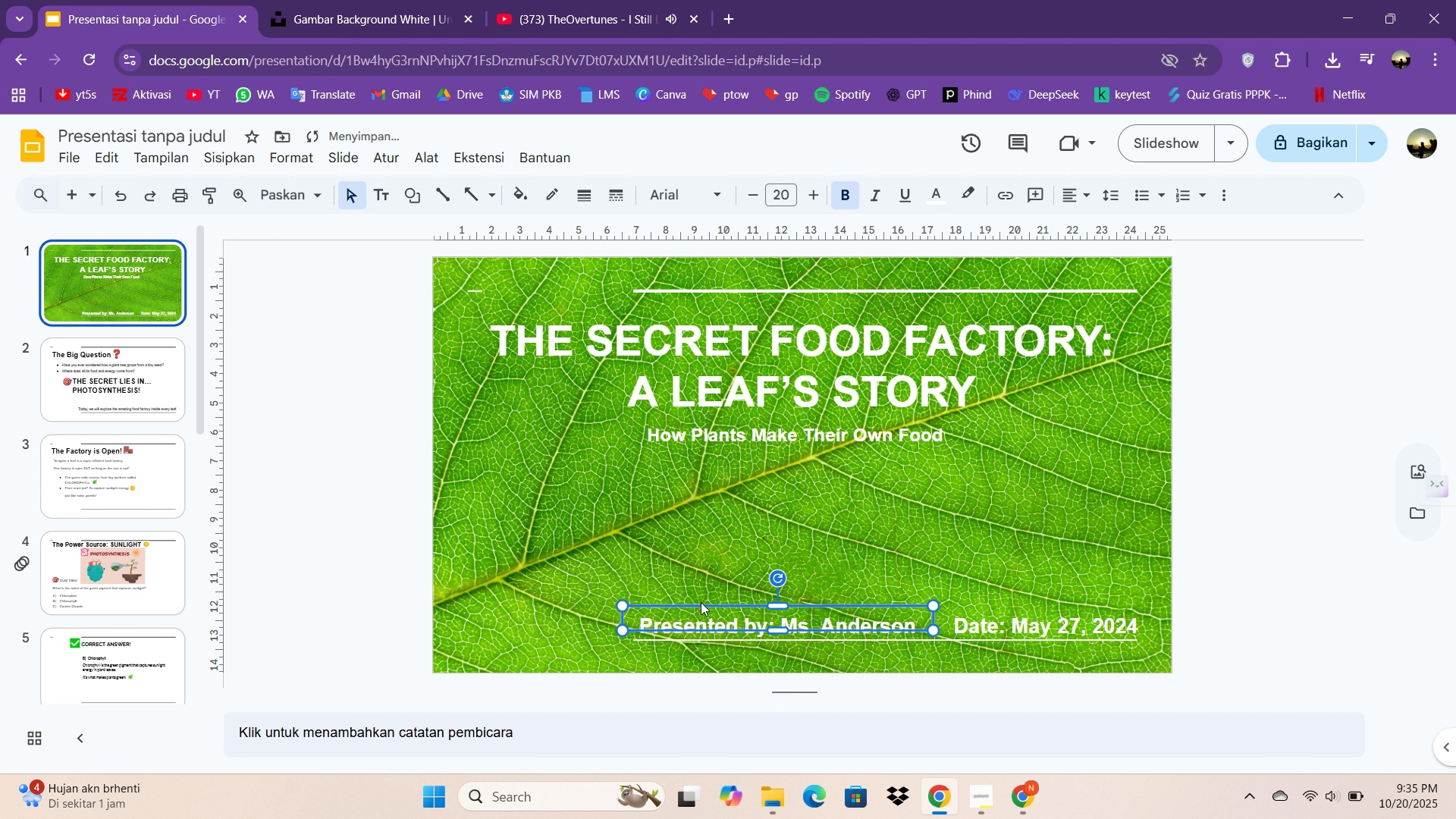 
key(ArrowLeft)
 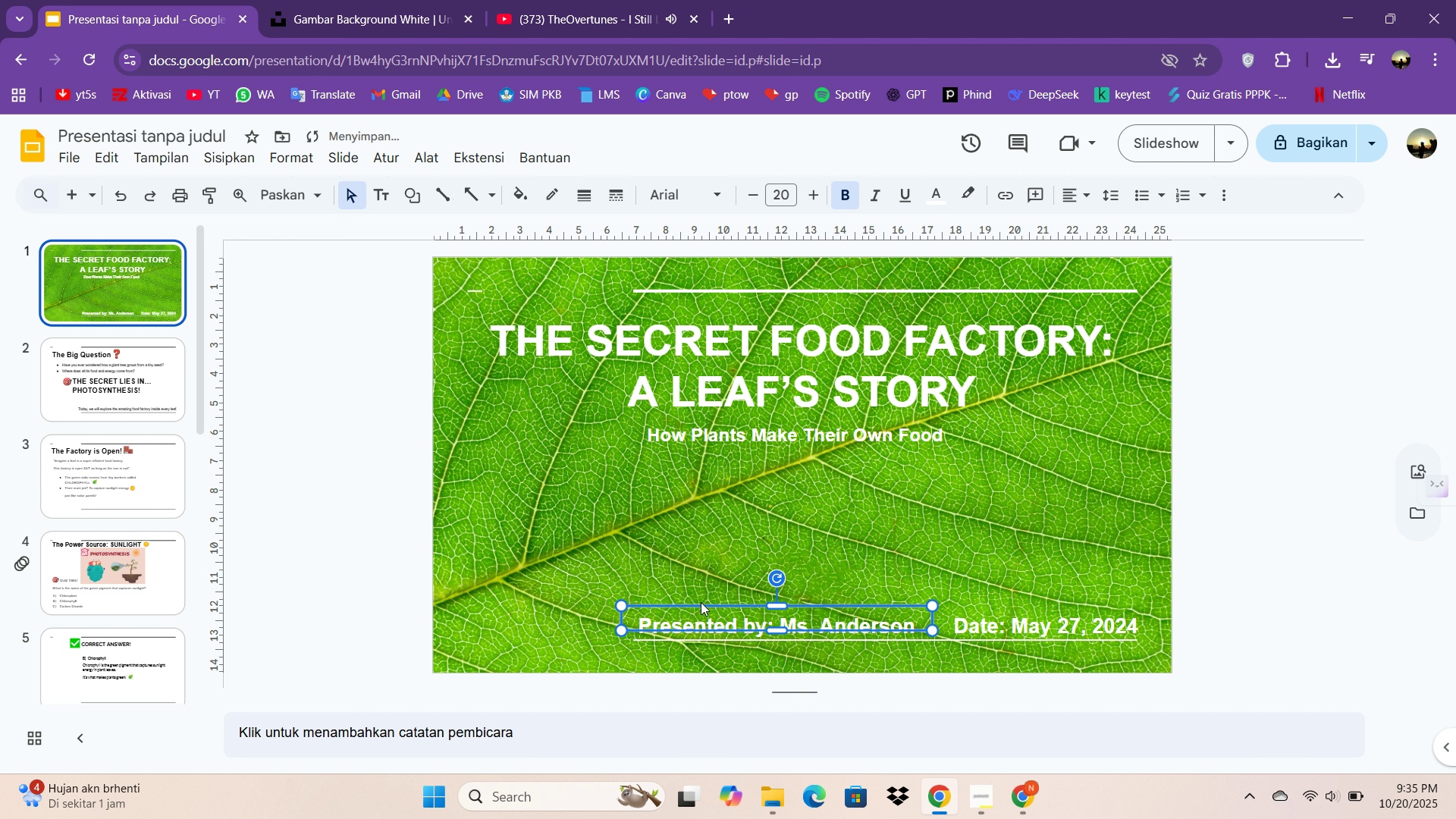 
key(ArrowLeft)
 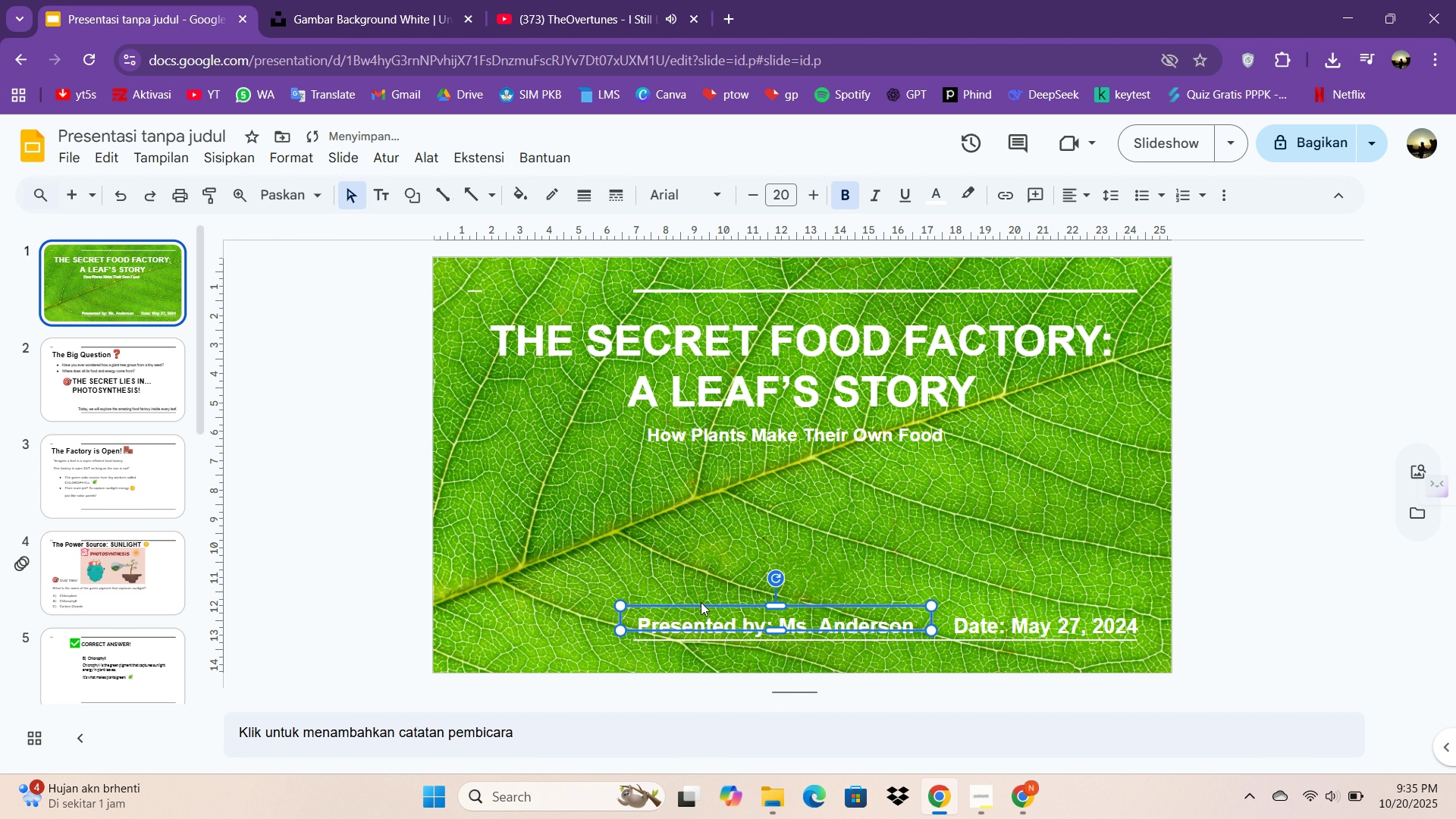 
key(ArrowLeft)
 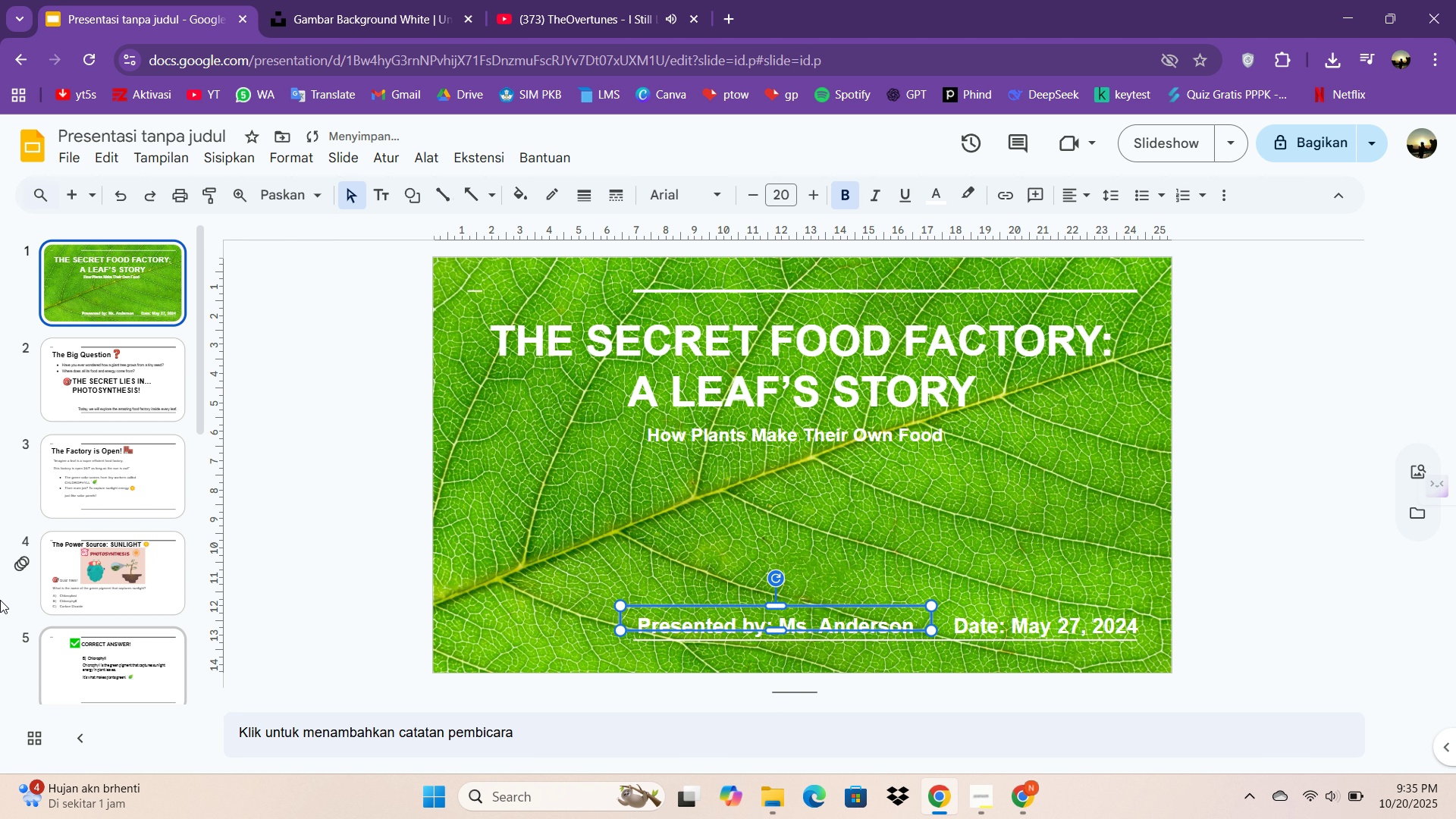 
left_click([77, 405])
 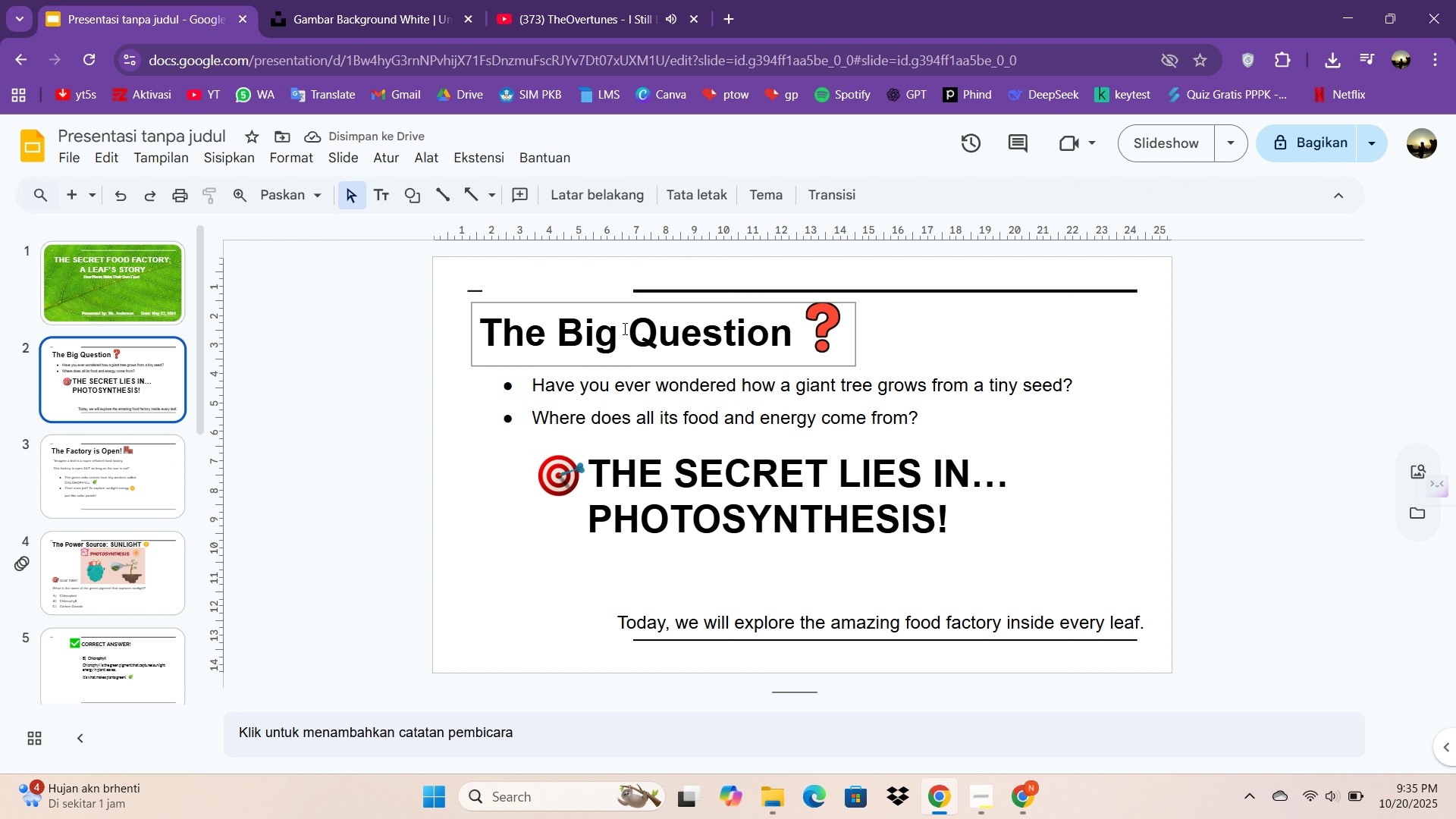 
double_click([627, 326])
 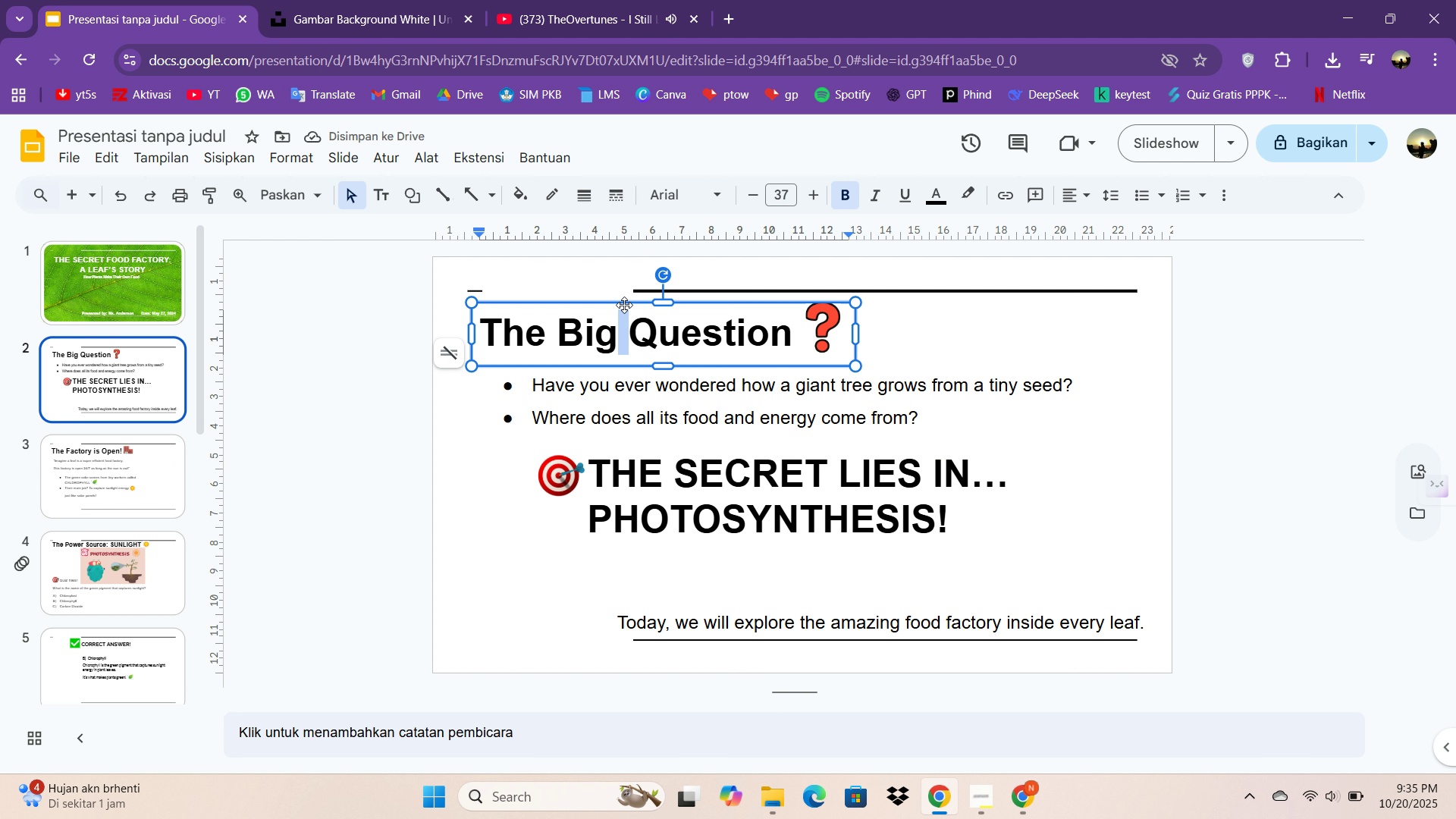 
left_click_drag(start_coordinate=[624, 305], to_coordinate=[738, 310])
 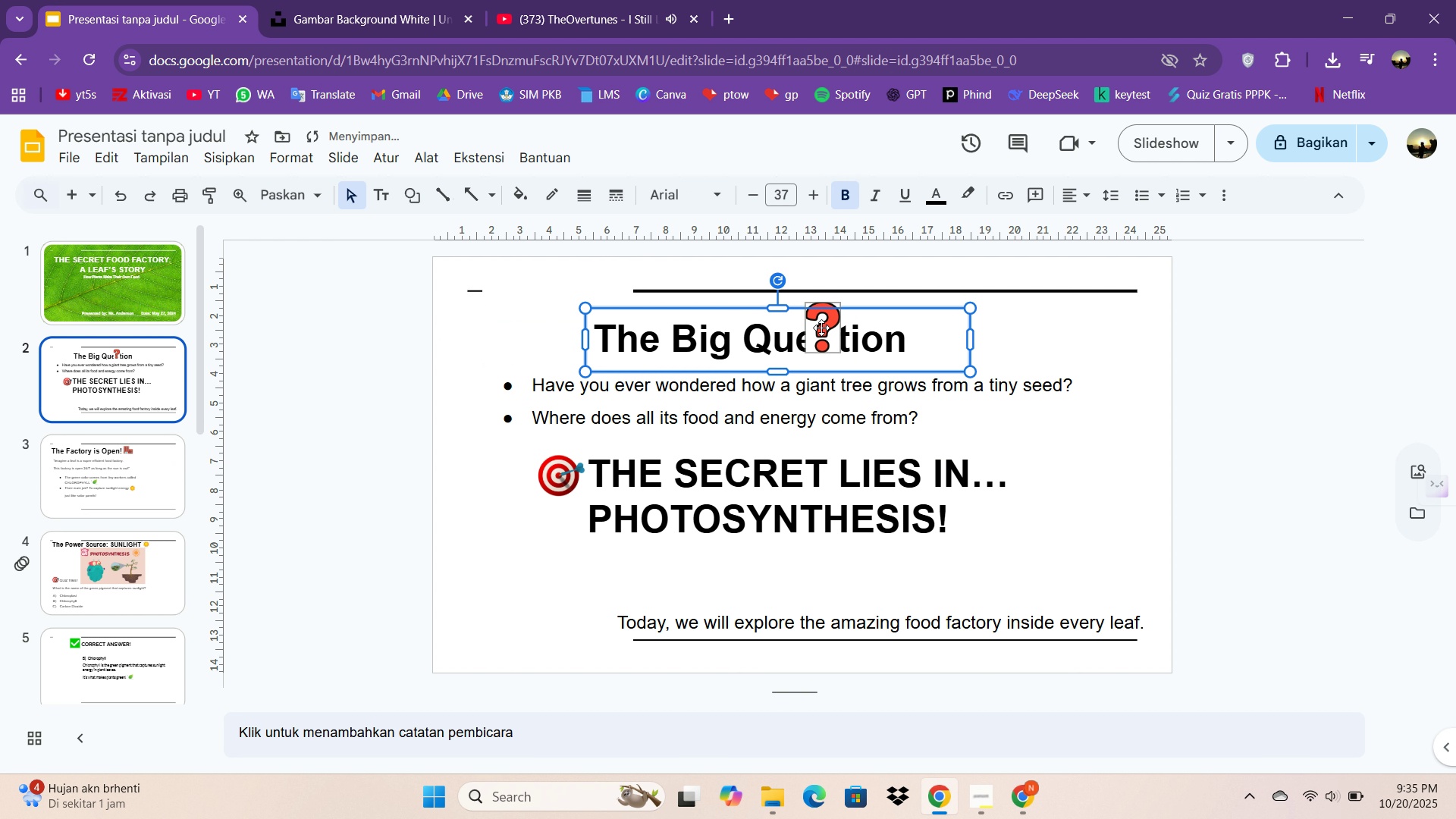 
left_click_drag(start_coordinate=[821, 328], to_coordinate=[924, 346])
 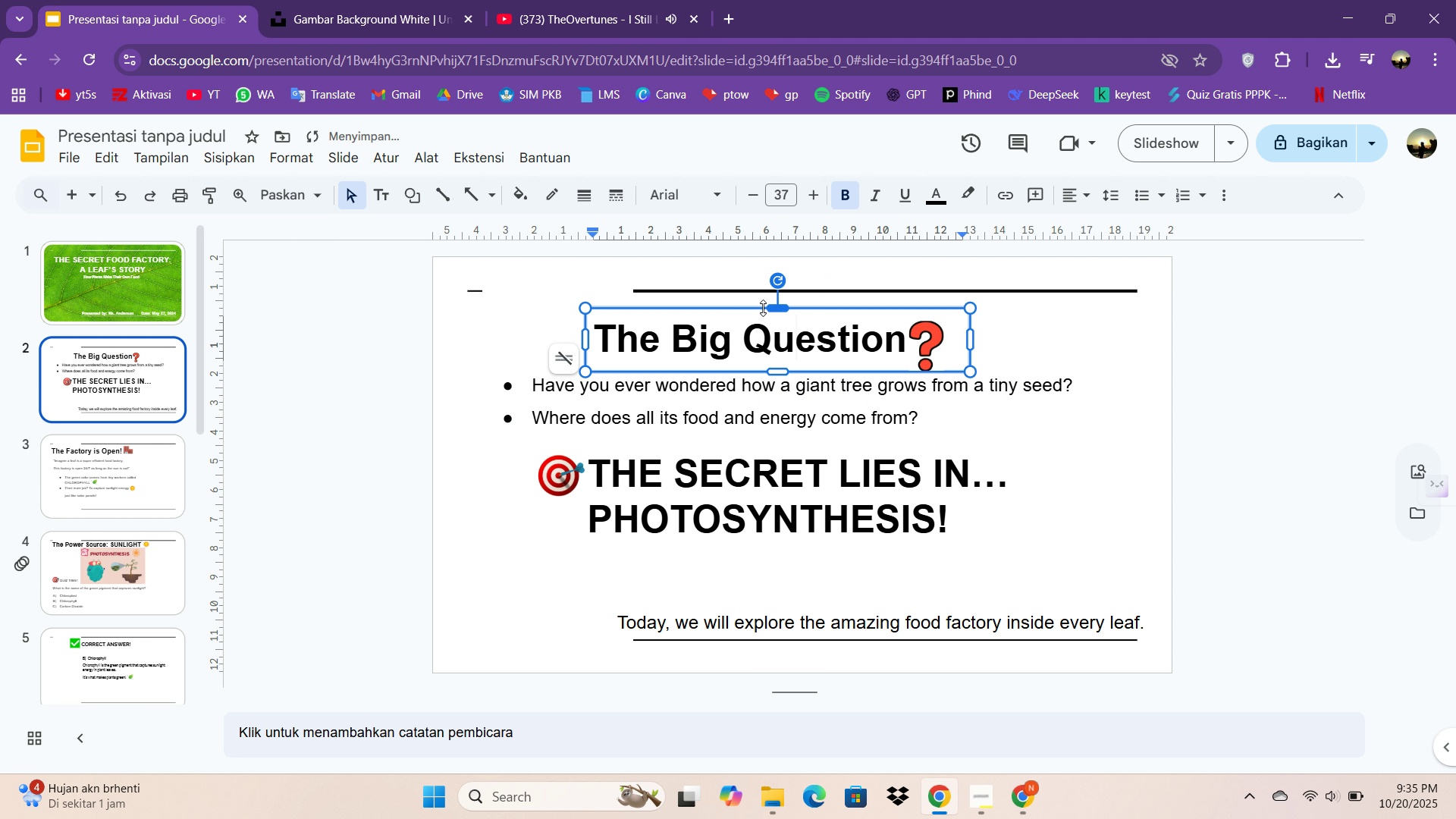 
left_click_drag(start_coordinate=[753, 306], to_coordinate=[758, 294])
 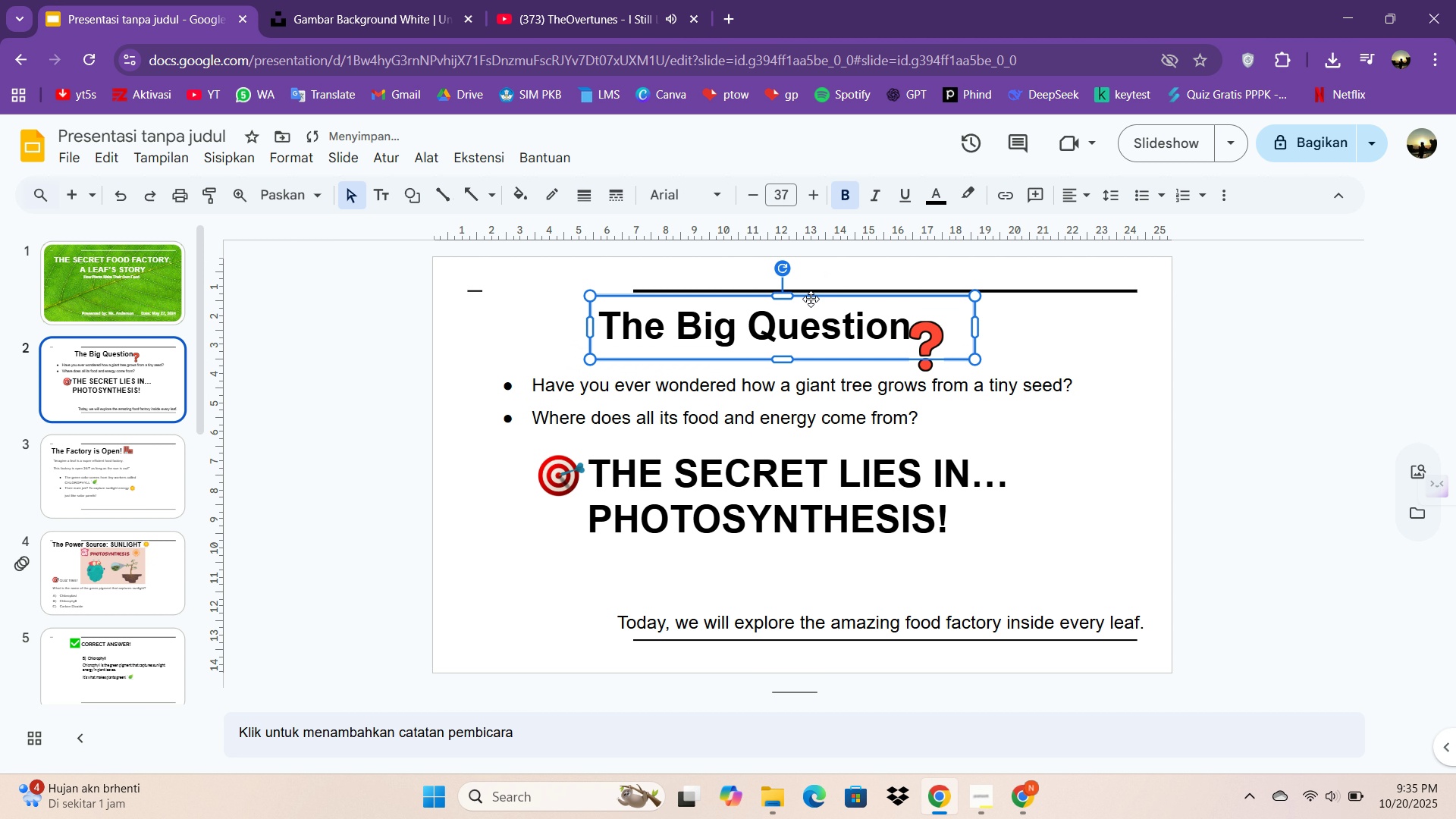 
left_click_drag(start_coordinate=[809, 299], to_coordinate=[834, 300])
 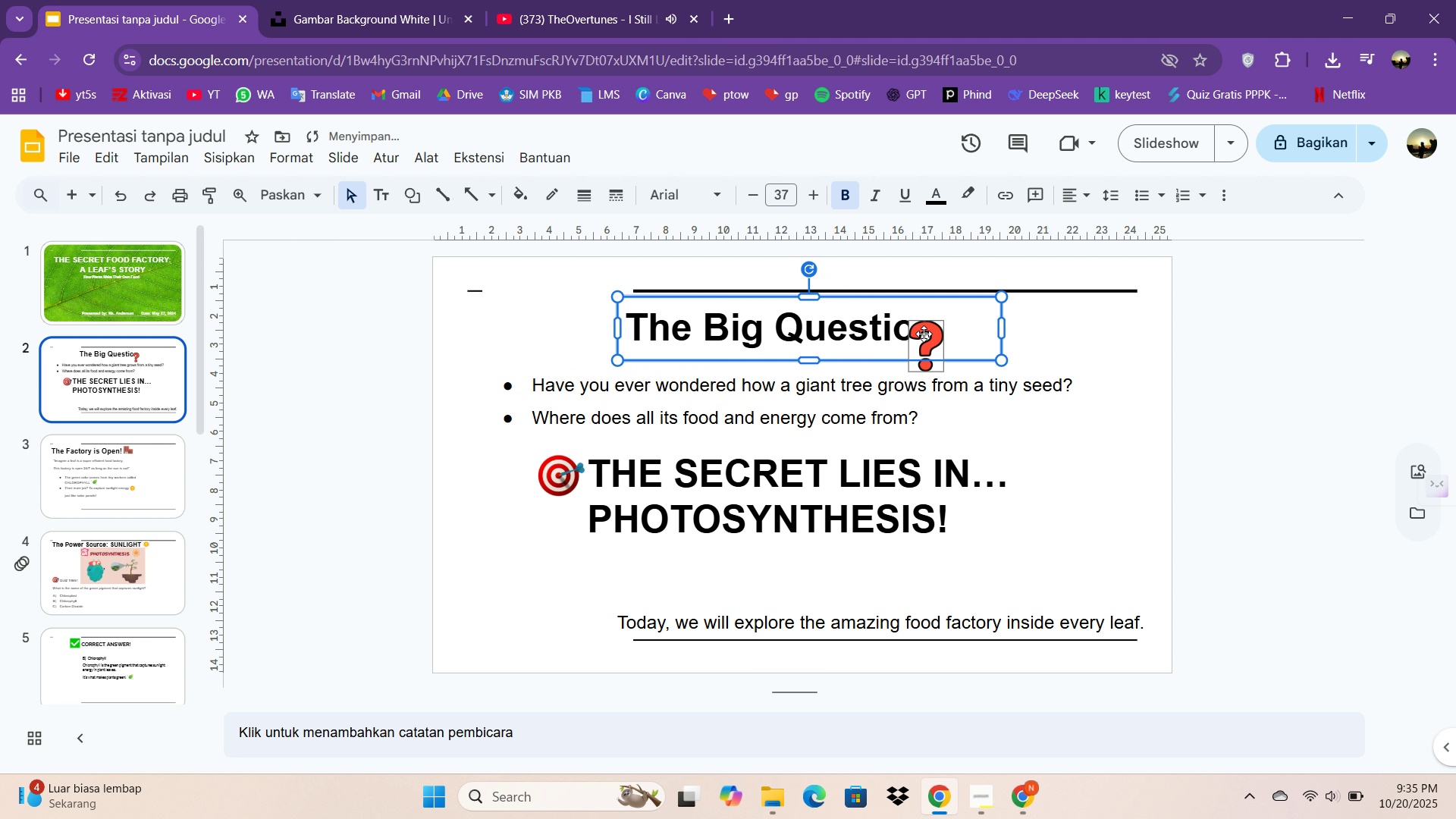 
left_click_drag(start_coordinate=[924, 334], to_coordinate=[969, 315])
 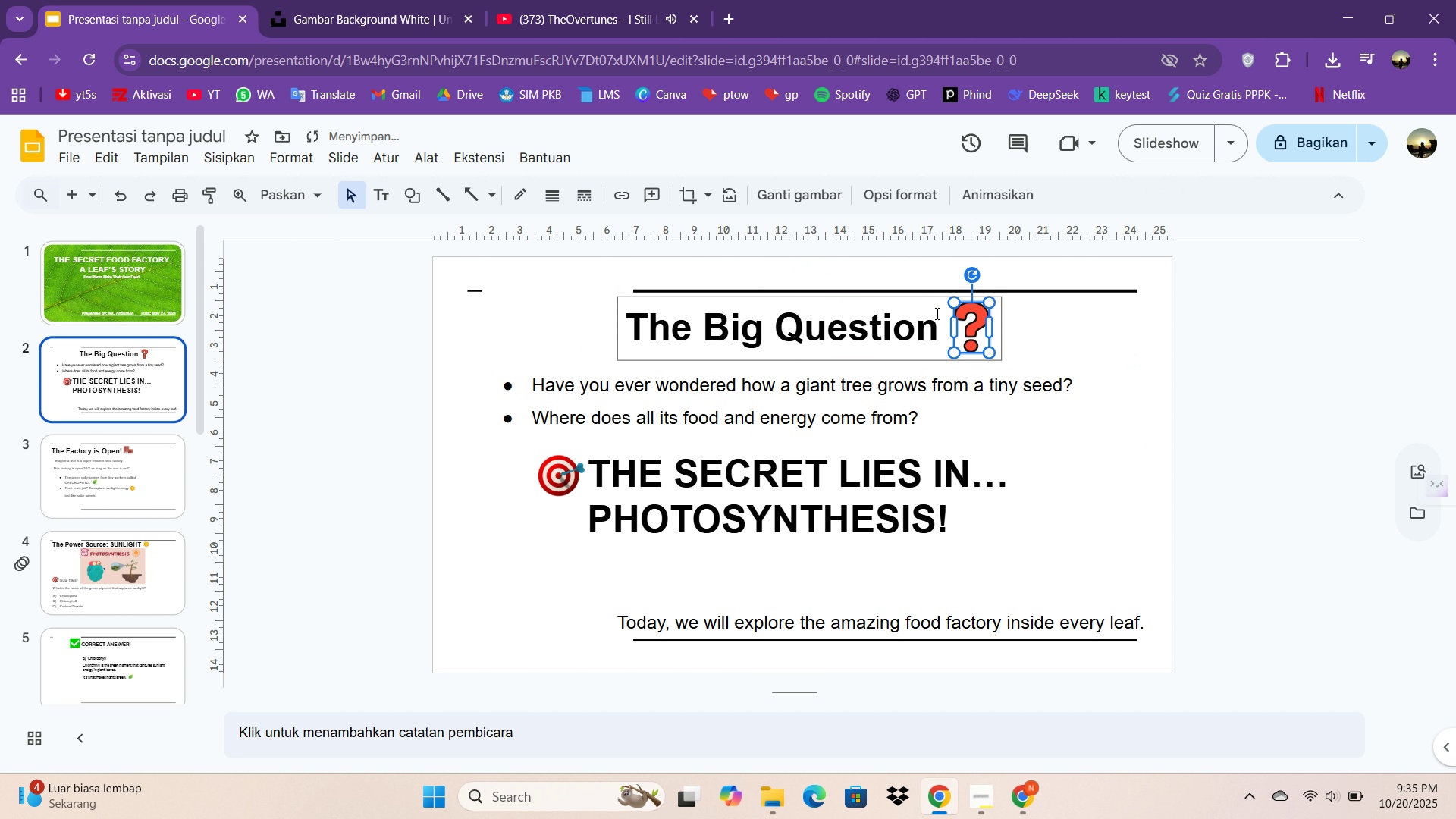 
key(ArrowLeft)
 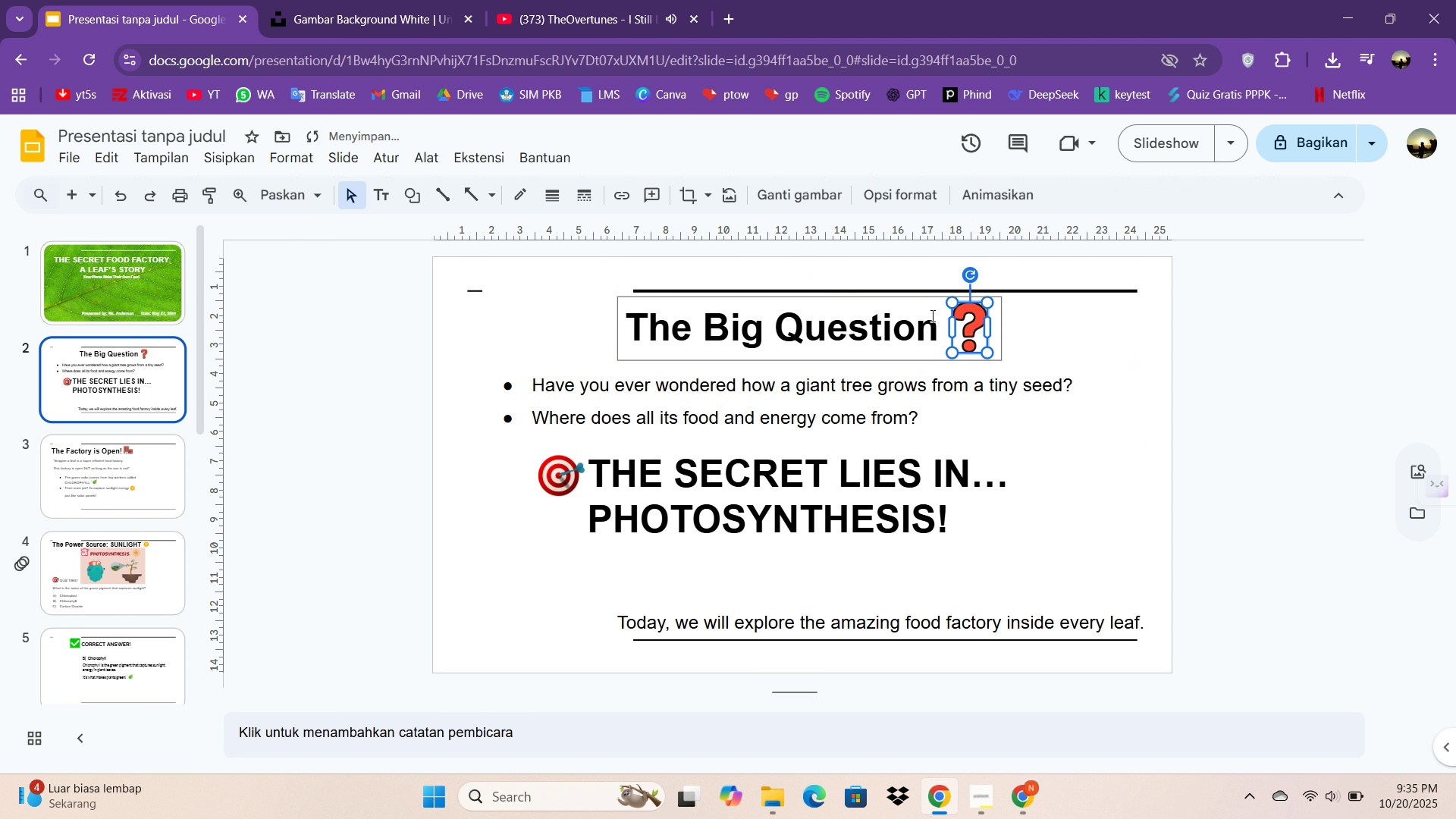 
key(ArrowLeft)
 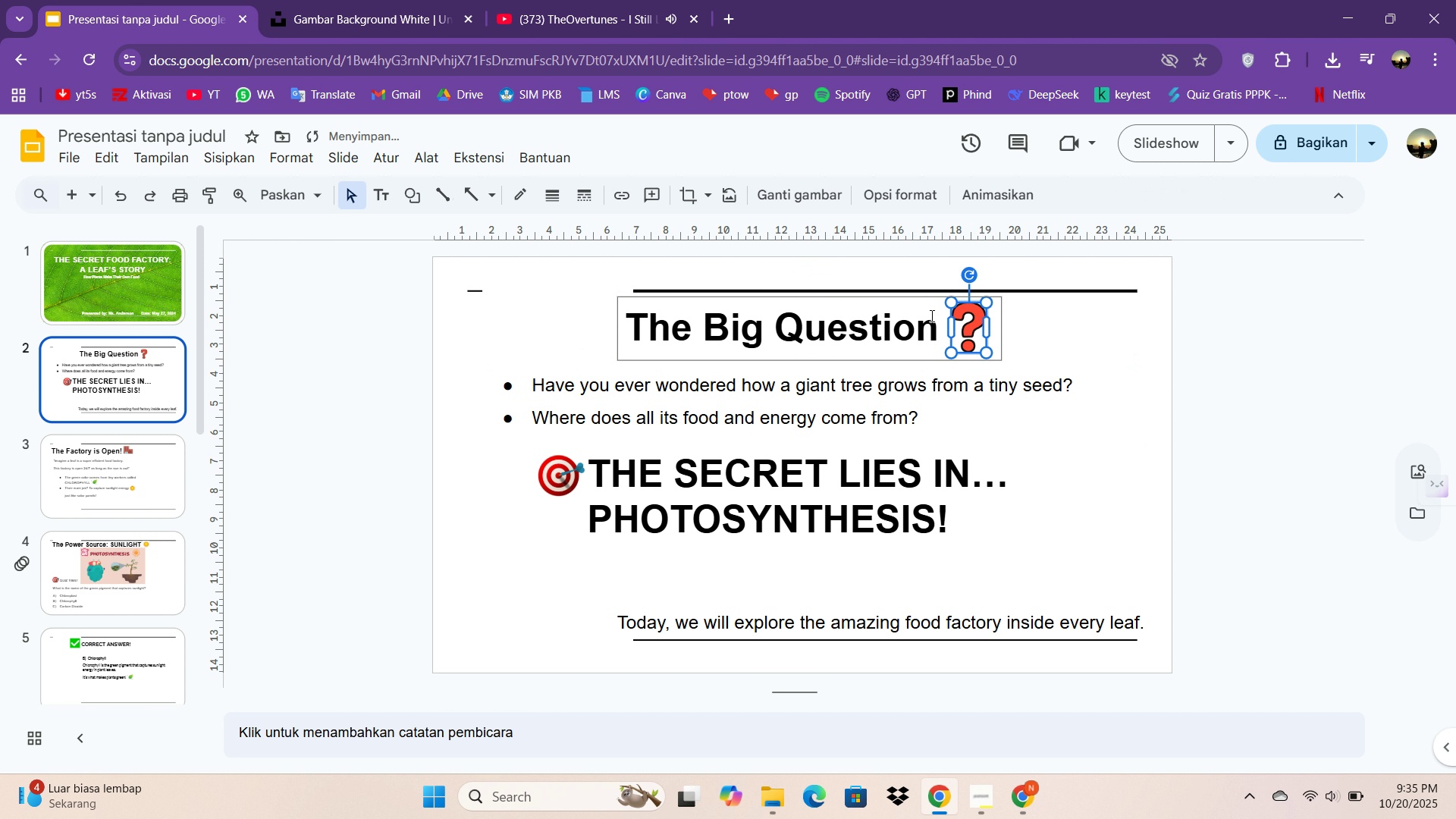 
key(ArrowLeft)
 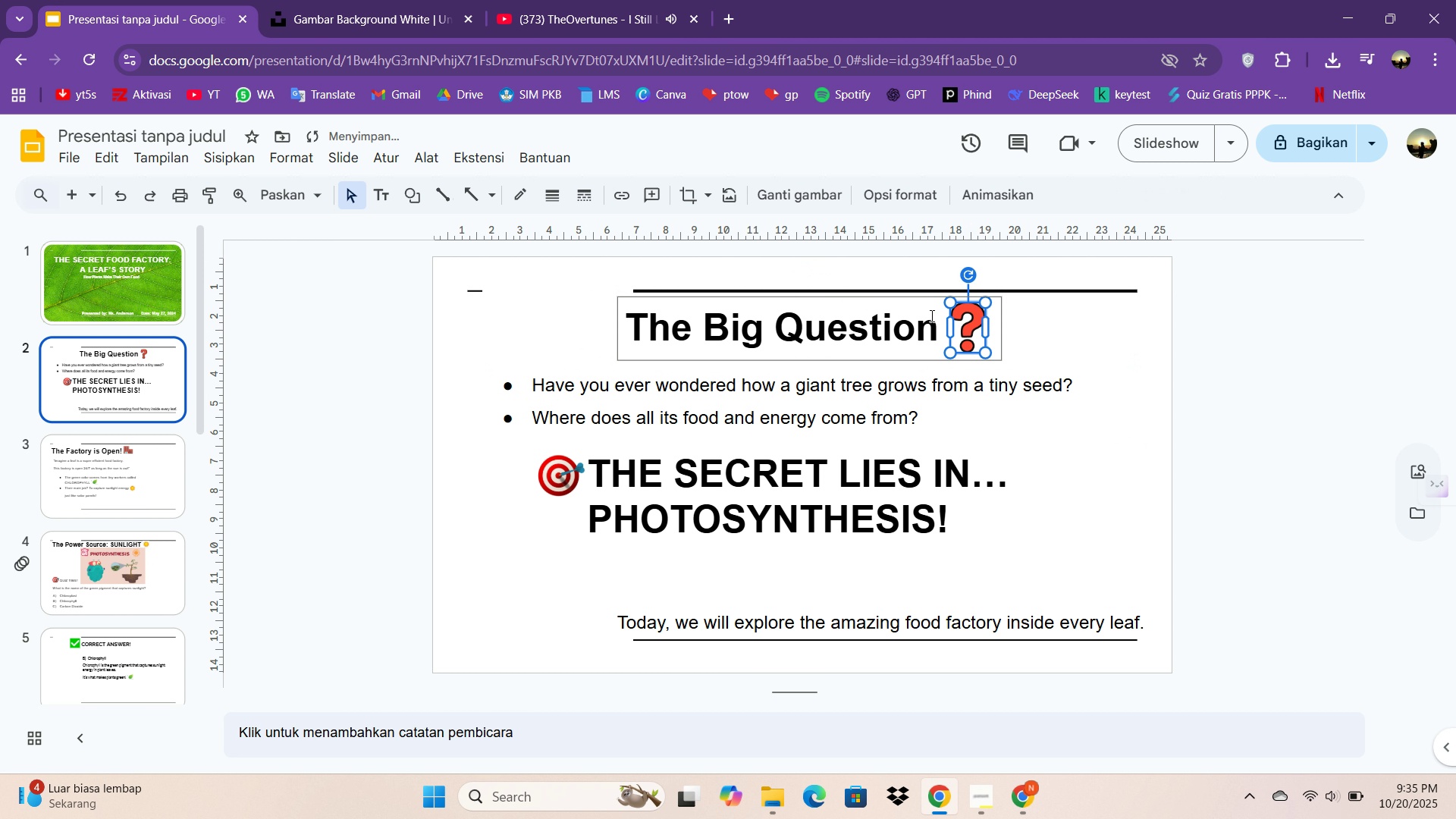 
key(ArrowLeft)
 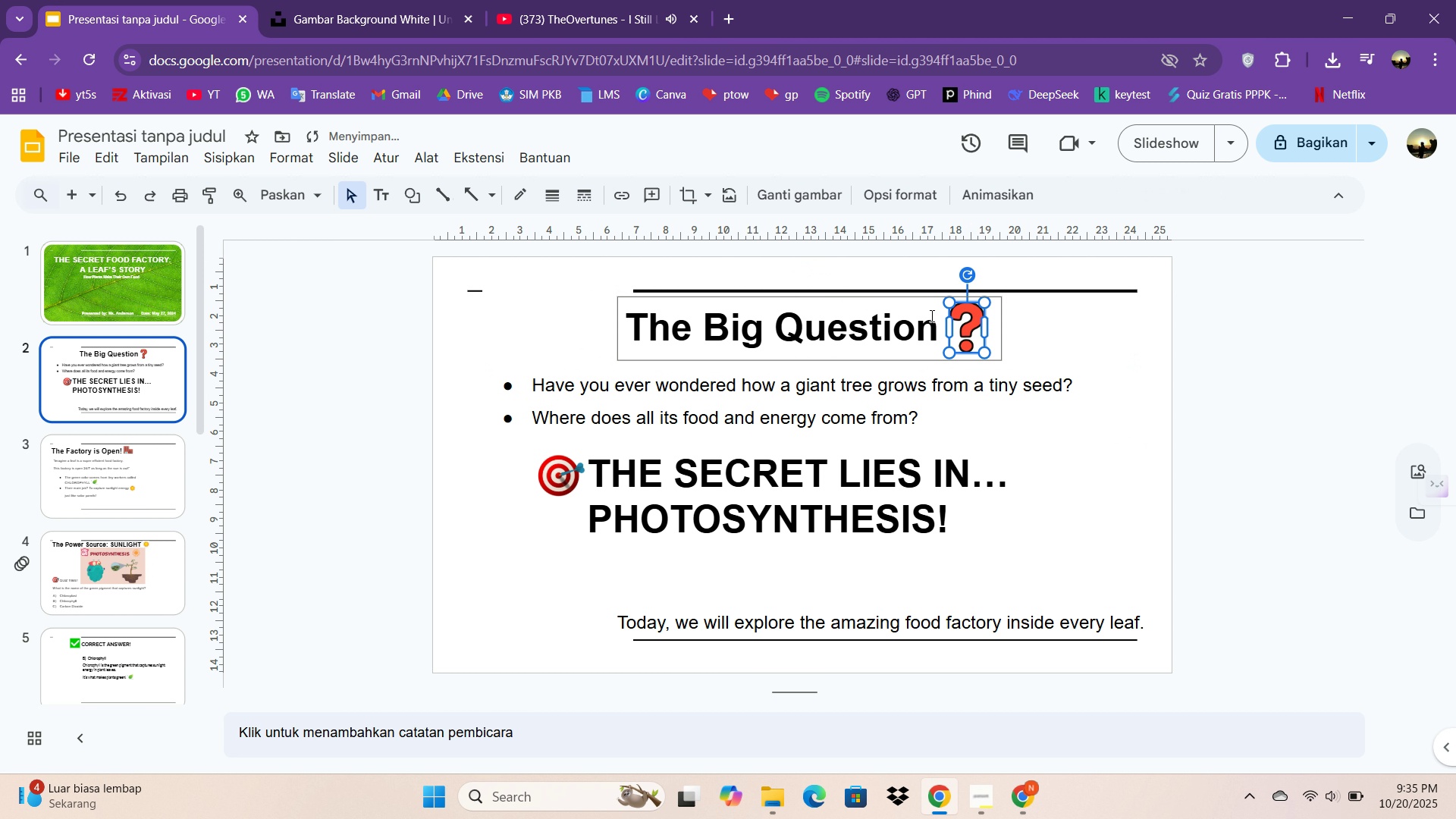 
key(ArrowLeft)
 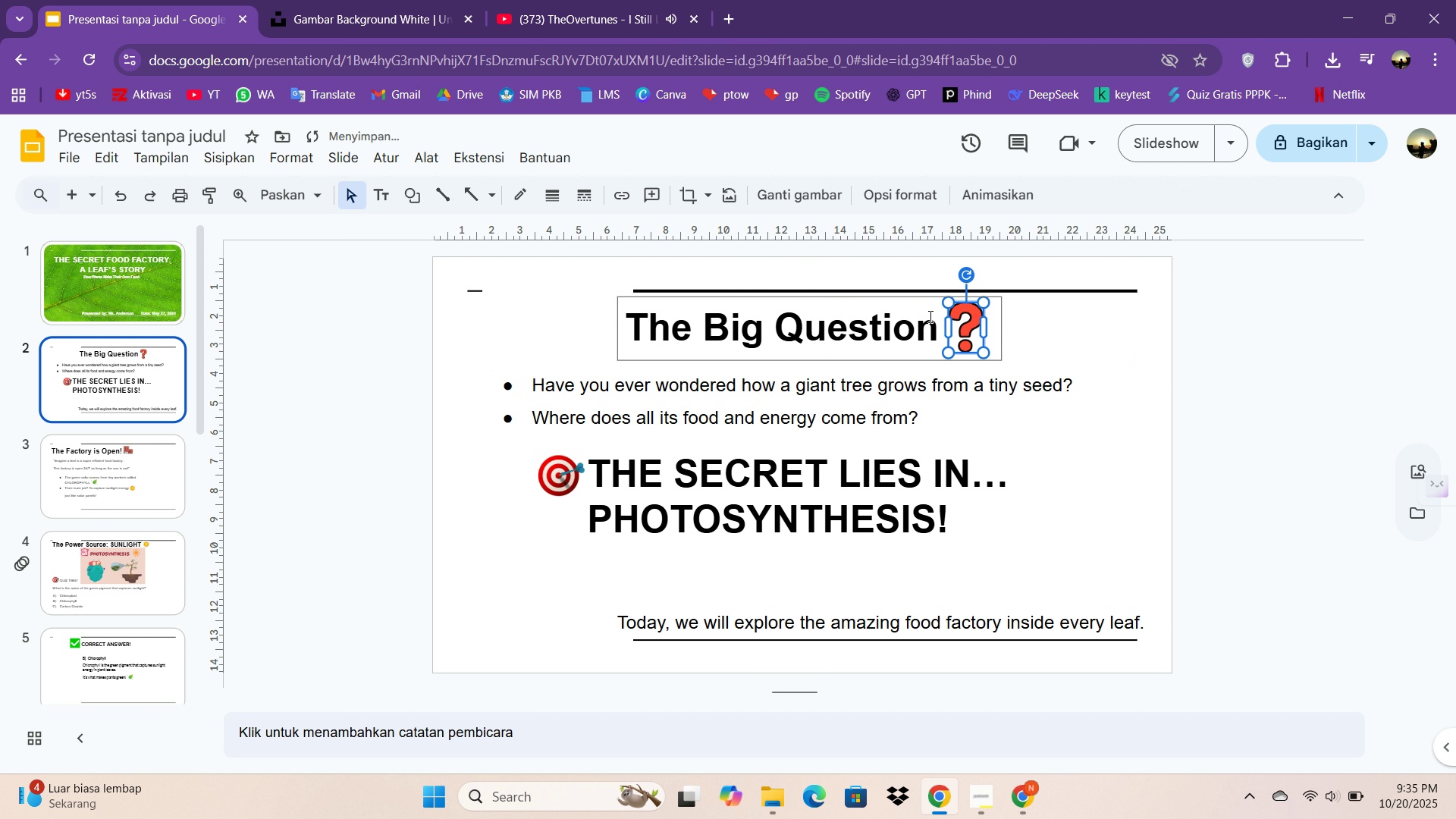 
key(ArrowLeft)
 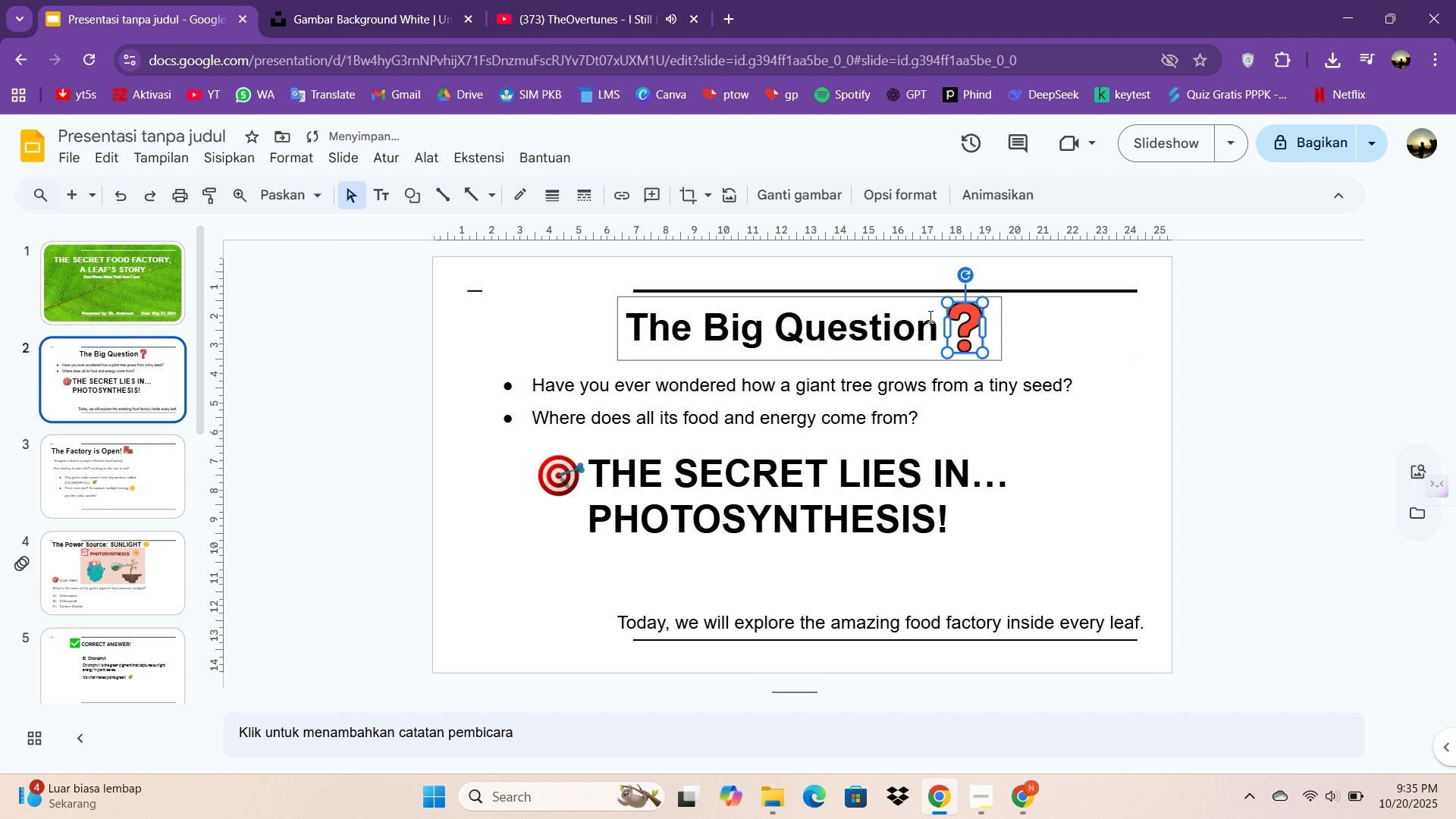 
key(ArrowLeft)
 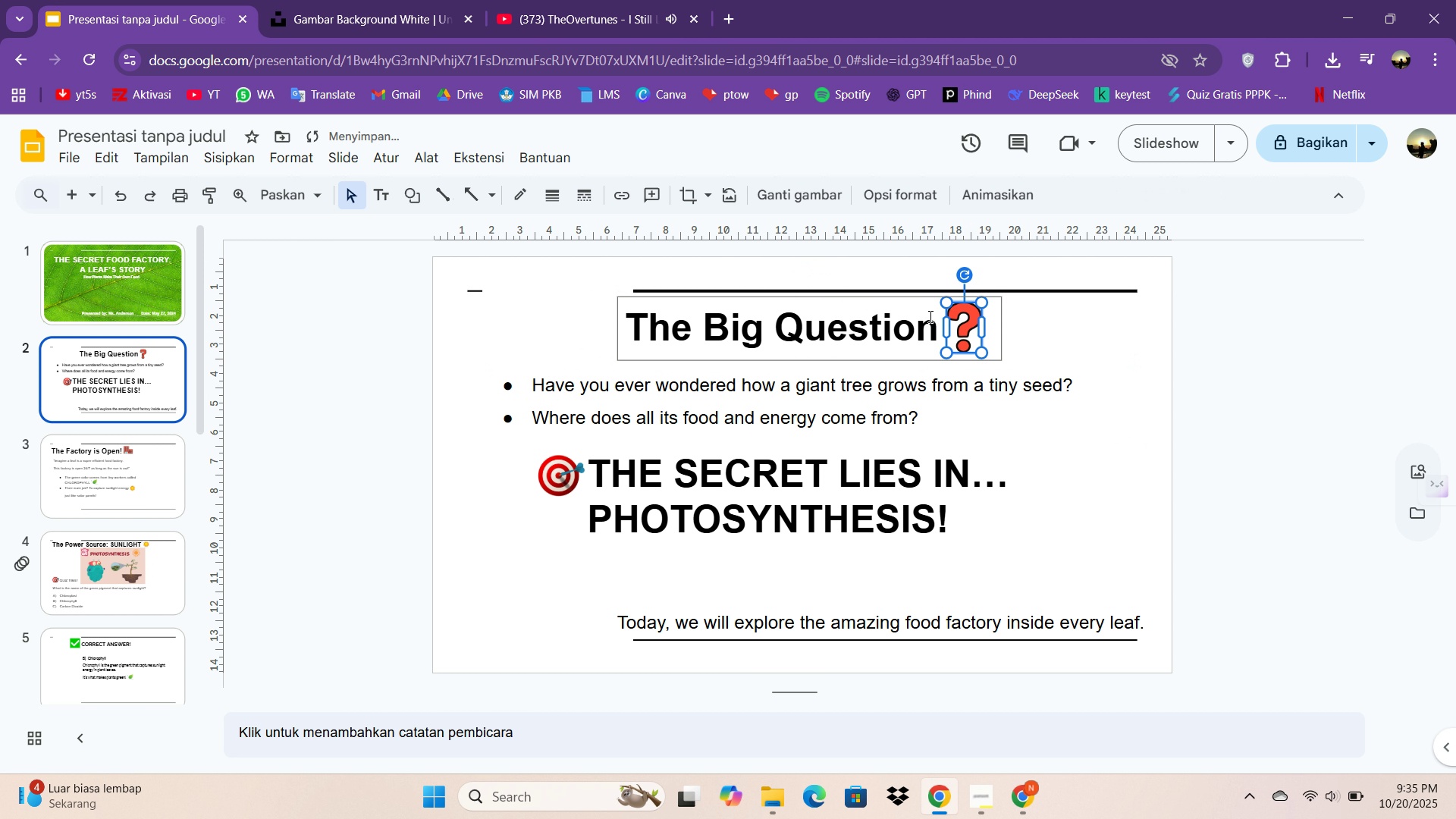 
key(ArrowLeft)
 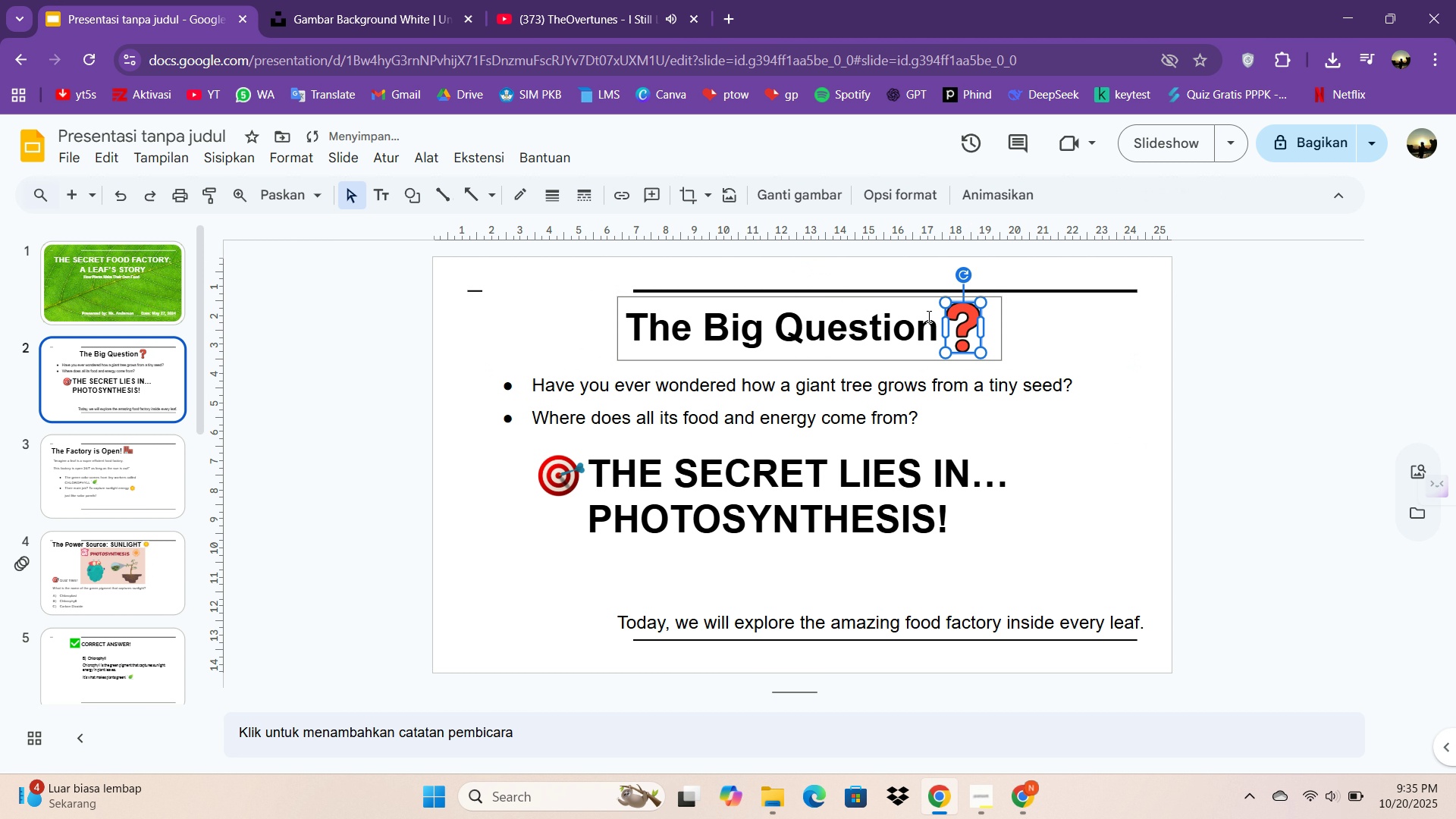 
key(ArrowLeft)
 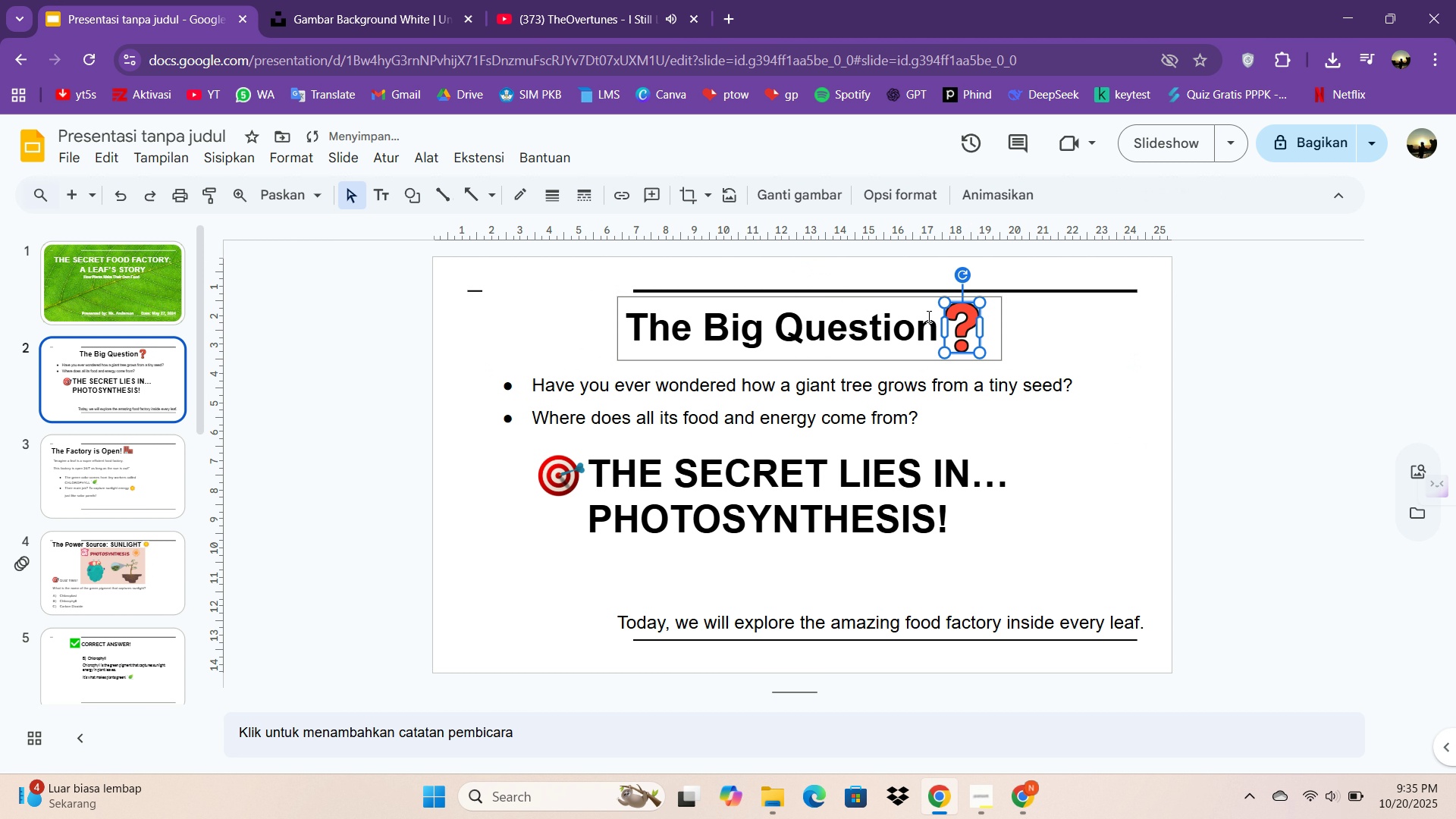 
key(ArrowLeft)
 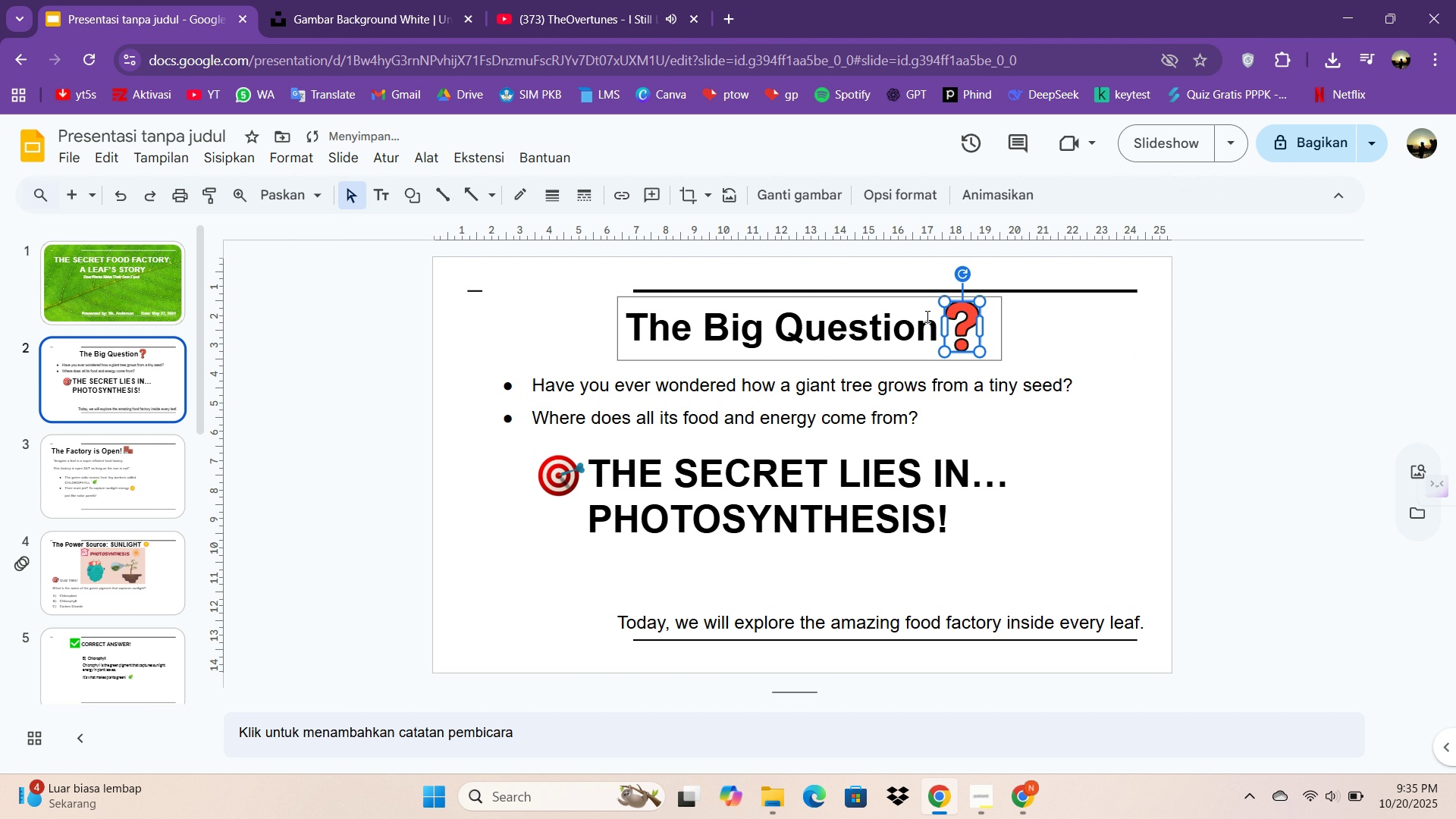 
key(ArrowUp)
 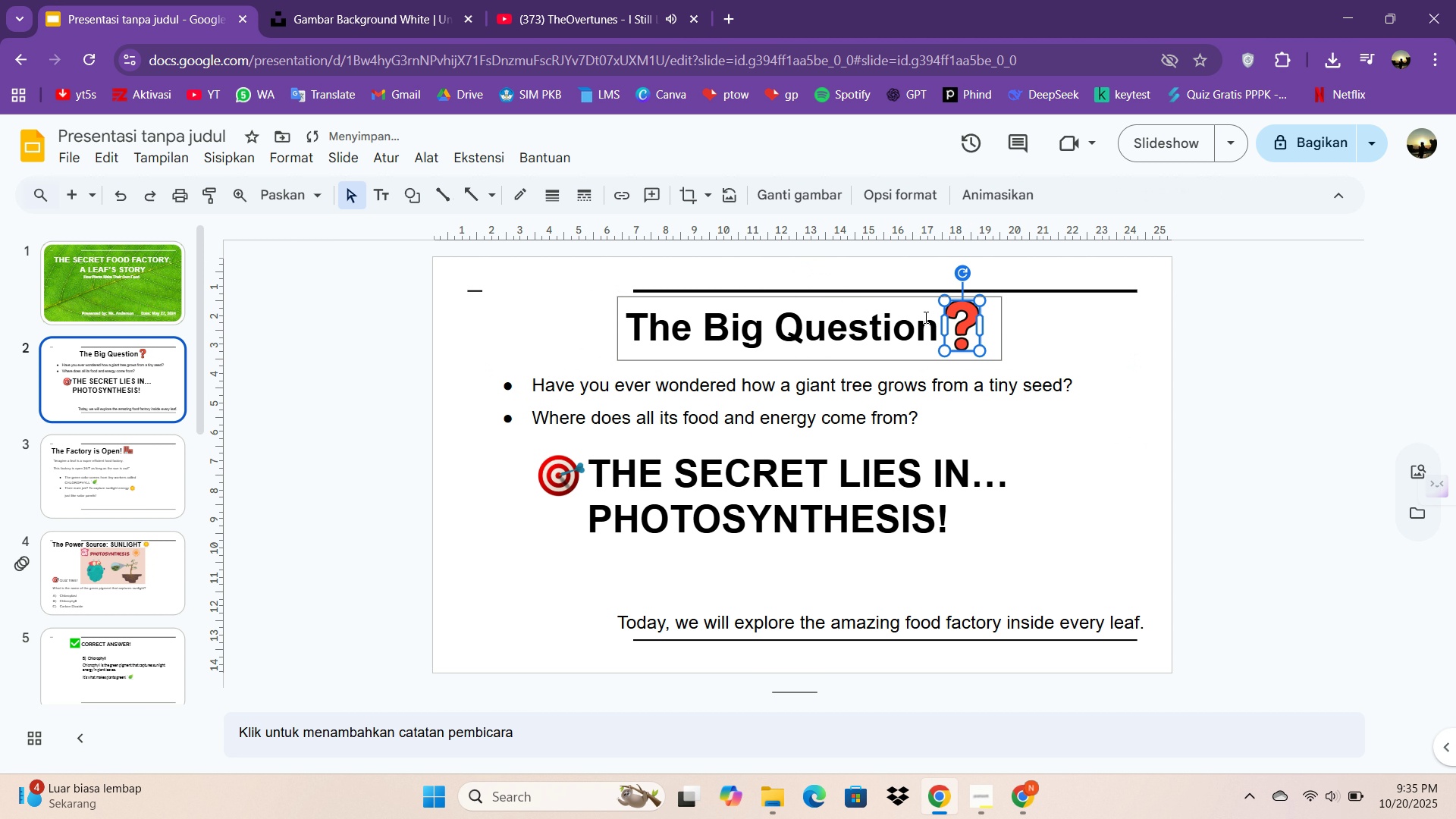 
key(ArrowUp)
 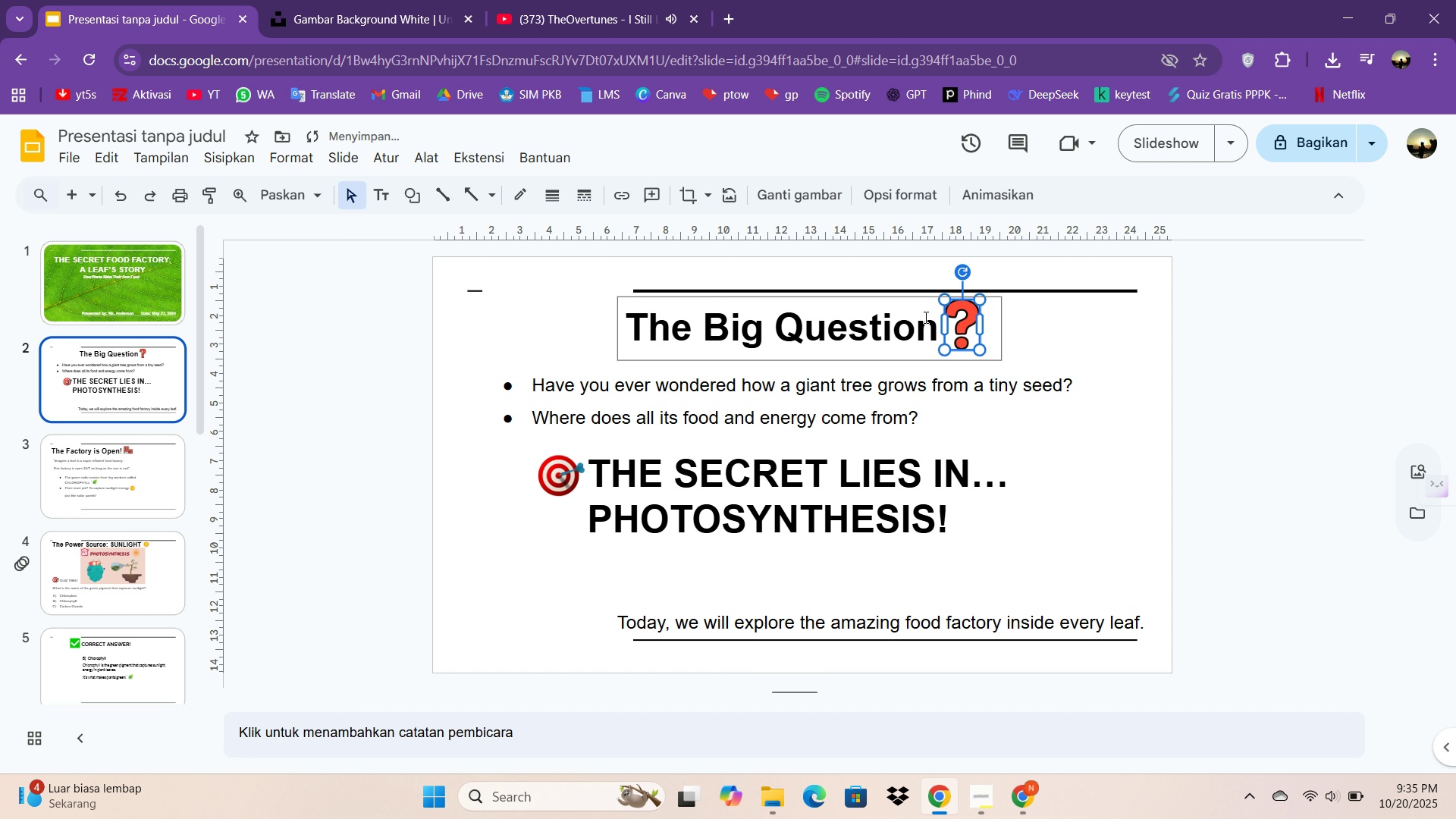 
key(ArrowUp)
 